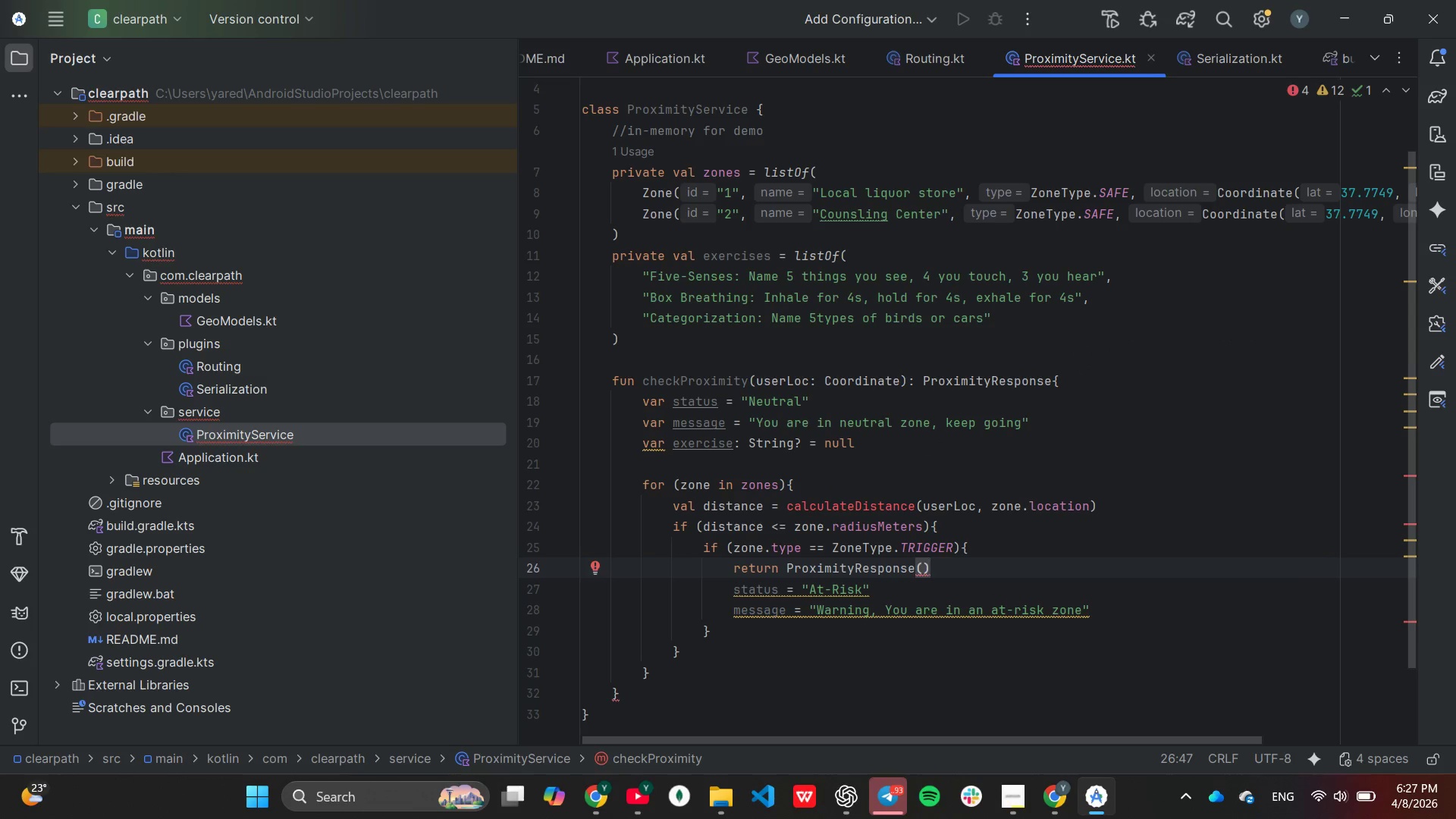 
key(ArrowLeft)
 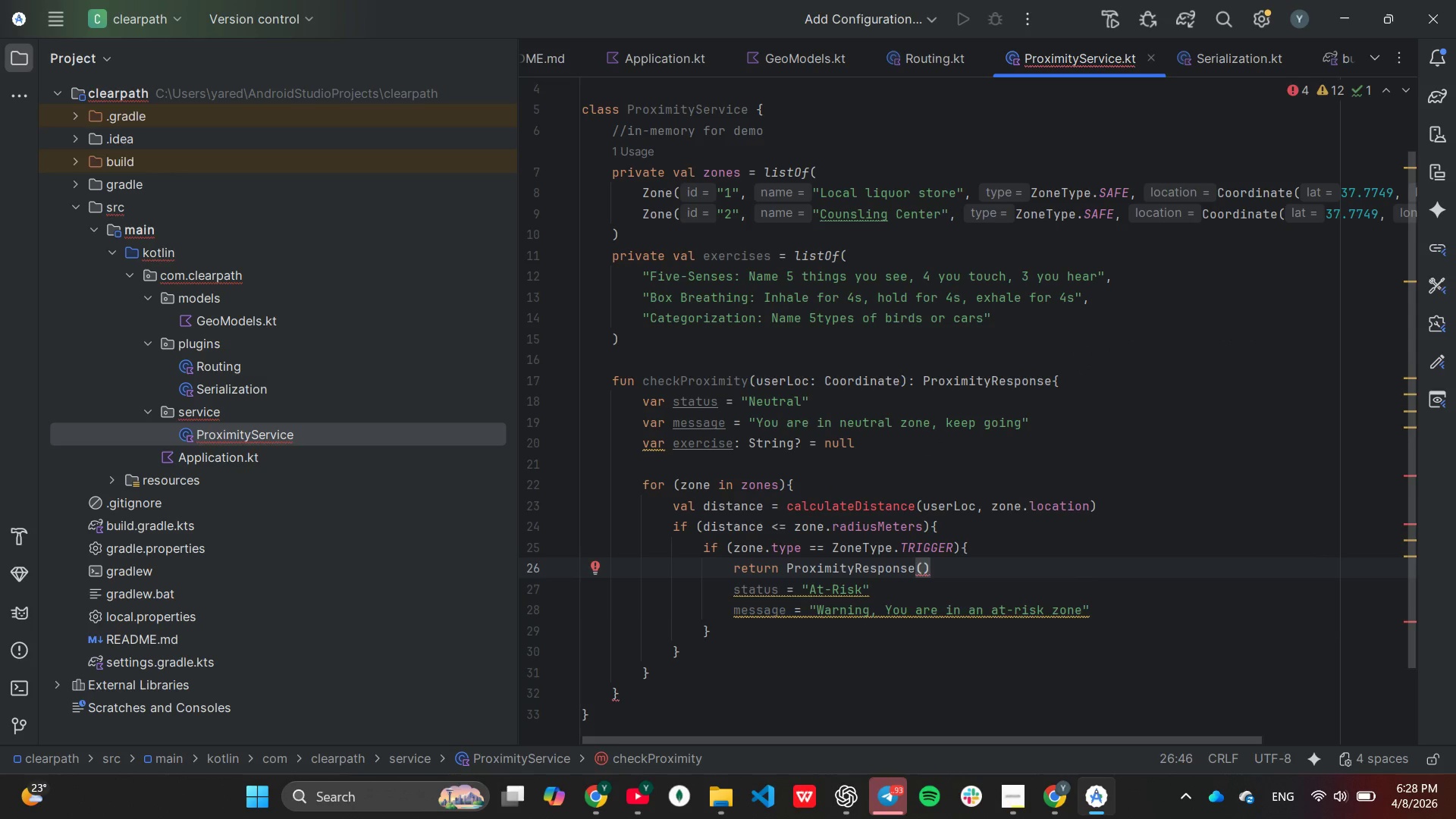 
key(Enter)
 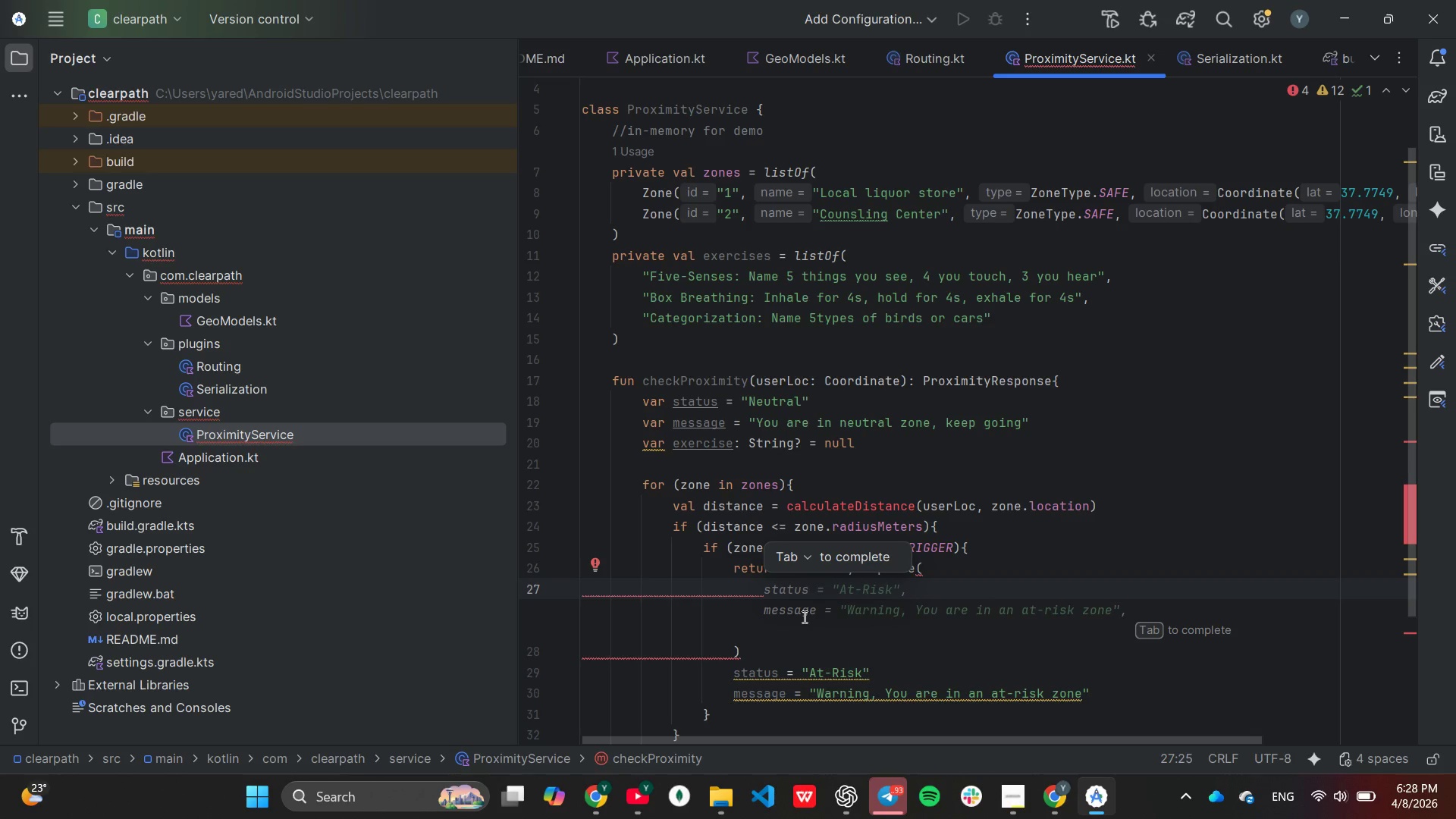 
key(Tab)
 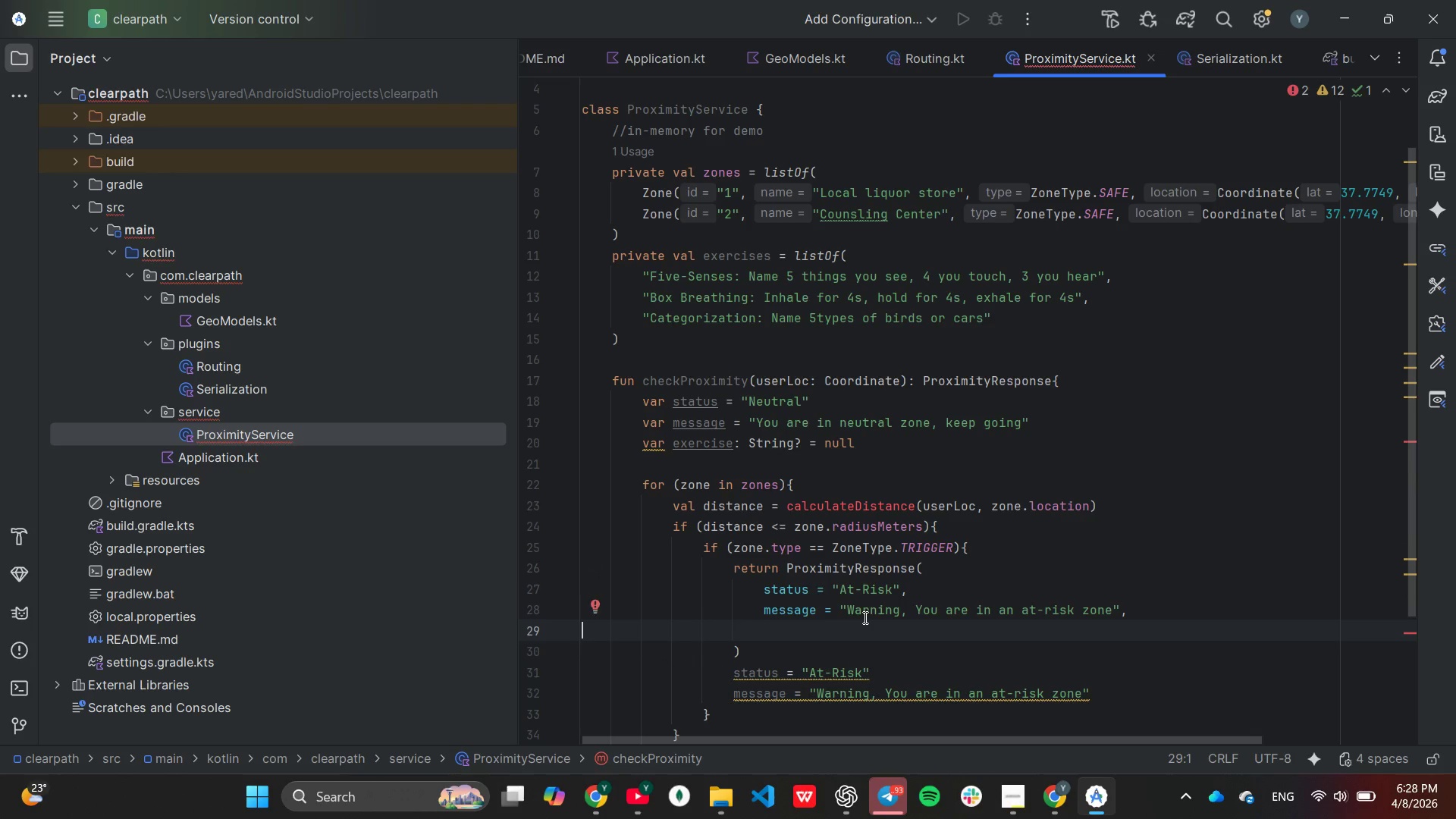 
scroll: coordinate [864, 617], scroll_direction: down, amount: 1.0
 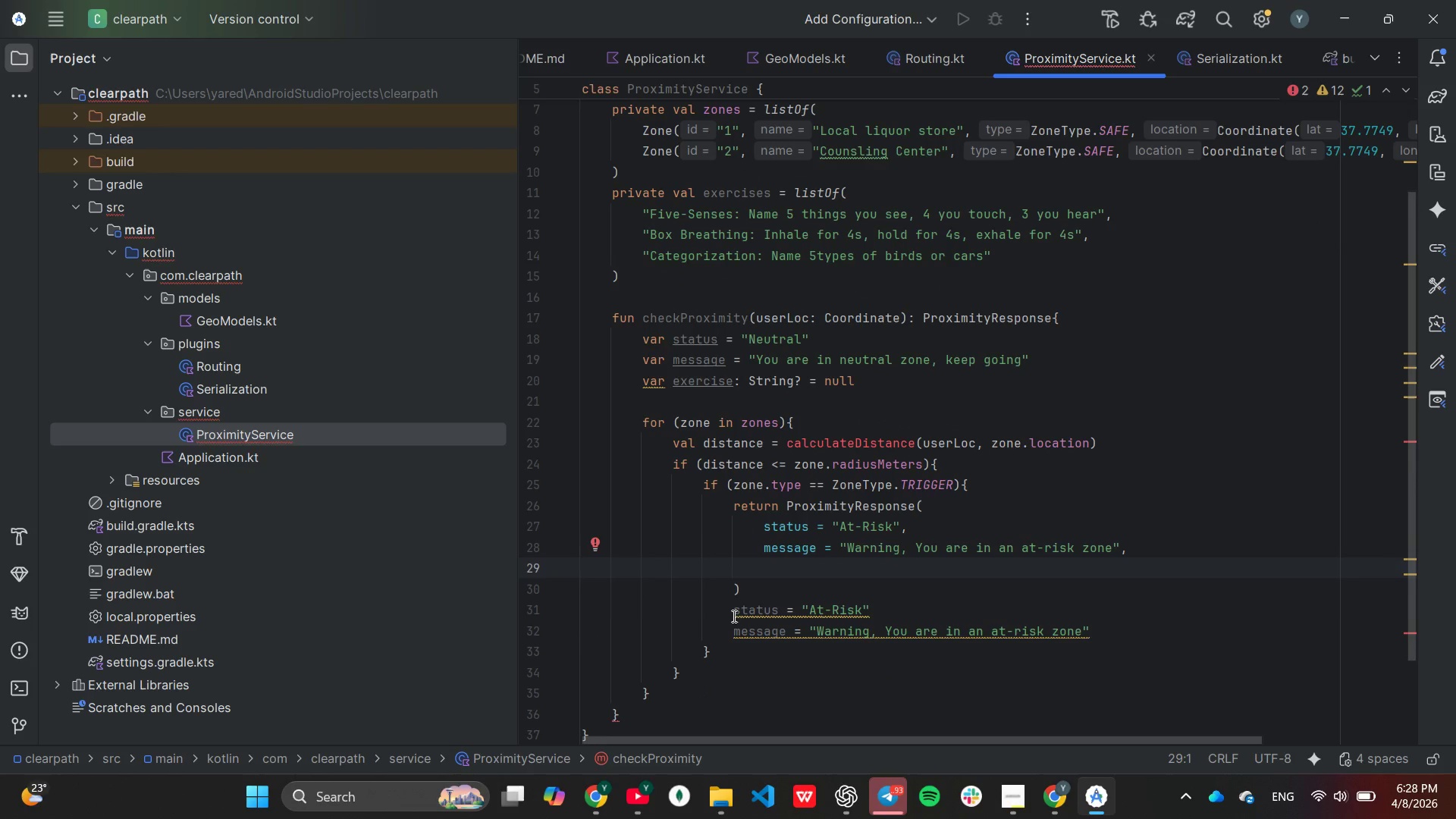 
left_click_drag(start_coordinate=[733, 616], to_coordinate=[1128, 636])
 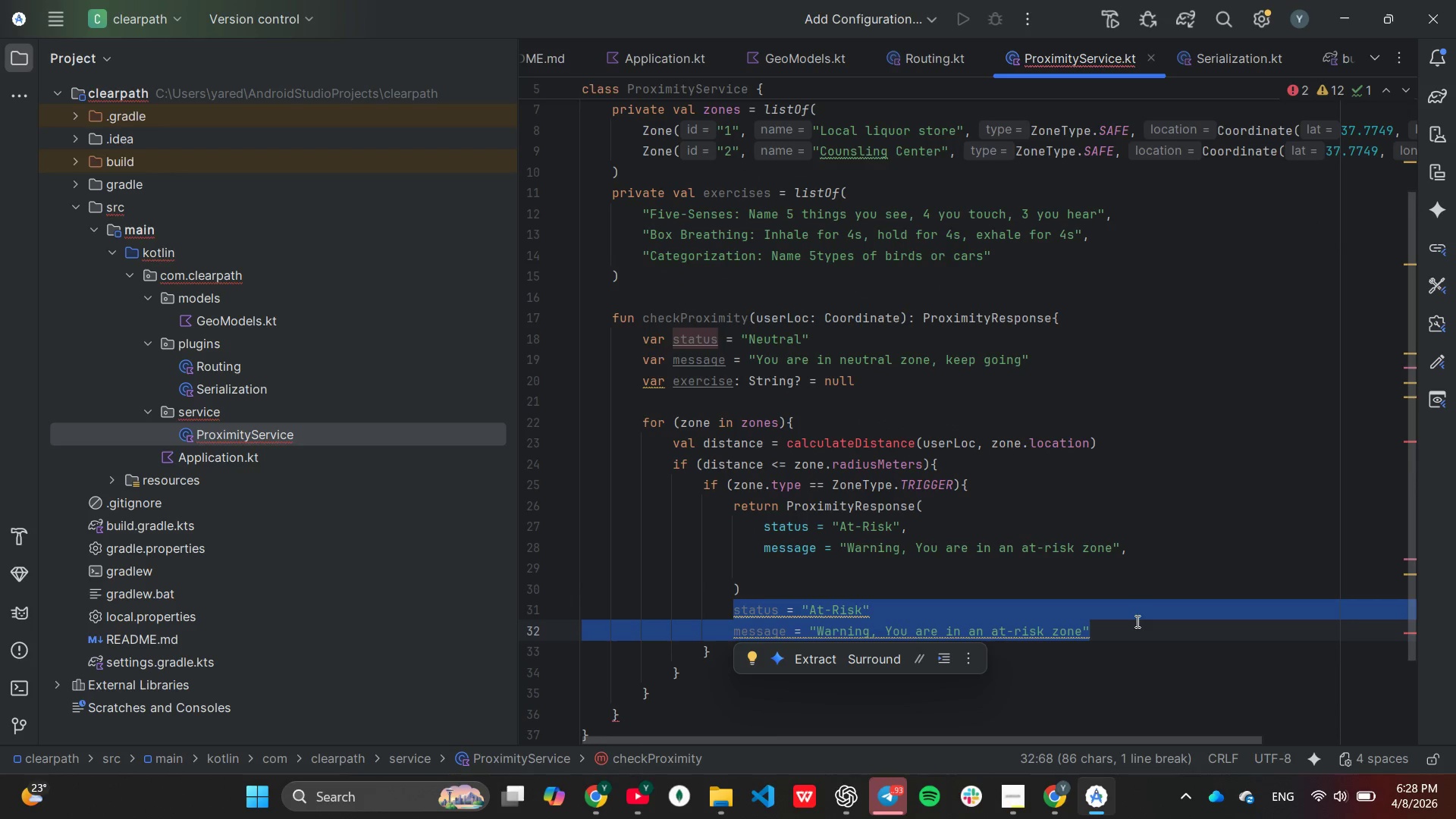 
key(Backspace)
 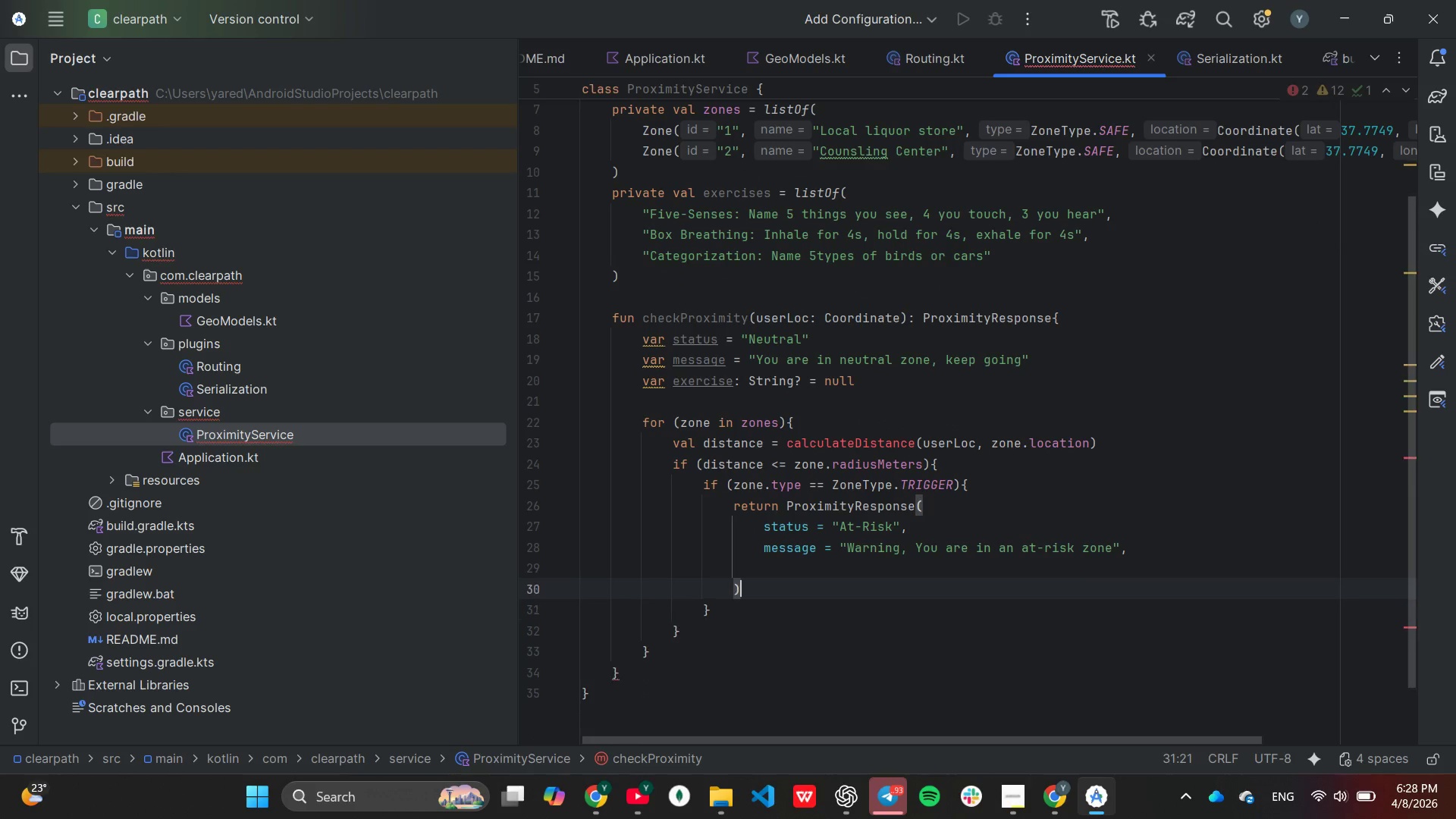 
key(Backspace)
 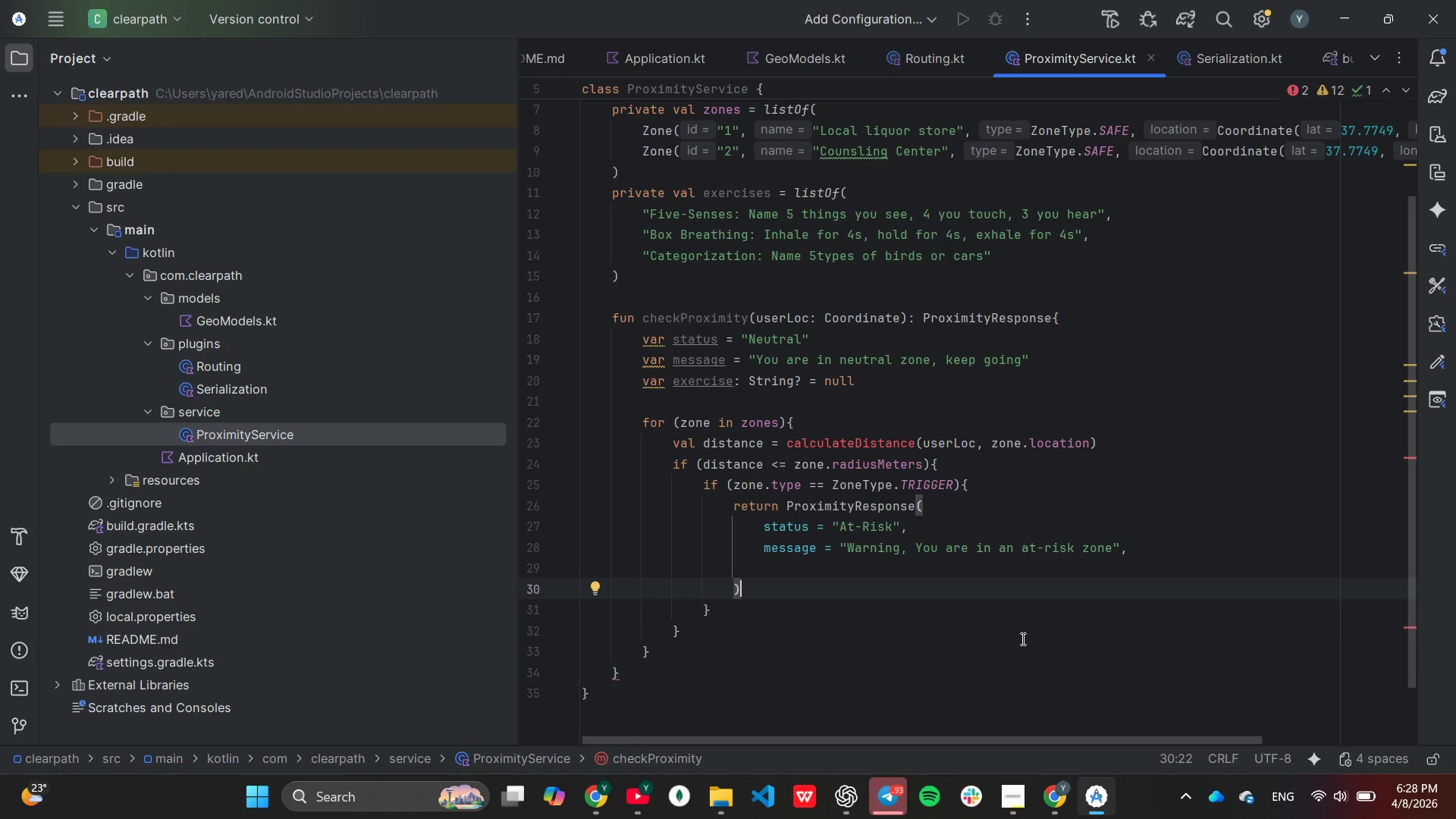 
left_click([990, 549])
 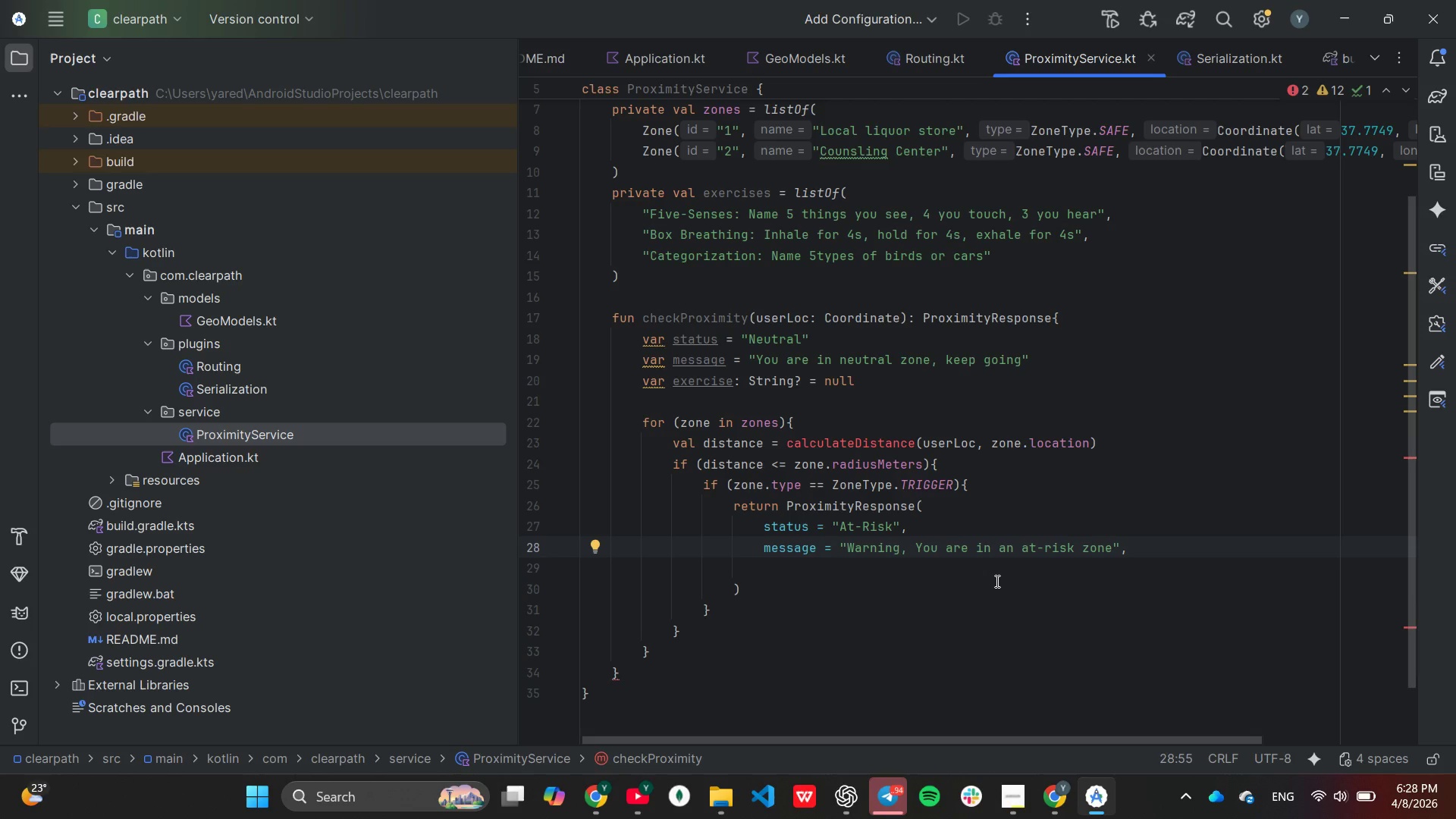 
wait(8.08)
 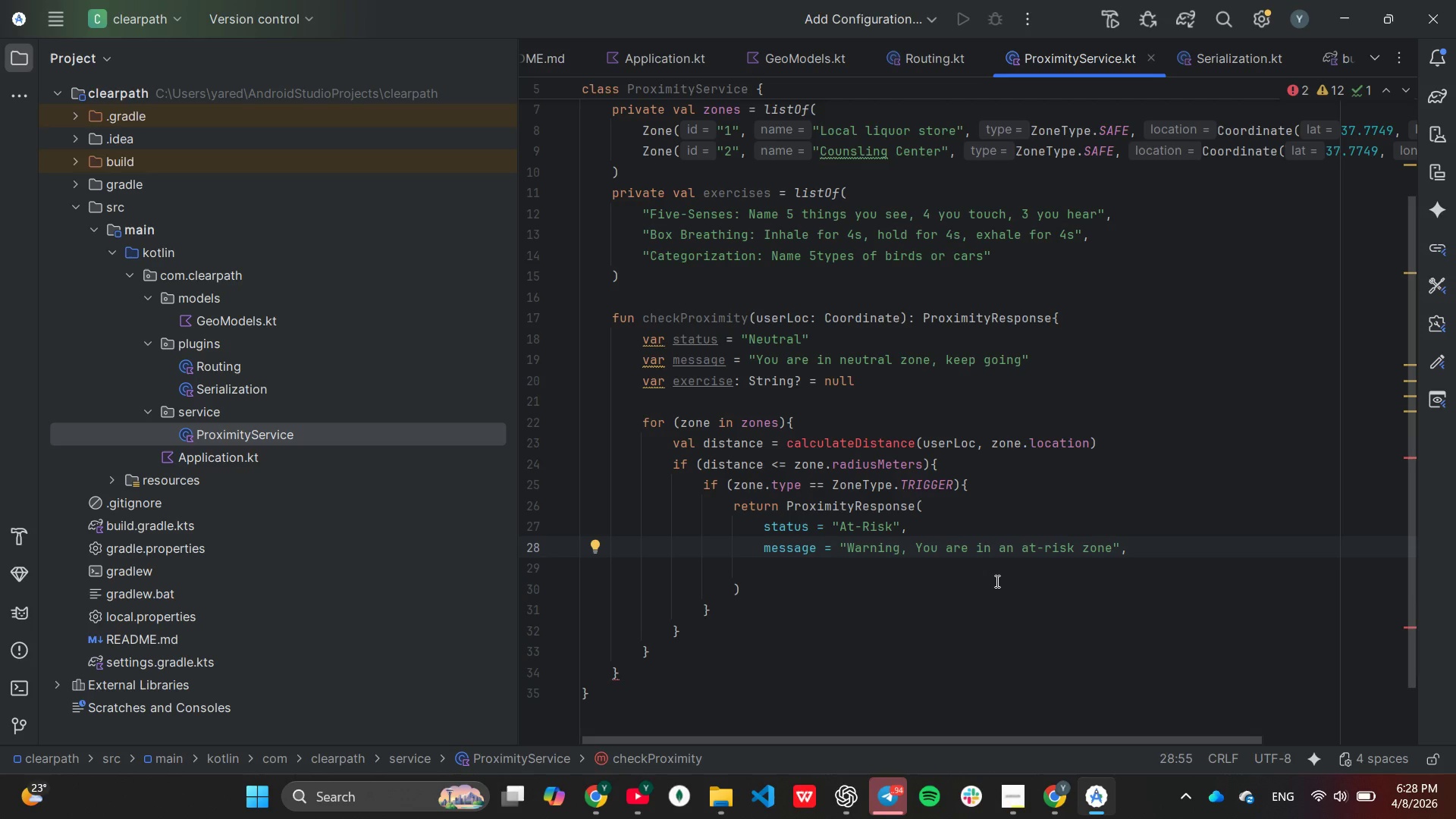 
key(Backspace)
key(Backspace)
type(near 4)
key(Backspace)
type($)
 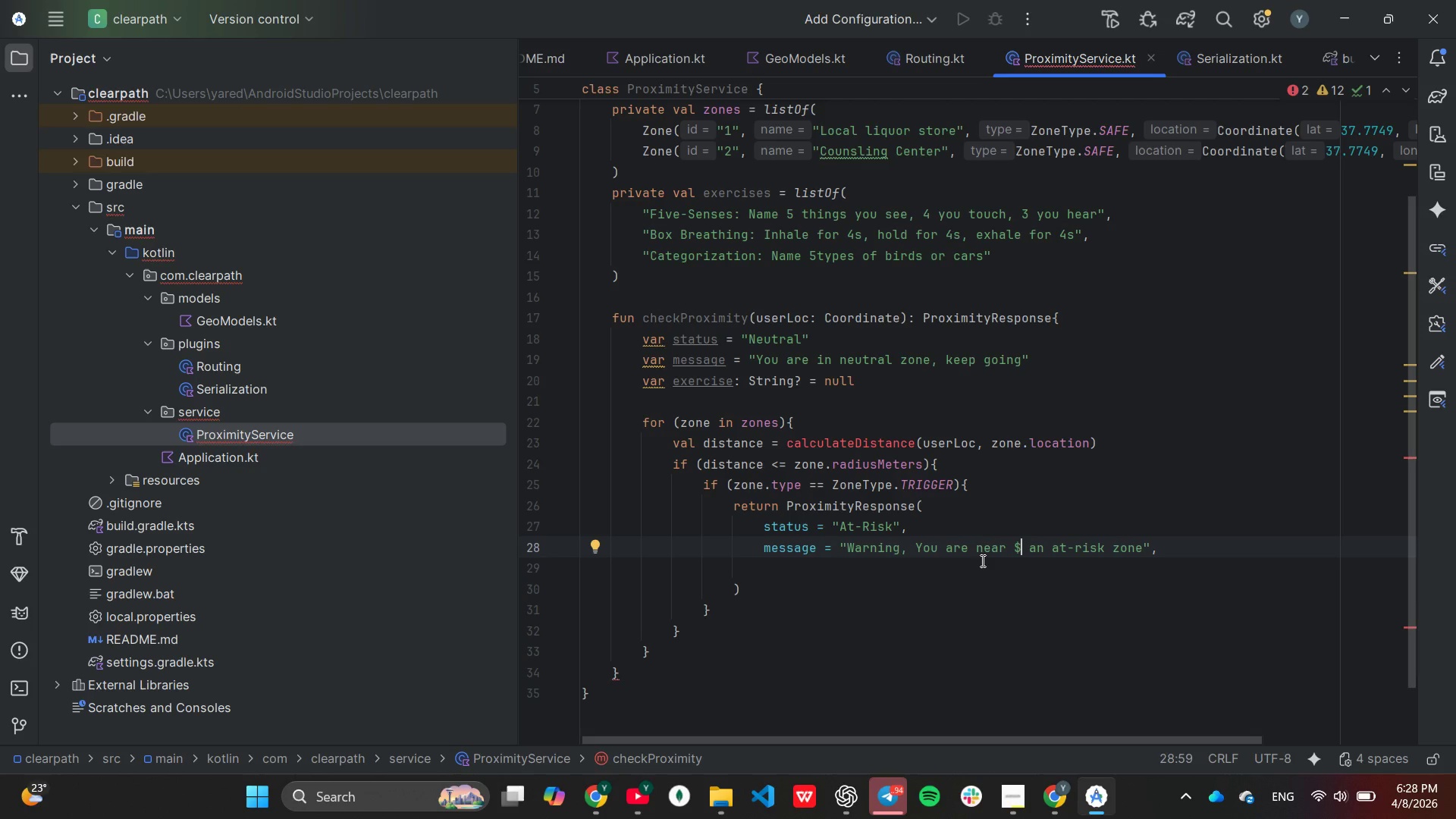 
type({zone.name)
 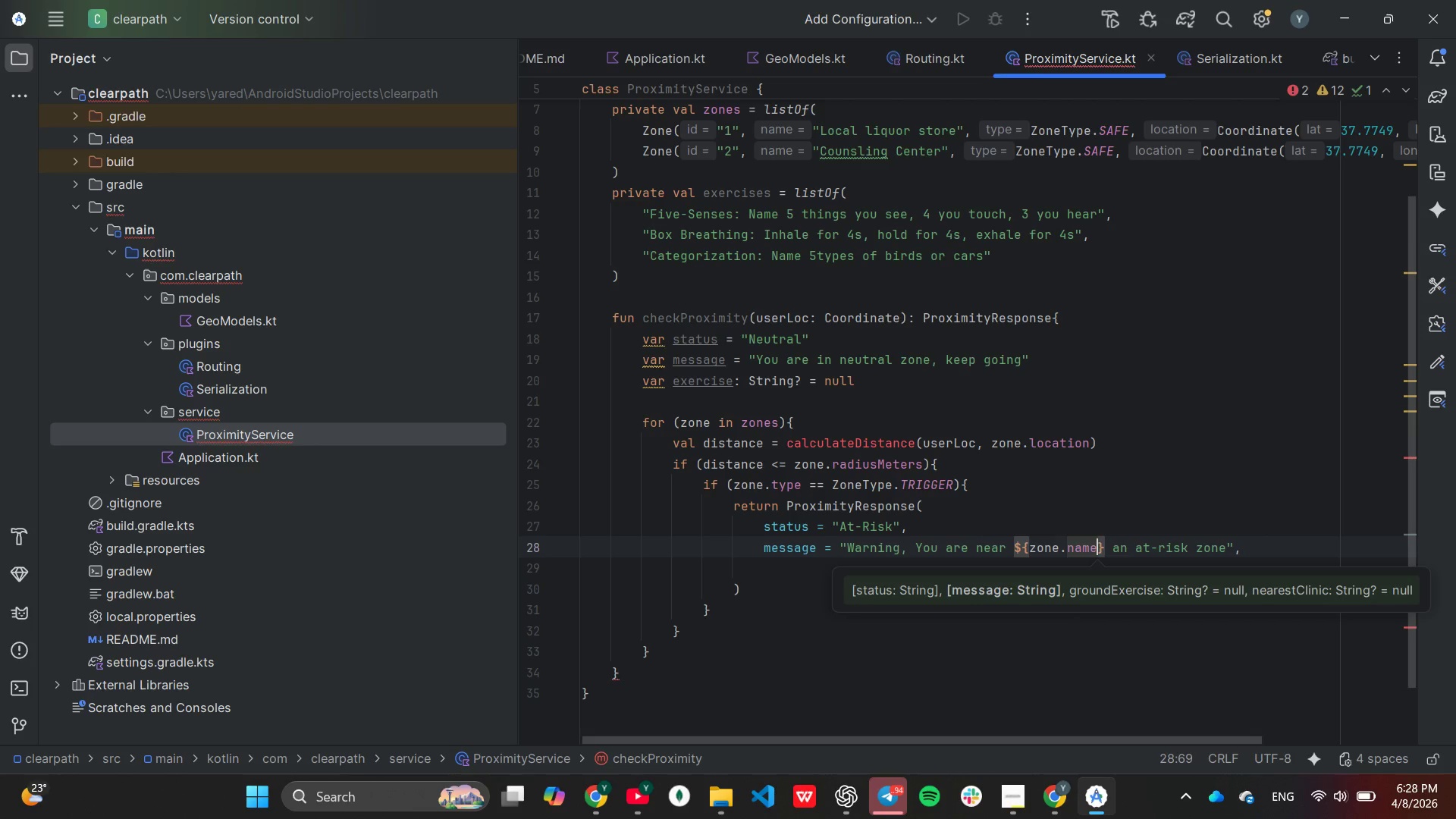 
key(ArrowRight)
 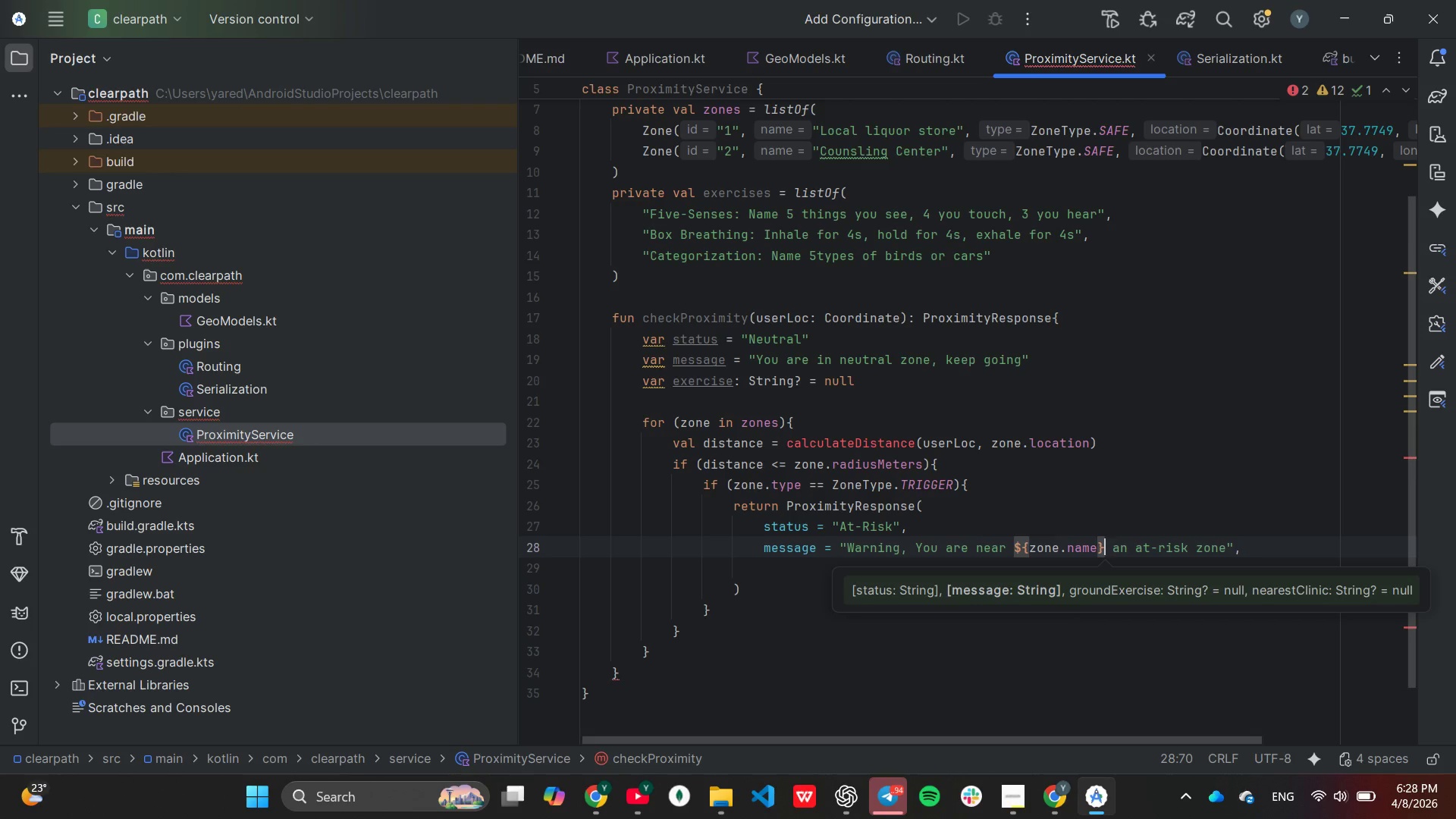 
hold_key(key=ArrowRight, duration=0.44)
 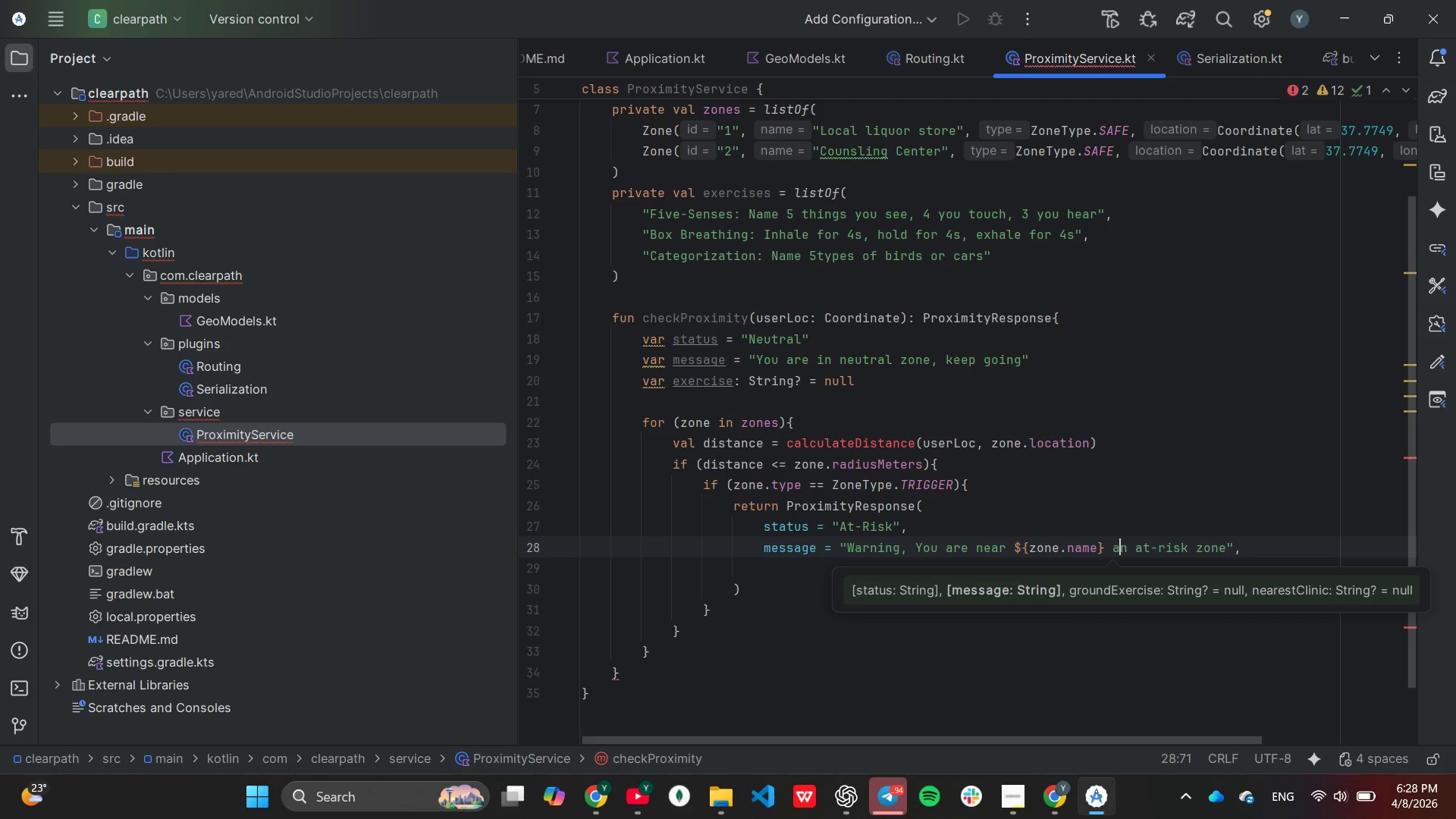 
hold_key(key=ArrowRight, duration=0.88)
 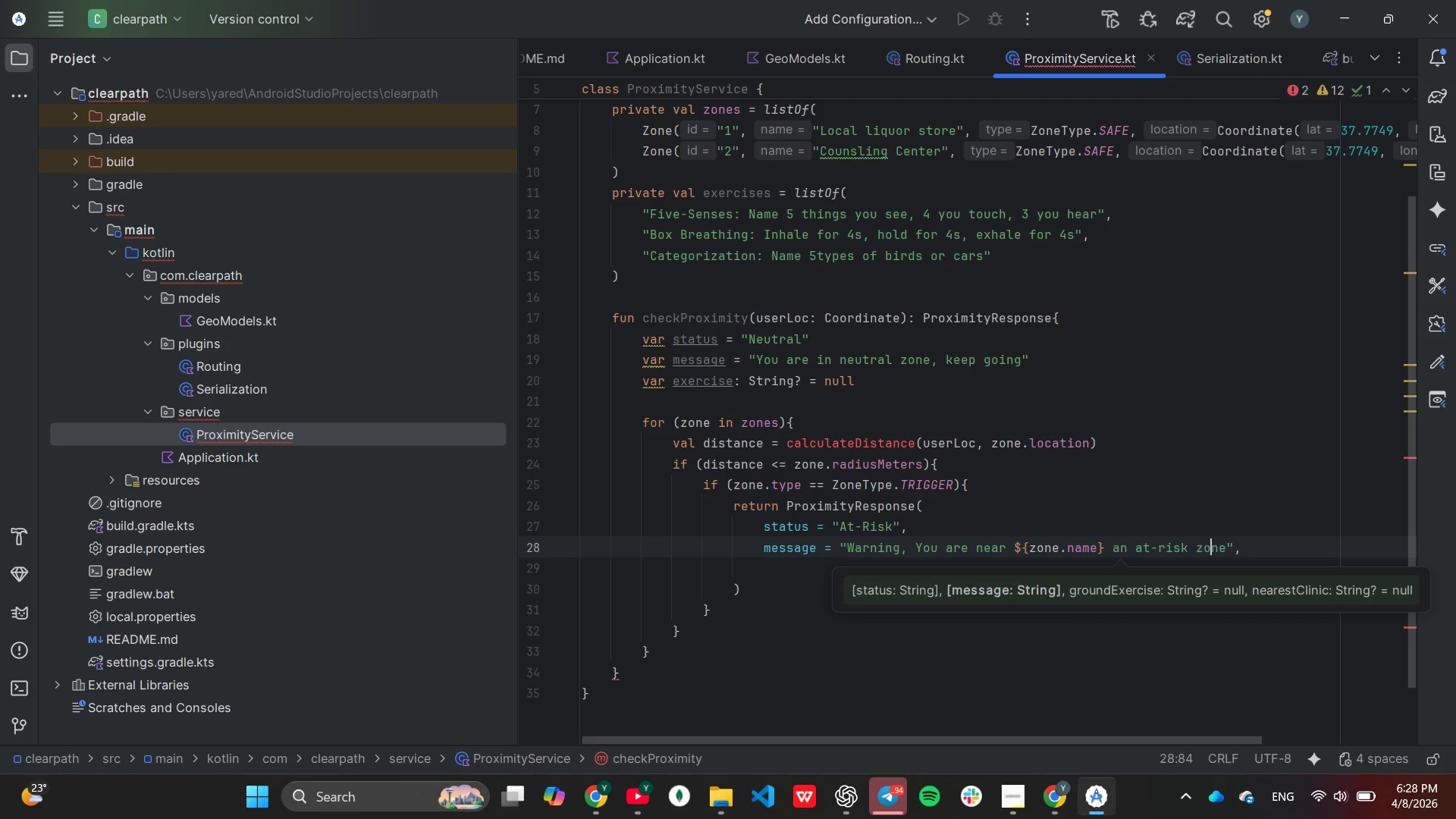 
key(ArrowRight)
 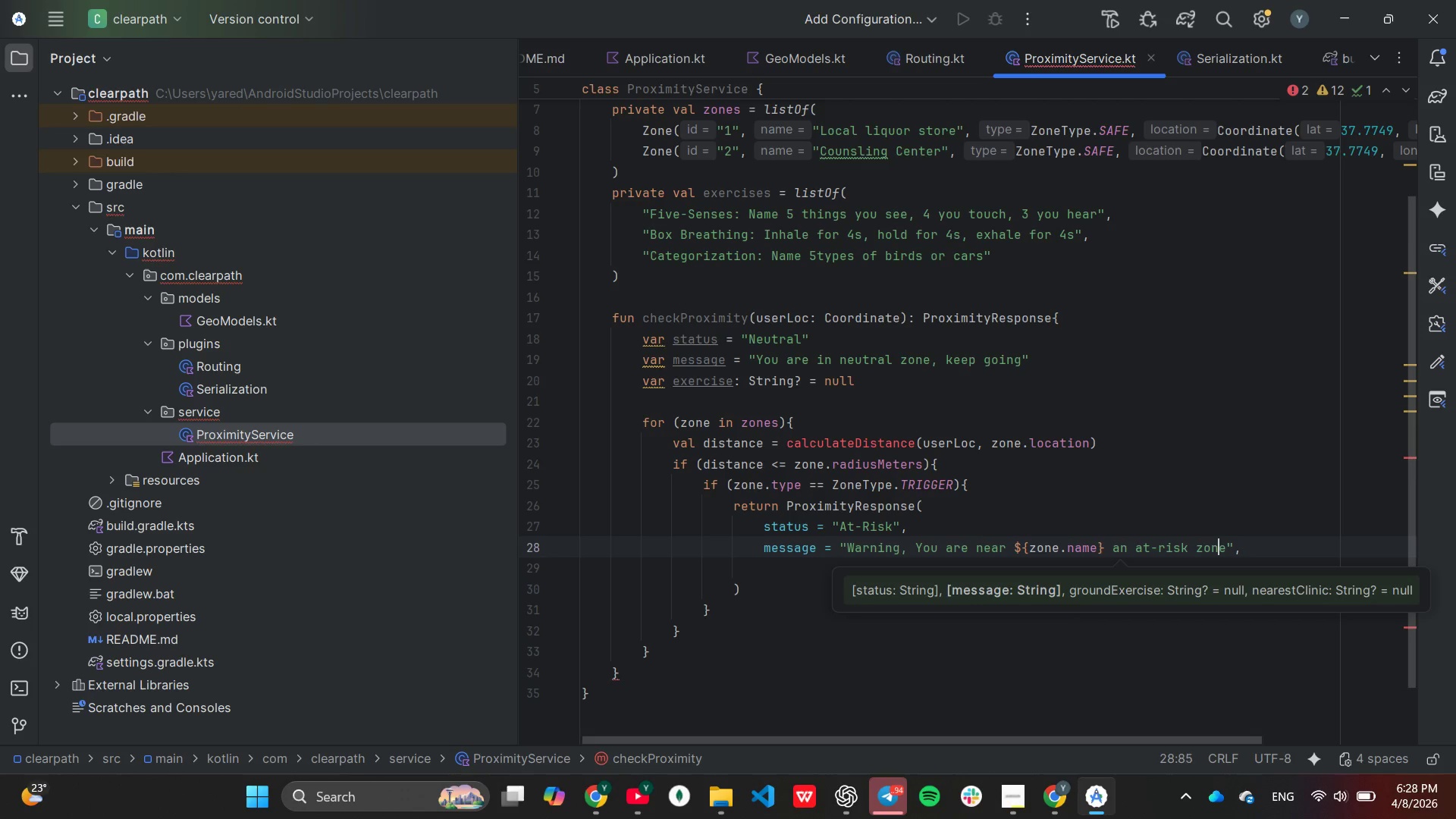 
key(ArrowRight)
 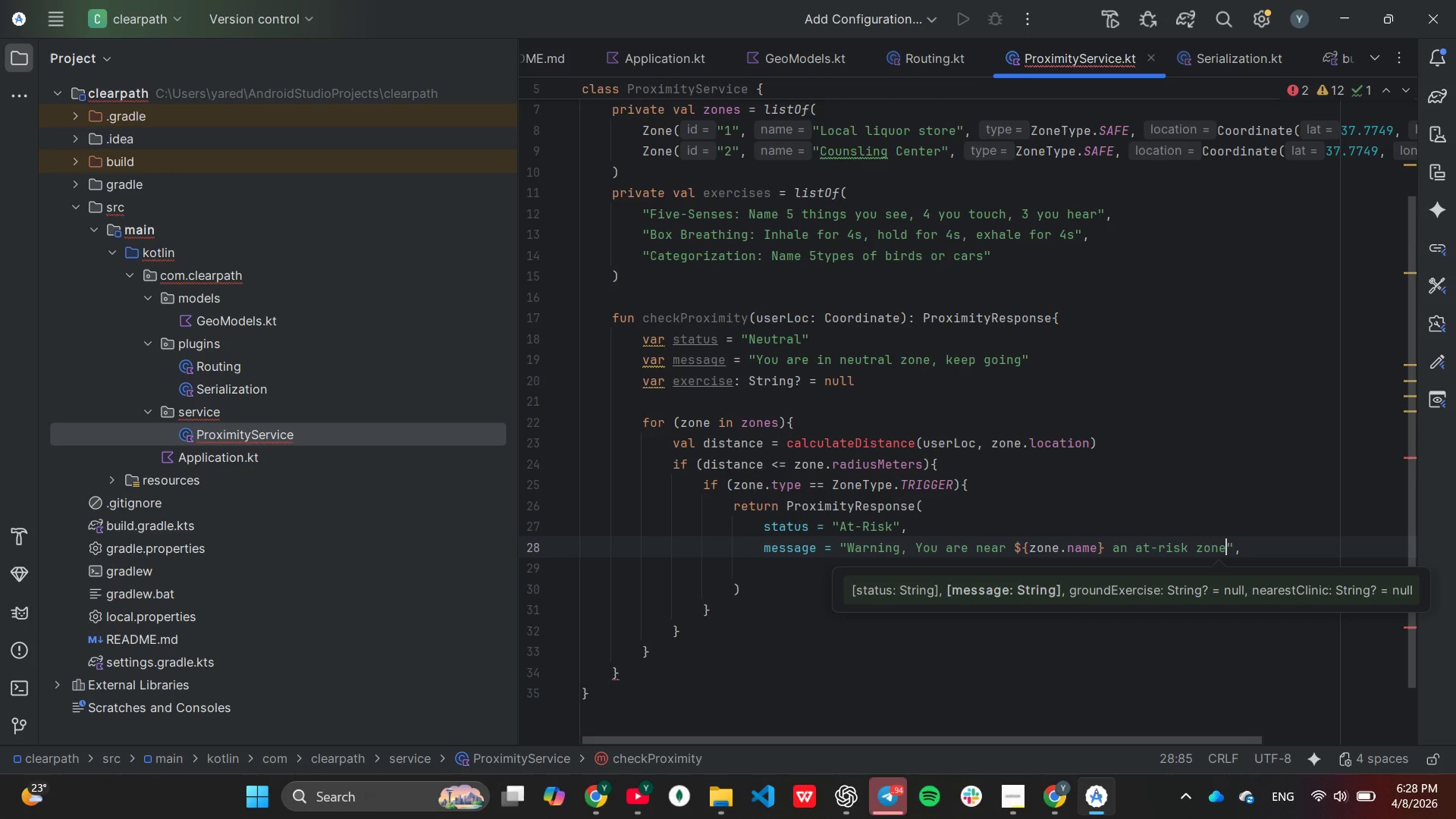 
key(ArrowRight)
 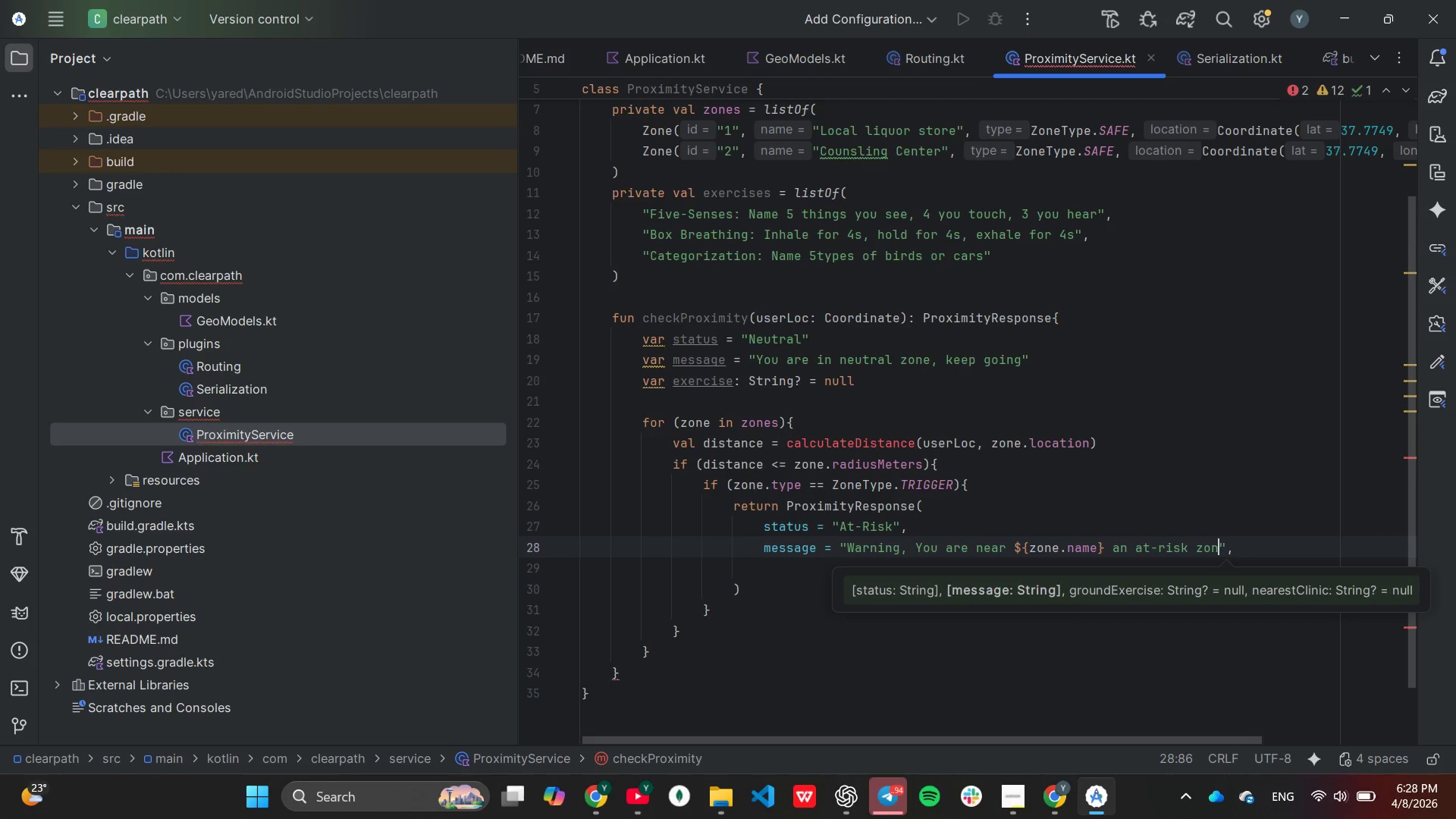 
hold_key(key=Backspace, duration=0.84)
 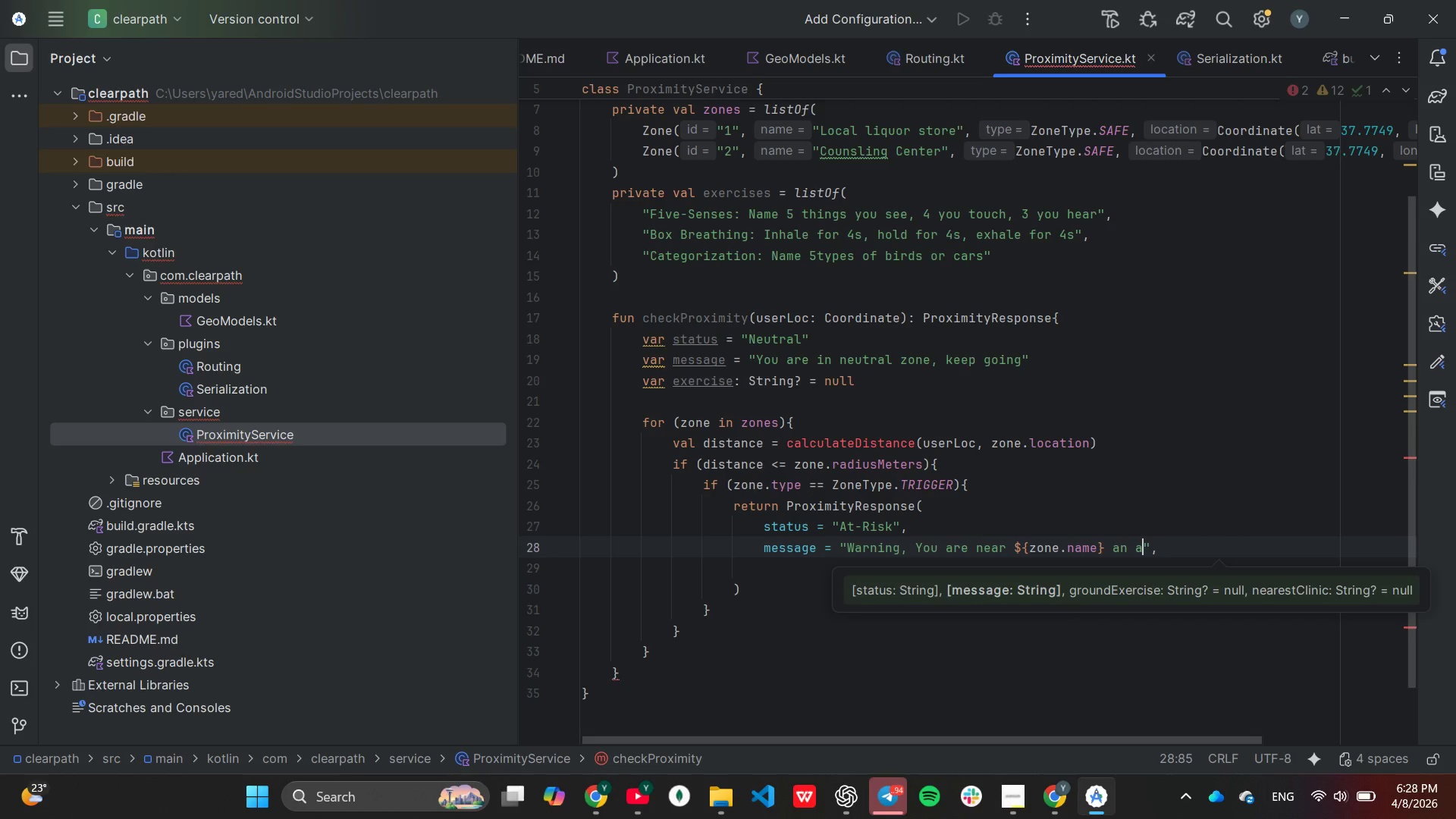 
key(Backspace)
key(Backspace)
key(Backspace)
key(Backspace)
key(Backspace)
type(. use your tools)
 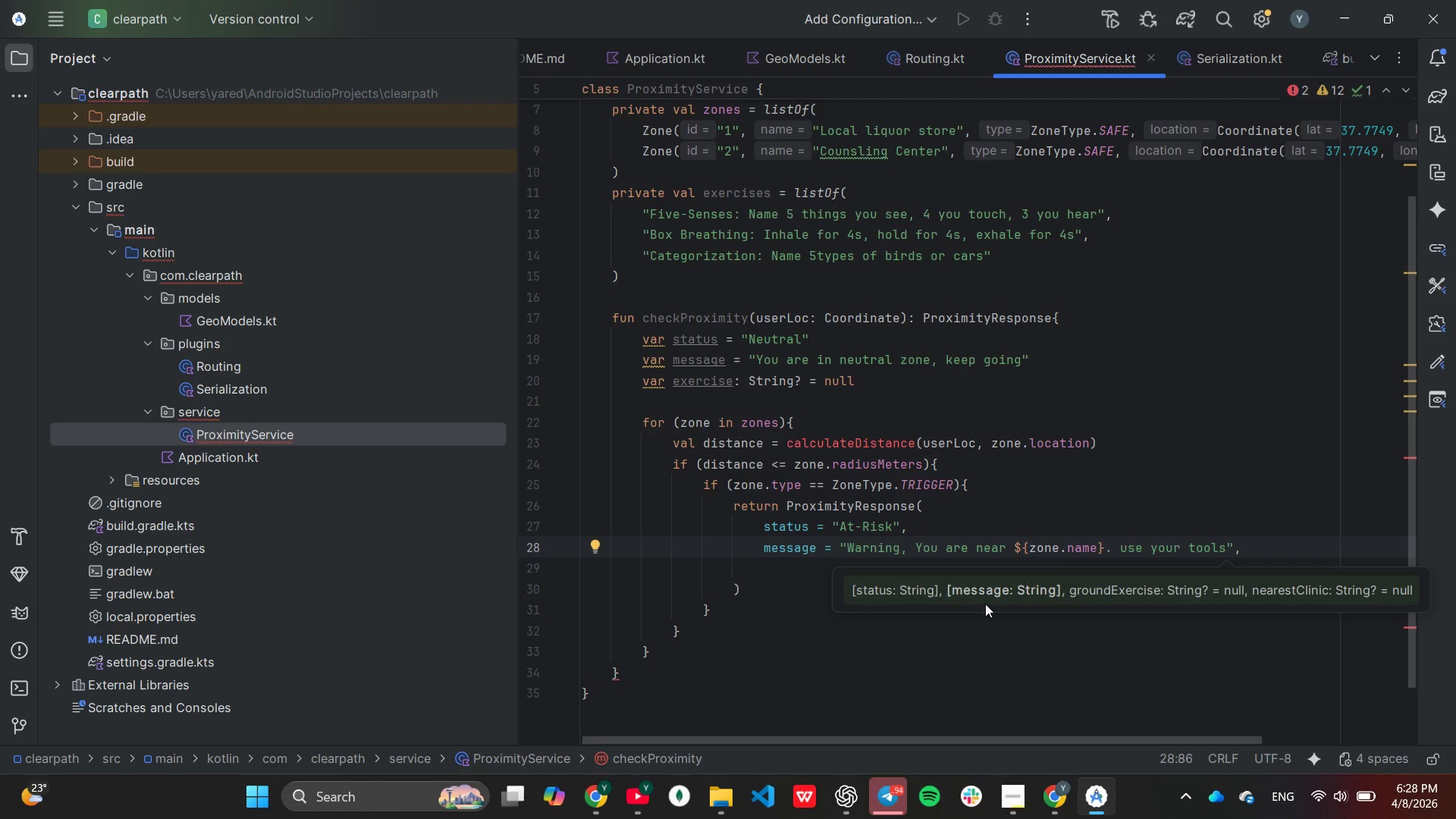 
wait(5.25)
 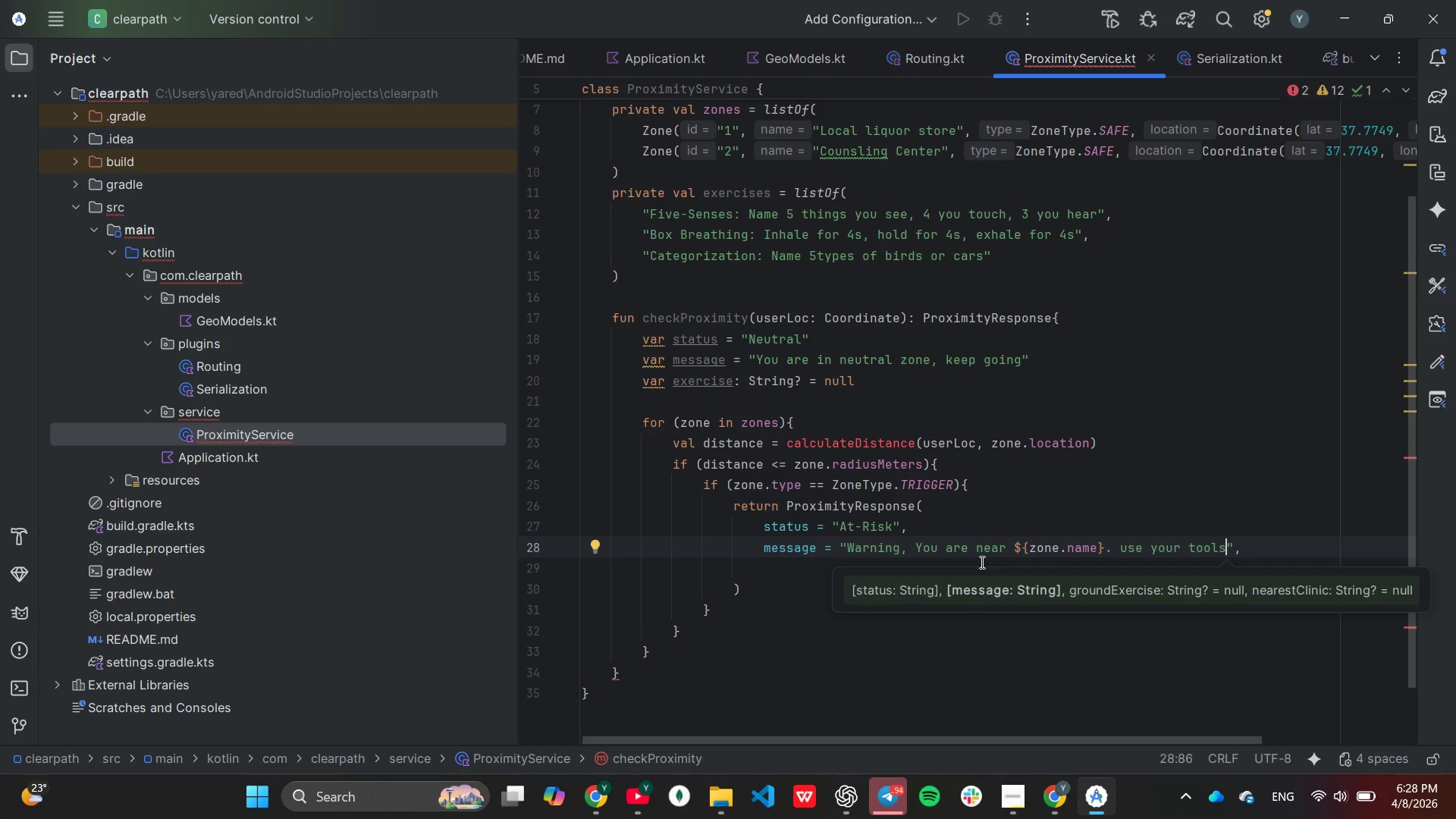 
left_click([799, 572])
 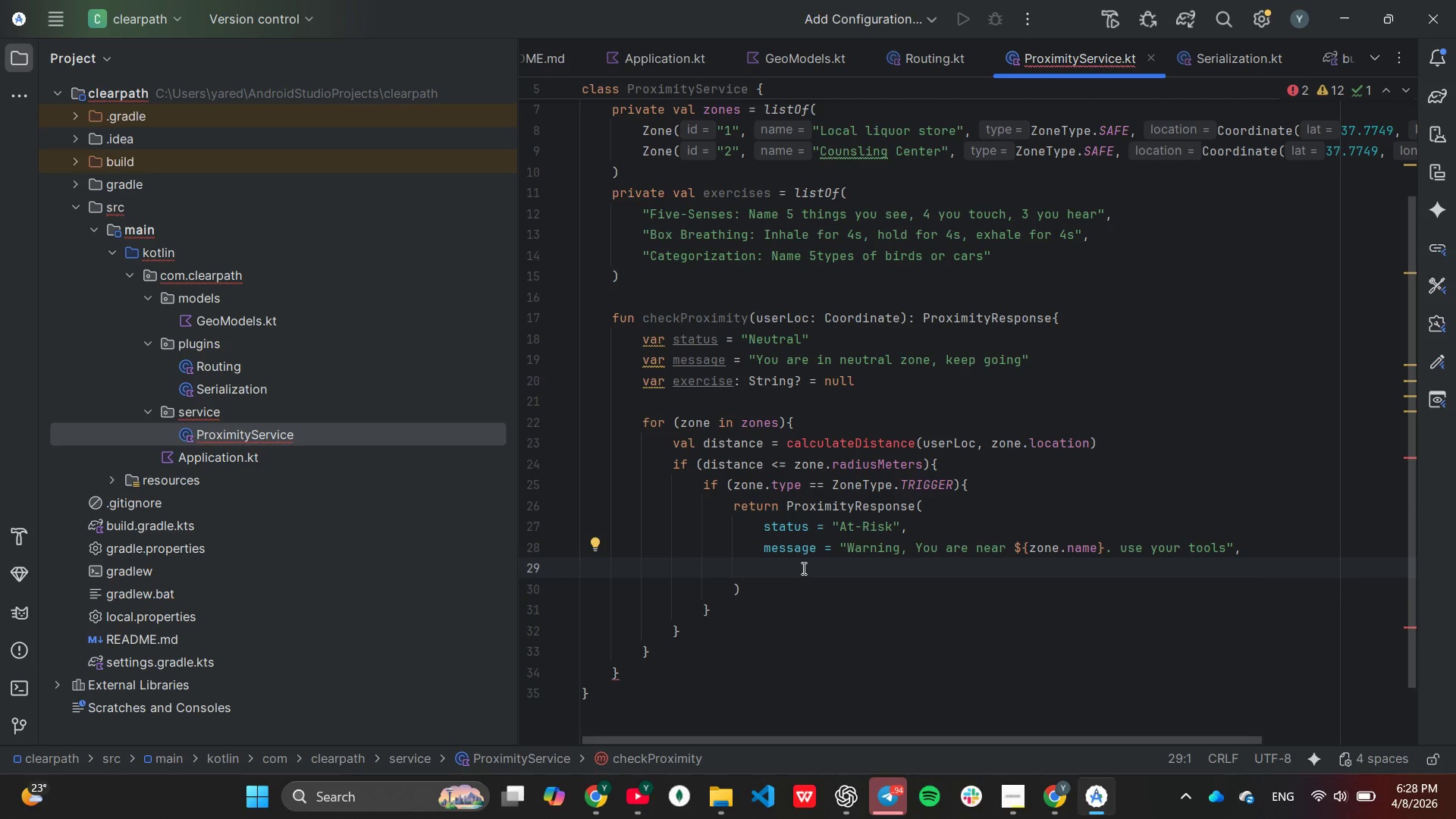 
key(Backspace)
 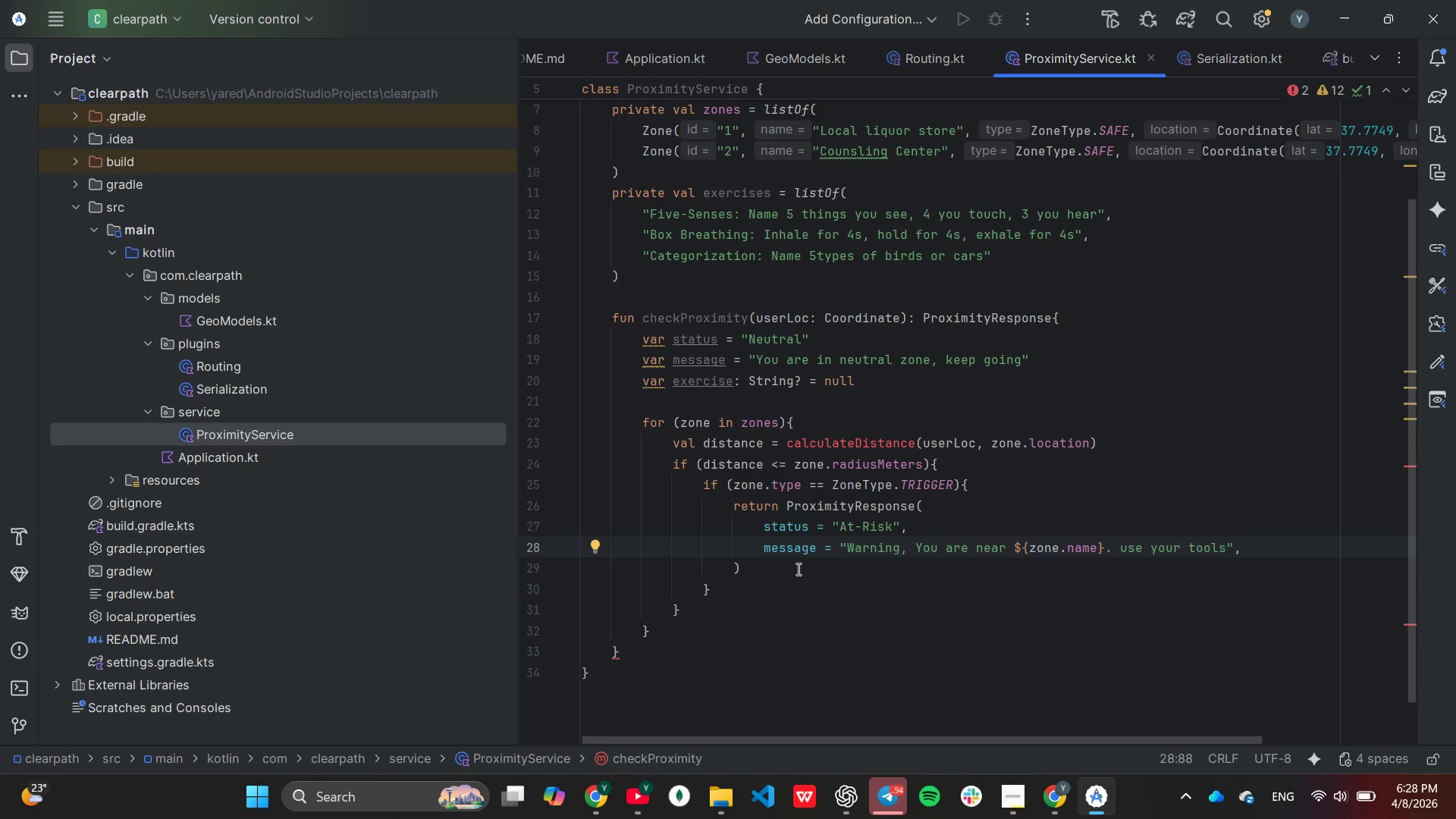 
left_click([797, 569])
 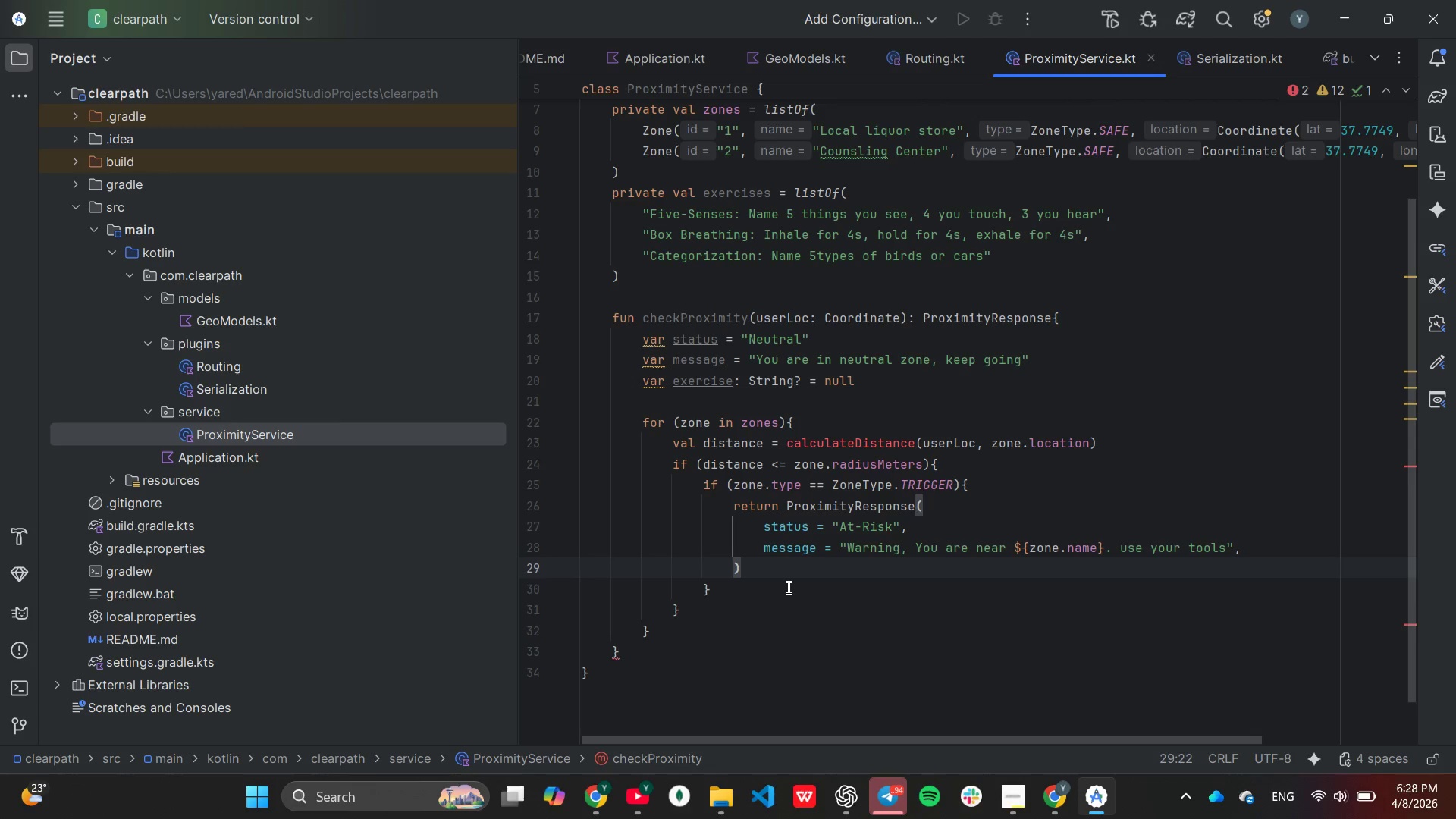 
left_click([787, 587])
 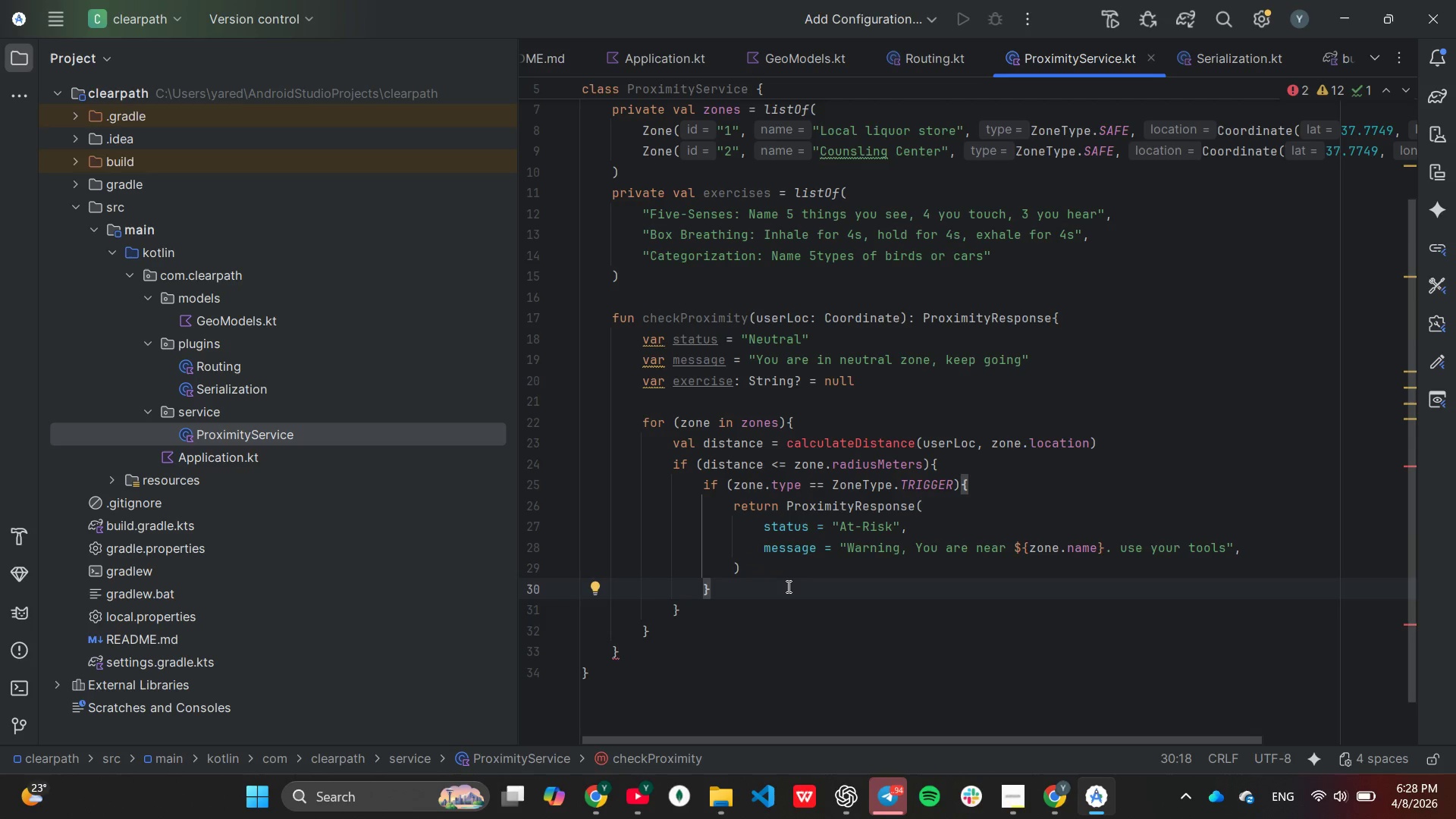 
type( else{)
 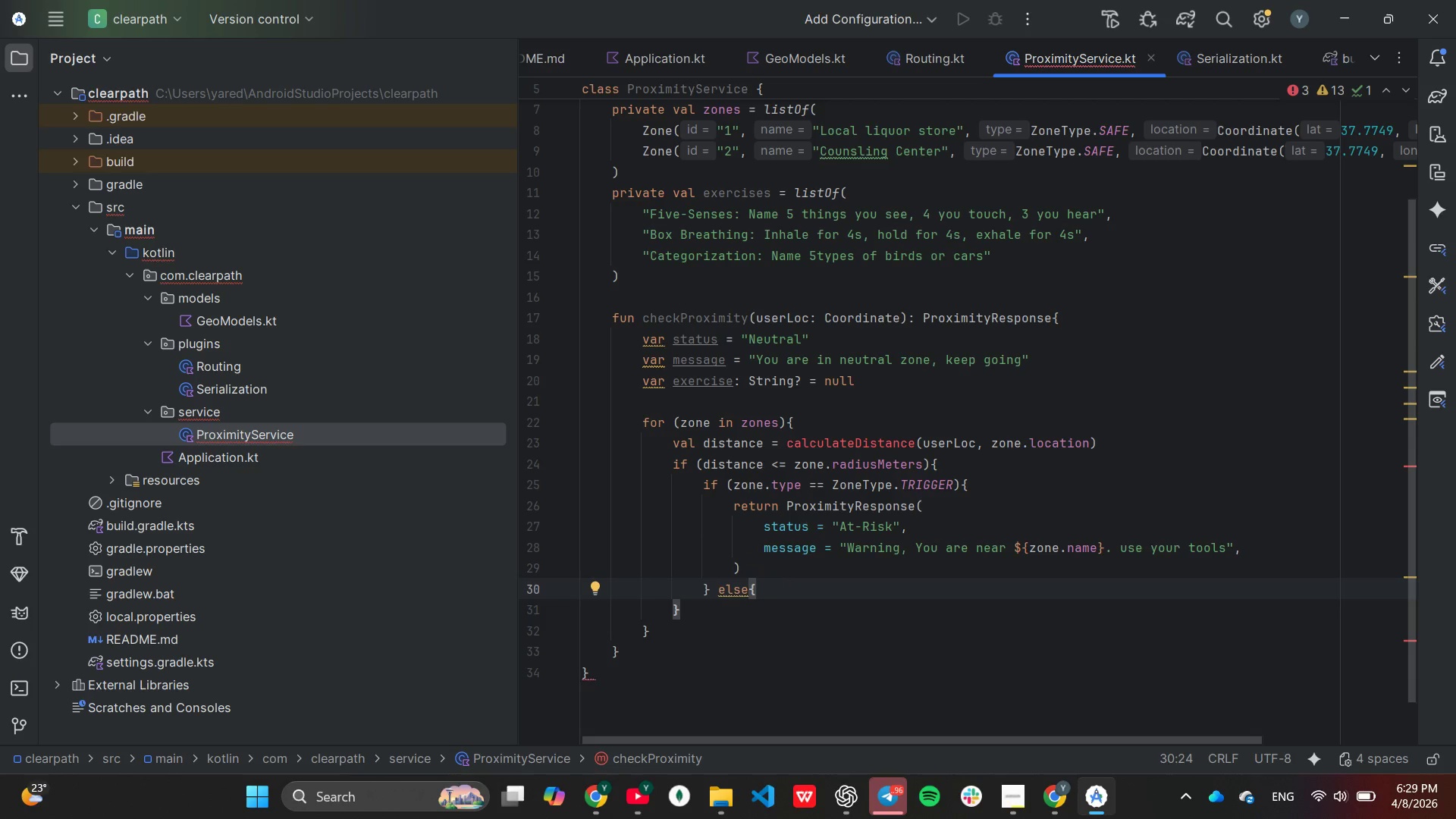 
key(Backspace)
type( if)
 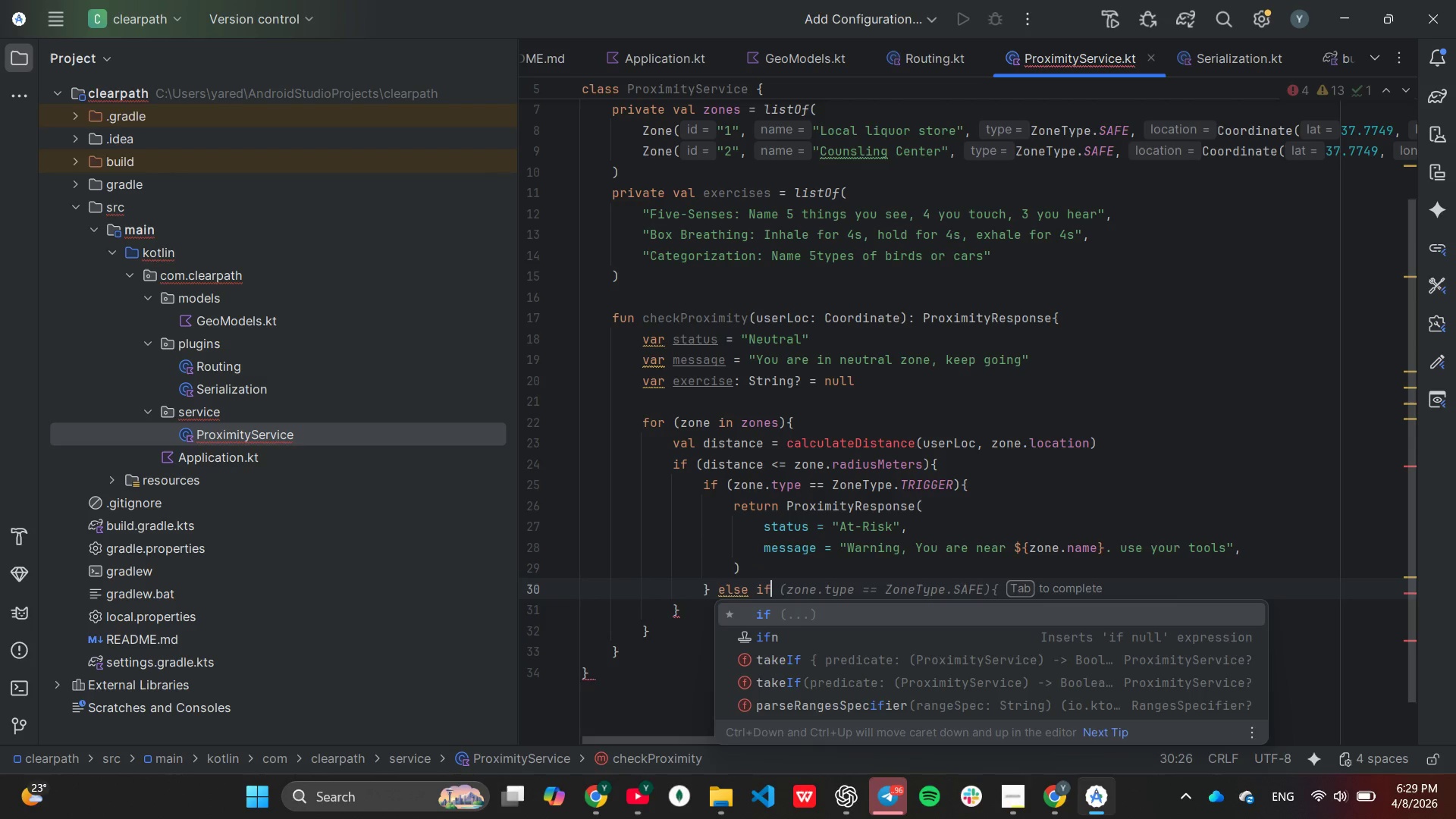 
key(Enter)
 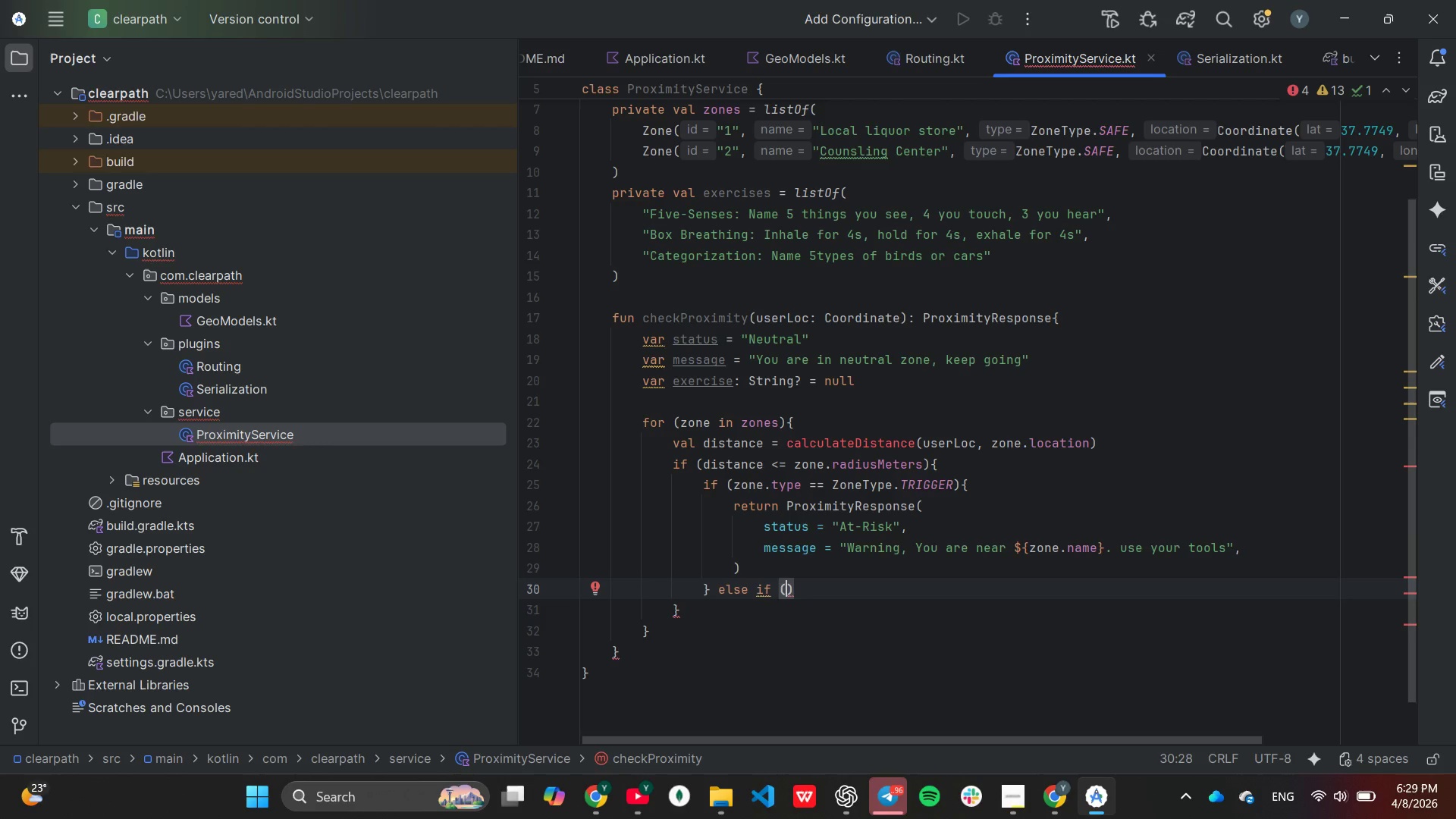 
type(zone.type --)
key(Backspace)
key(Backspace)
type(== ZoneTy)
 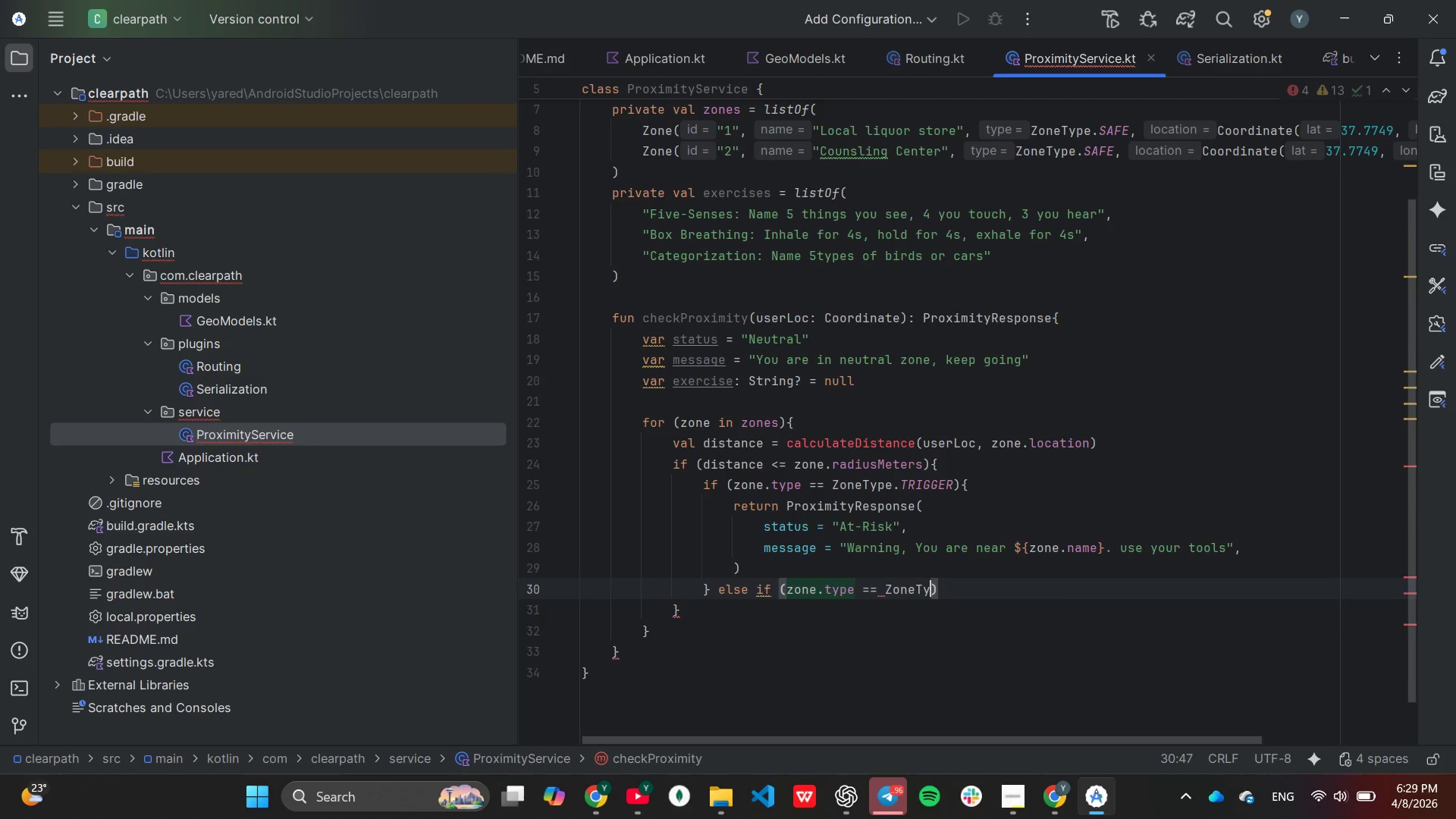 
 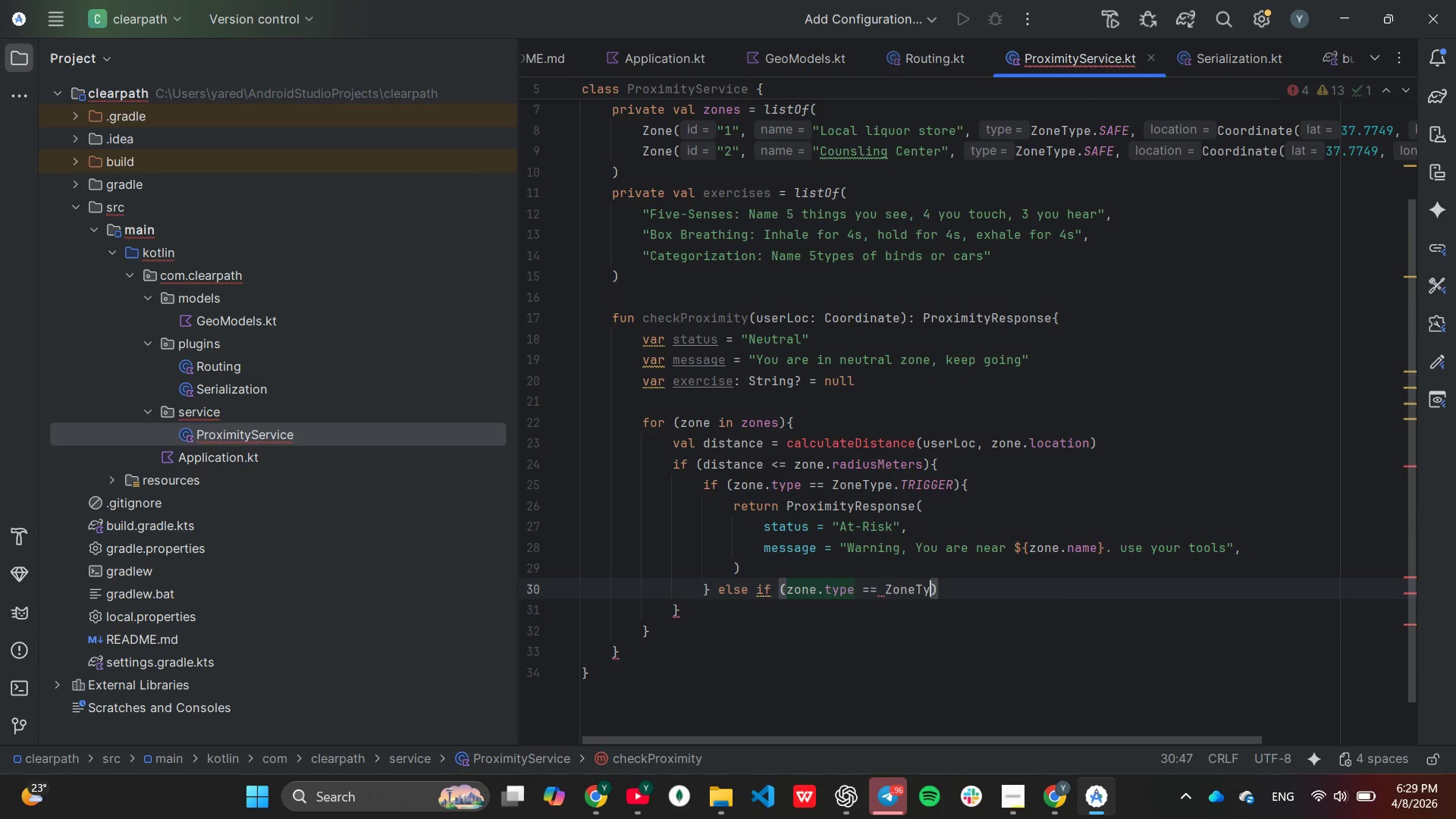 
key(Enter)
 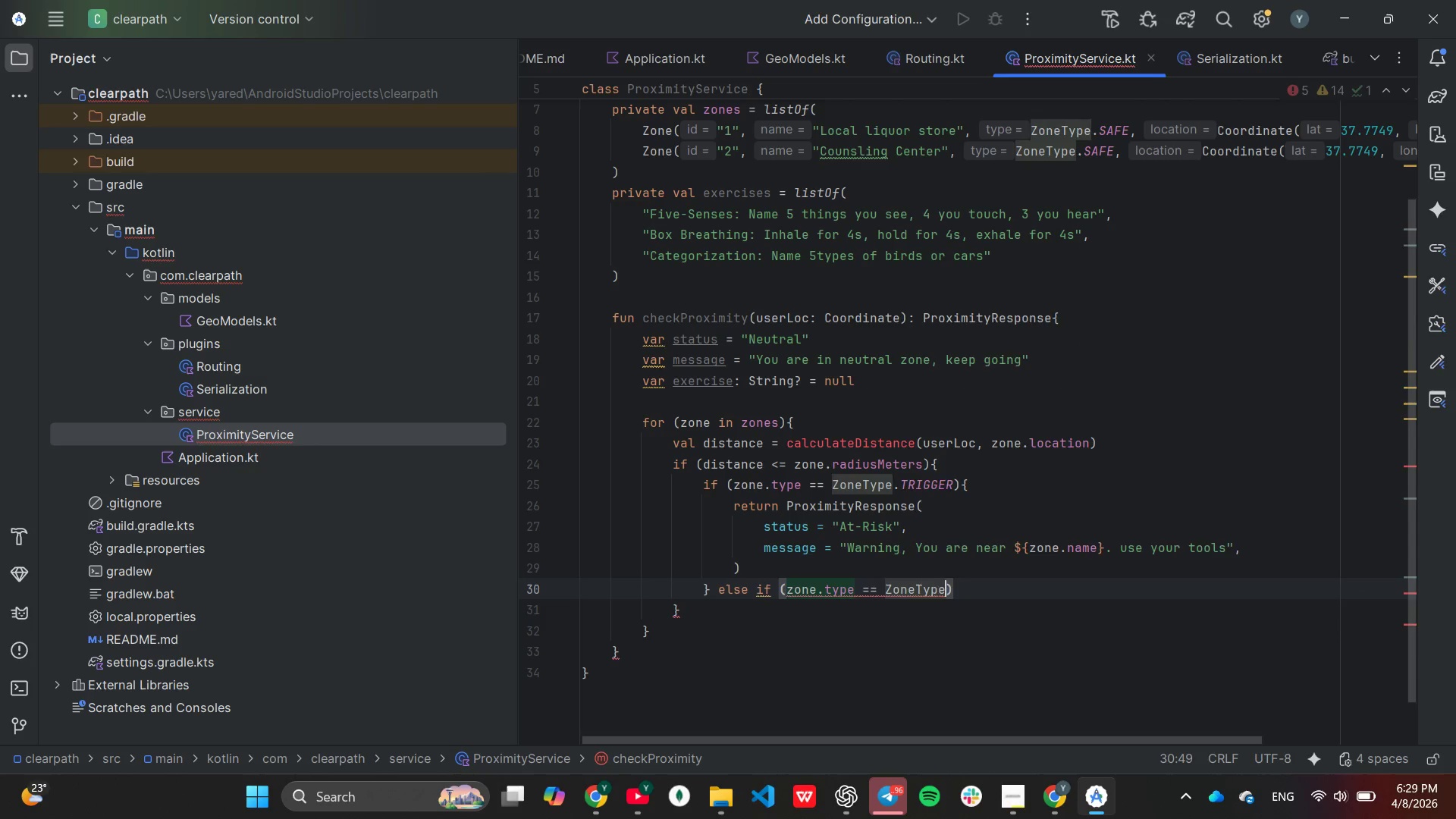 
key(Period)
 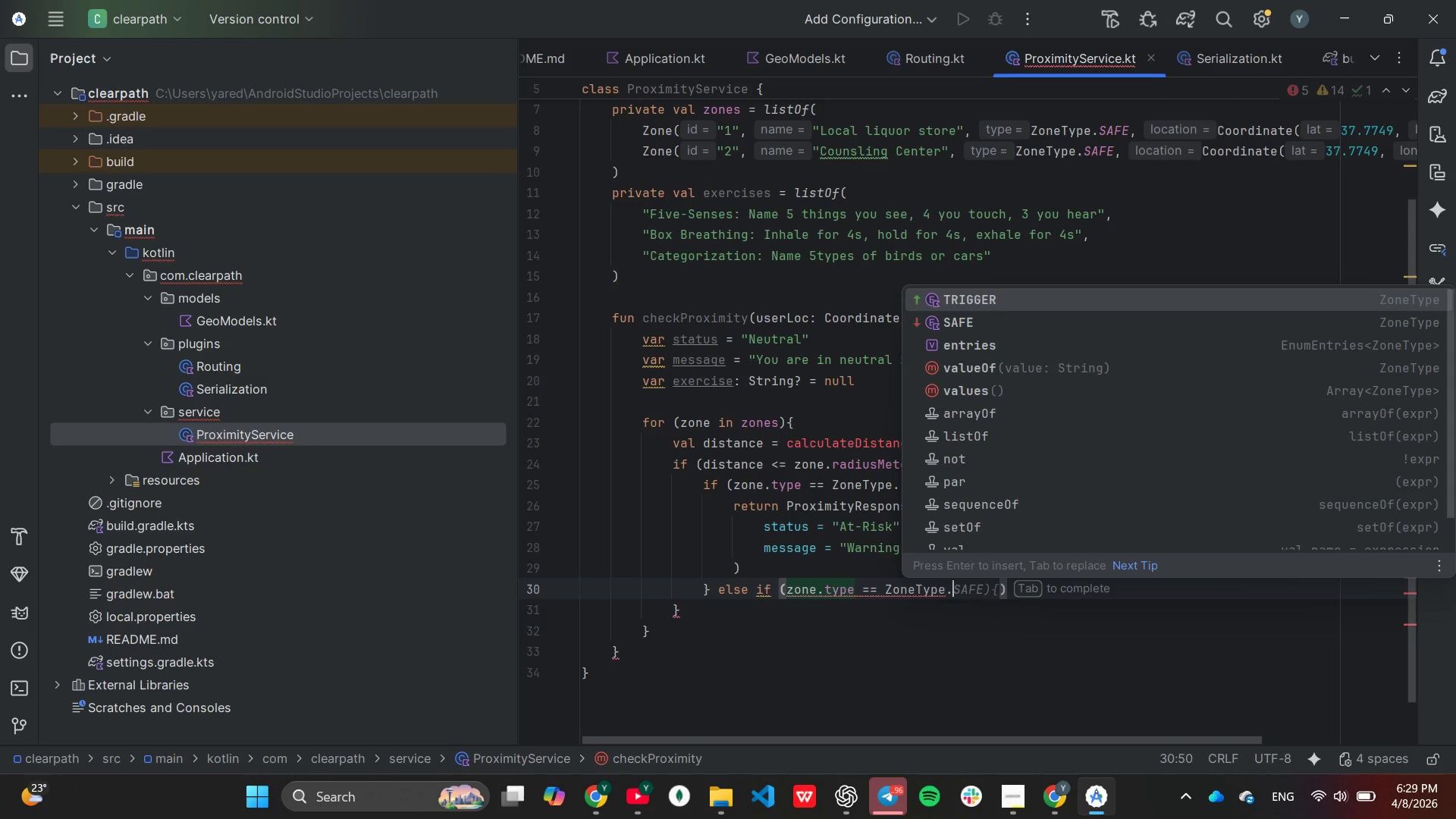 
key(ArrowDown)
 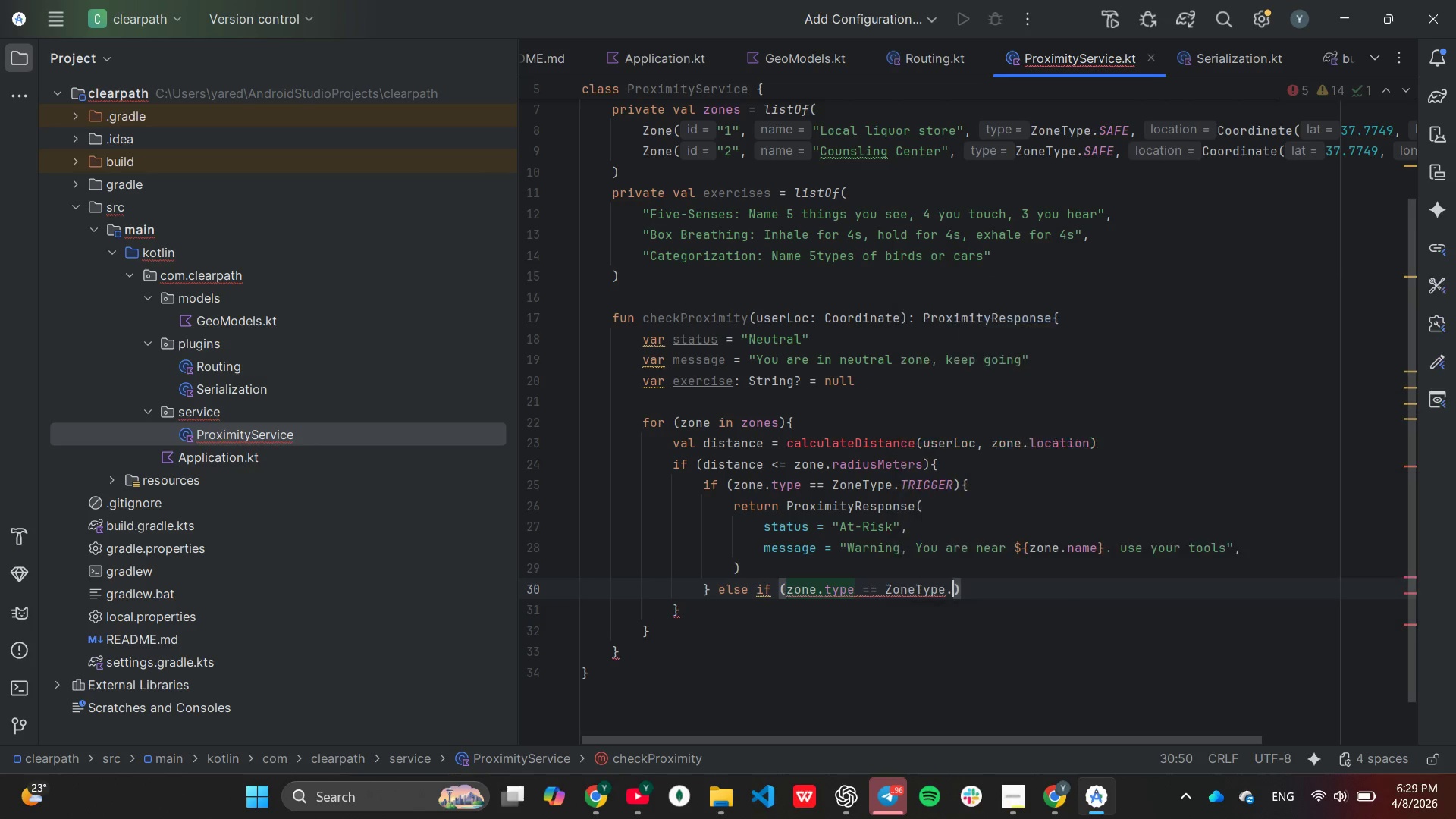 
key(Enter)
 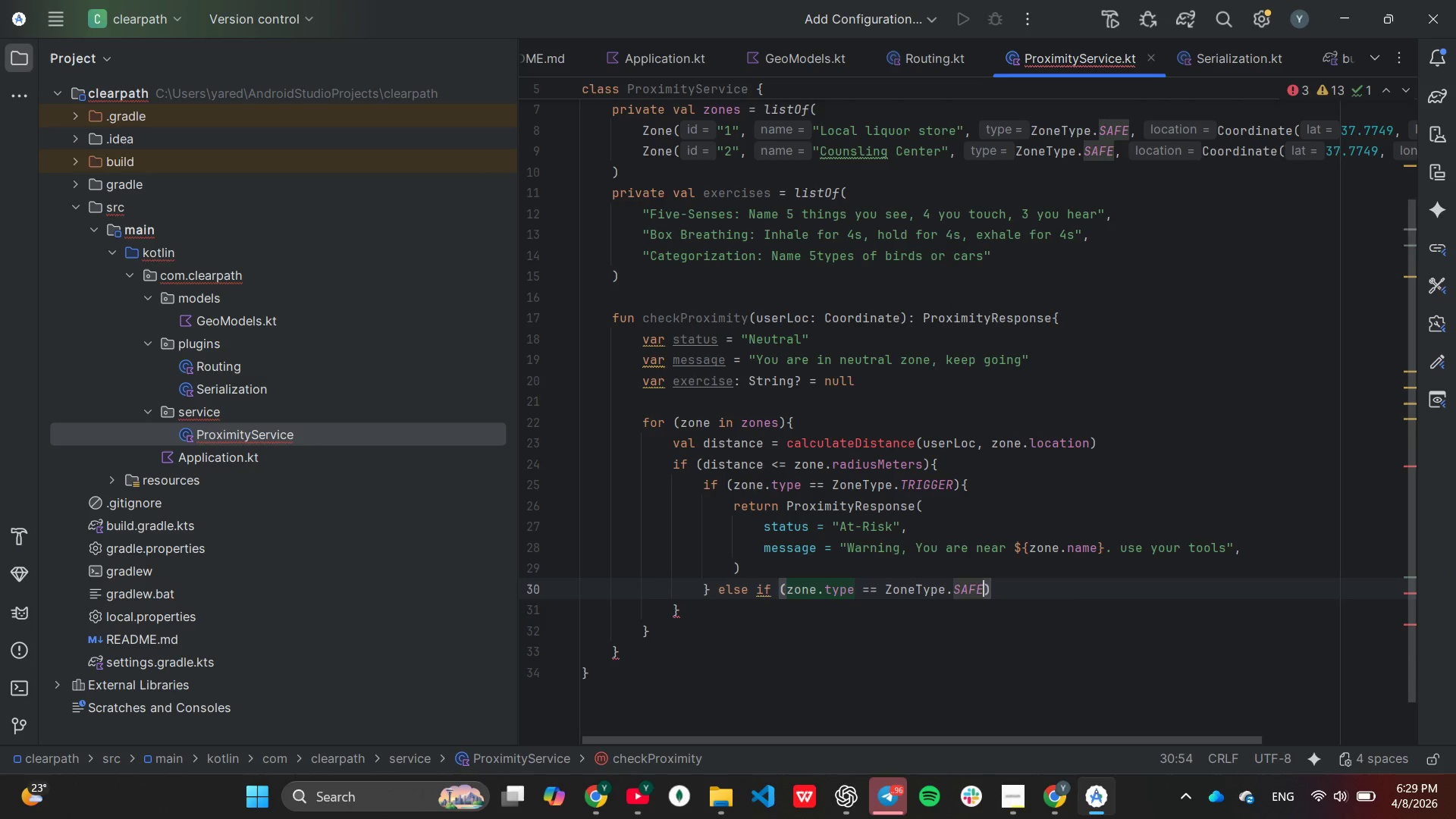 
key(ArrowRight)
 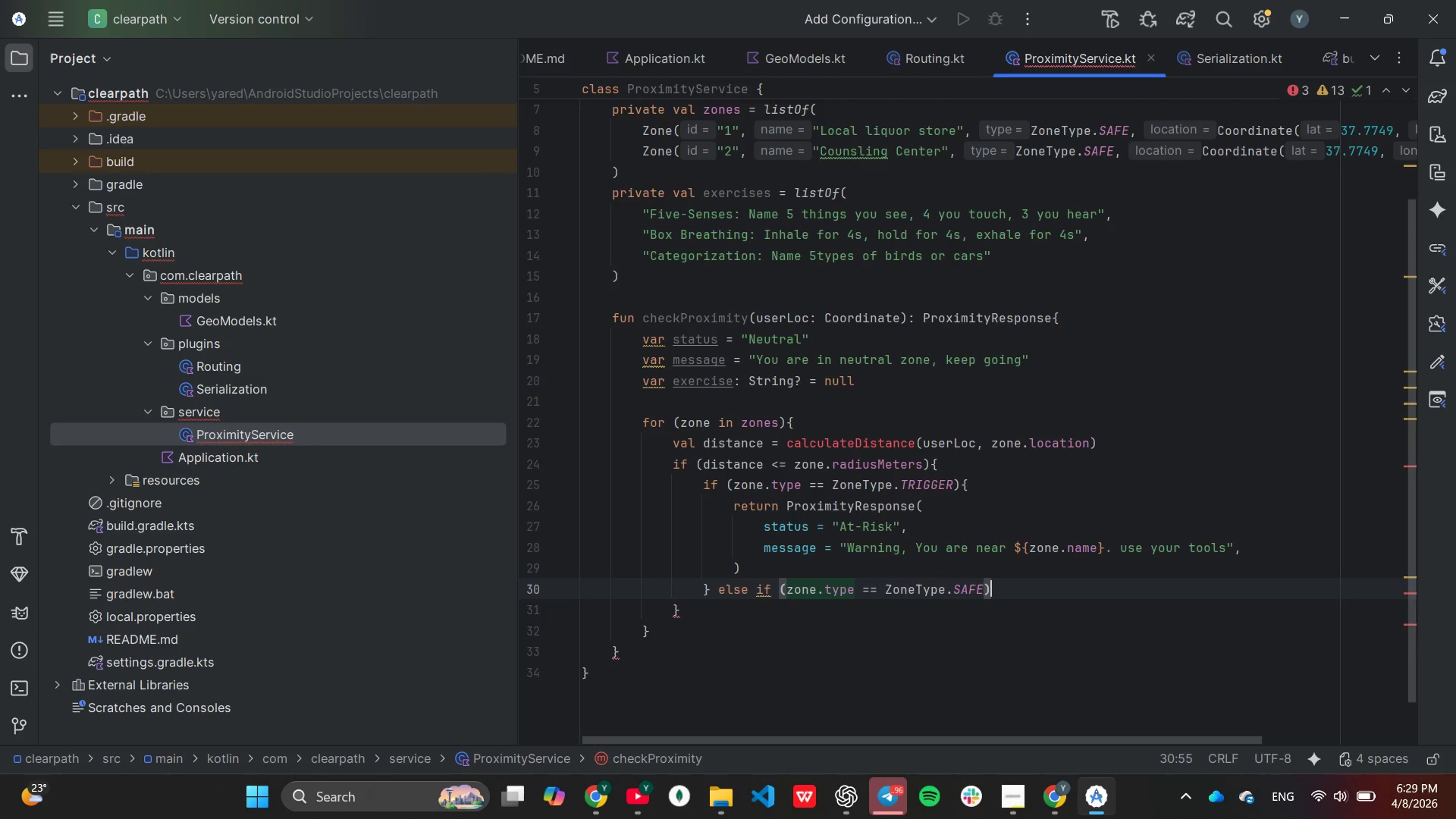 
key(Shift+BracketLeft)
 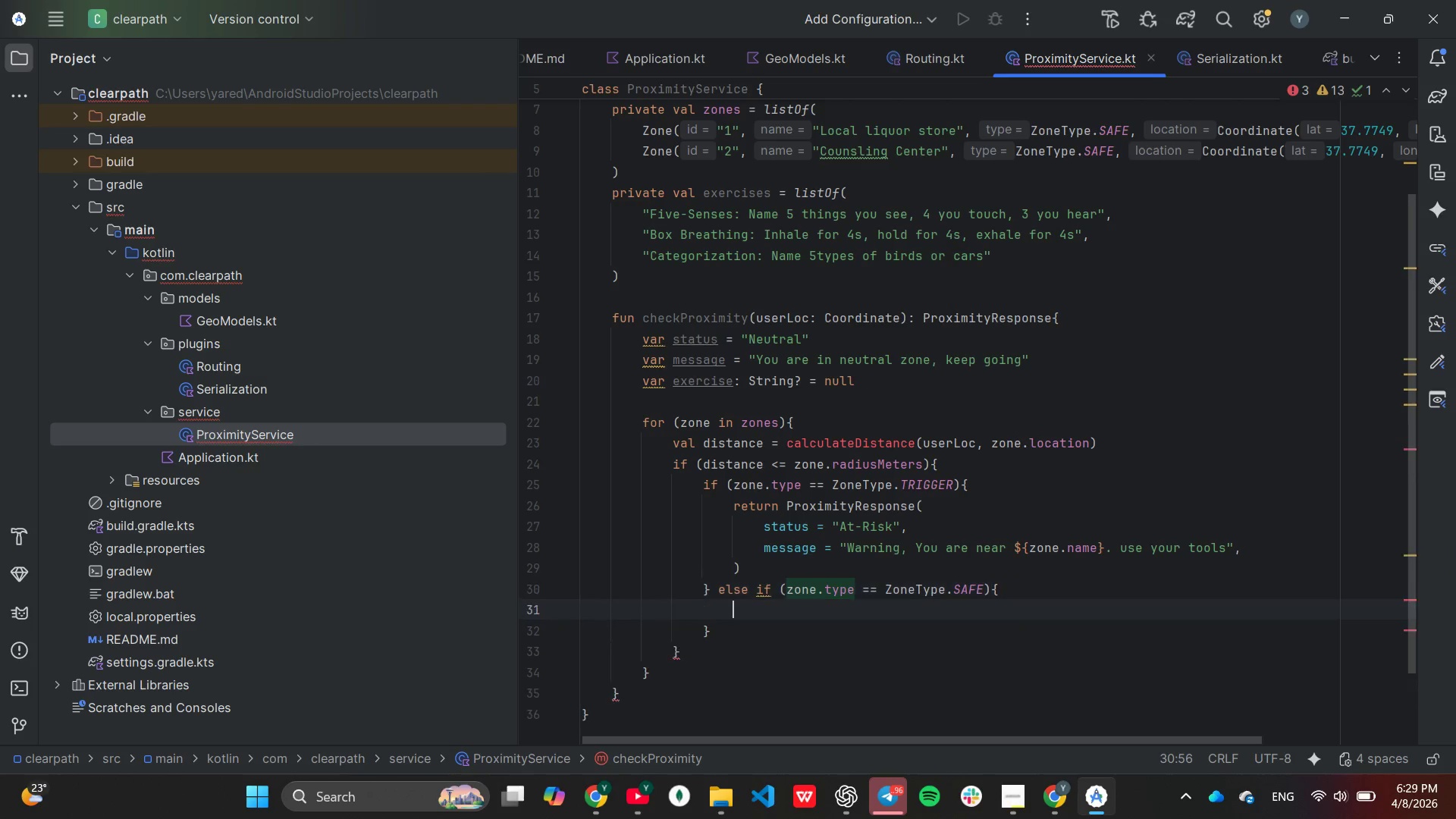 
key(Enter)
 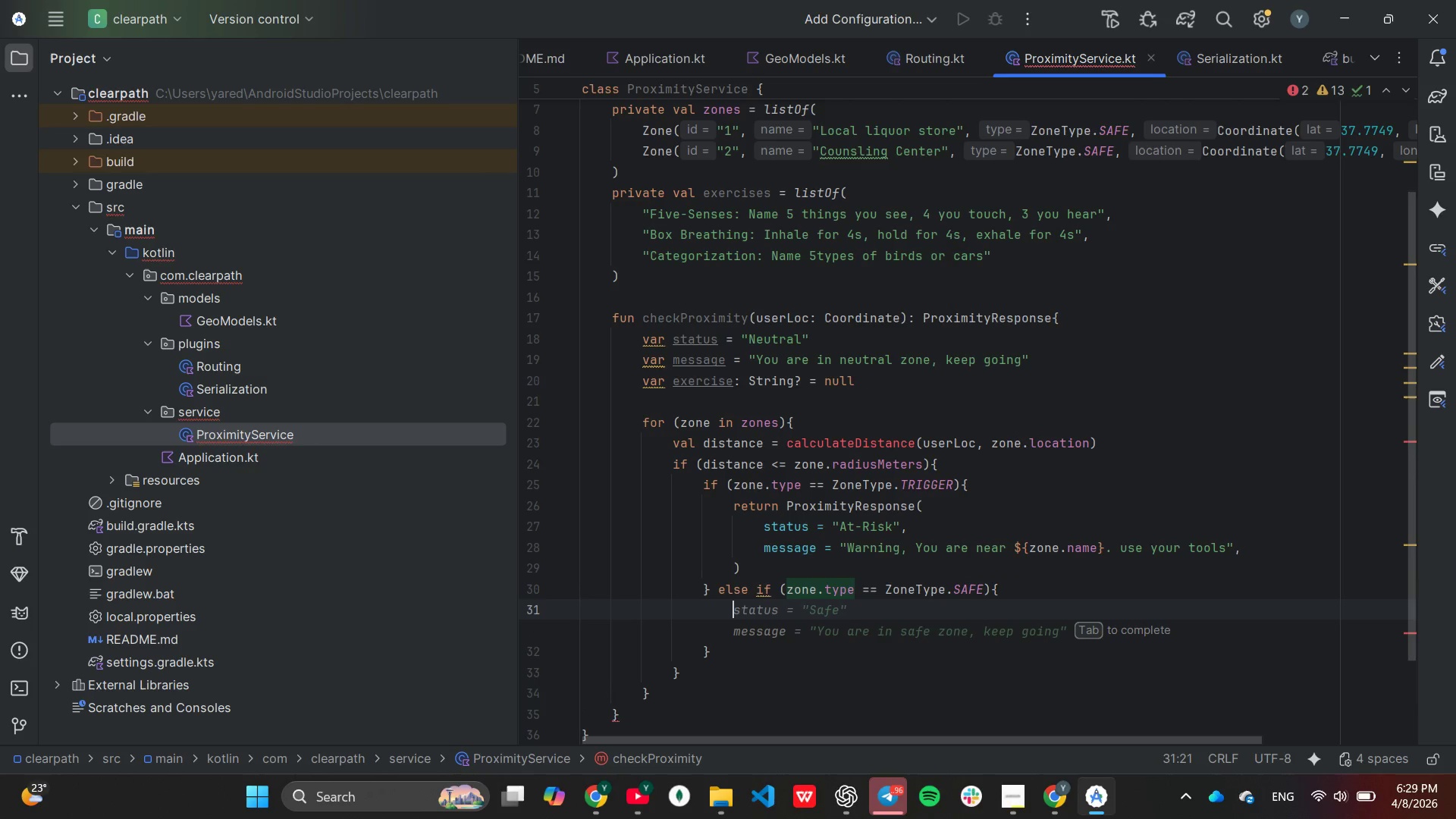 
key(Tab)
 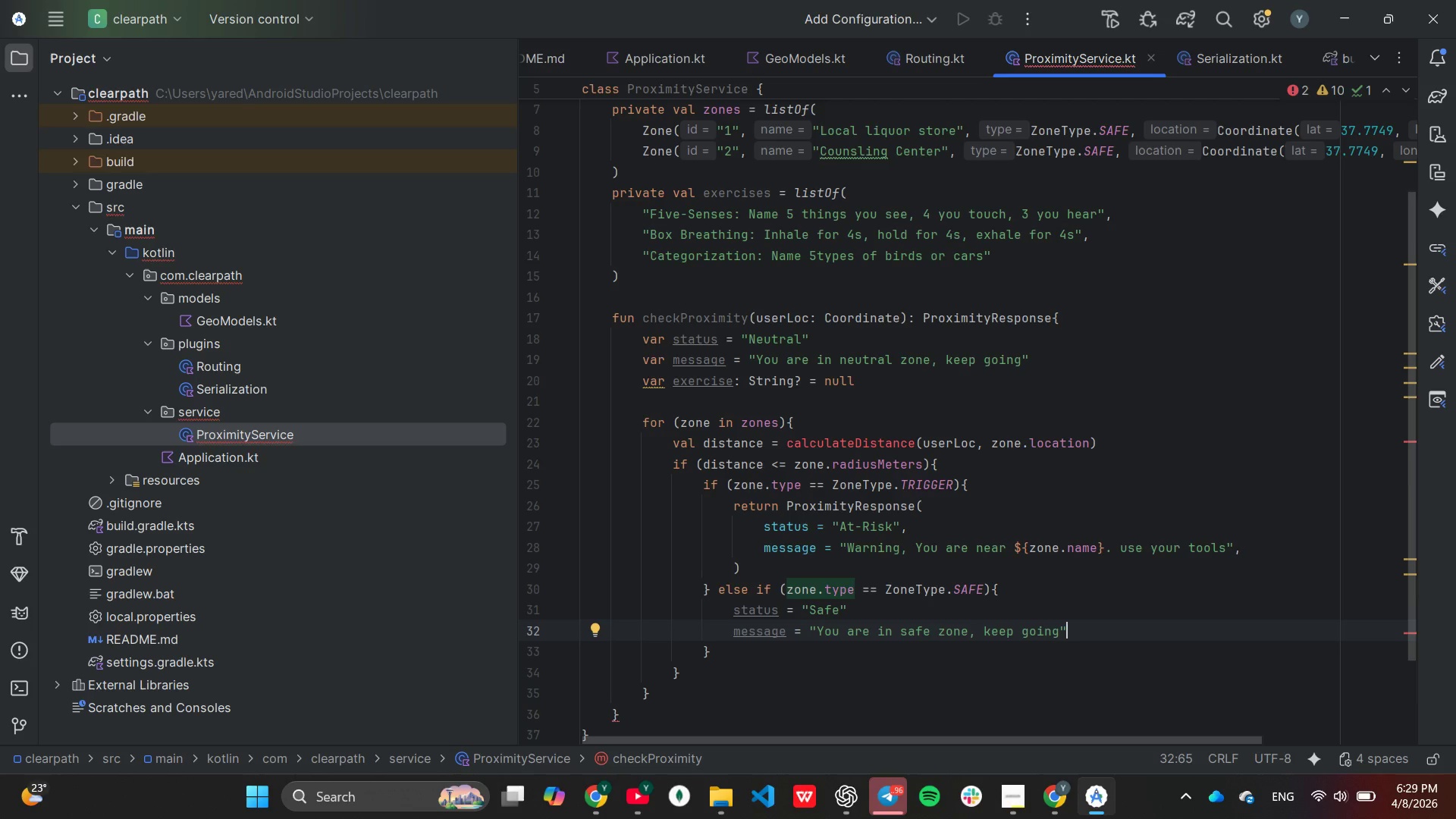 
wait(9.12)
 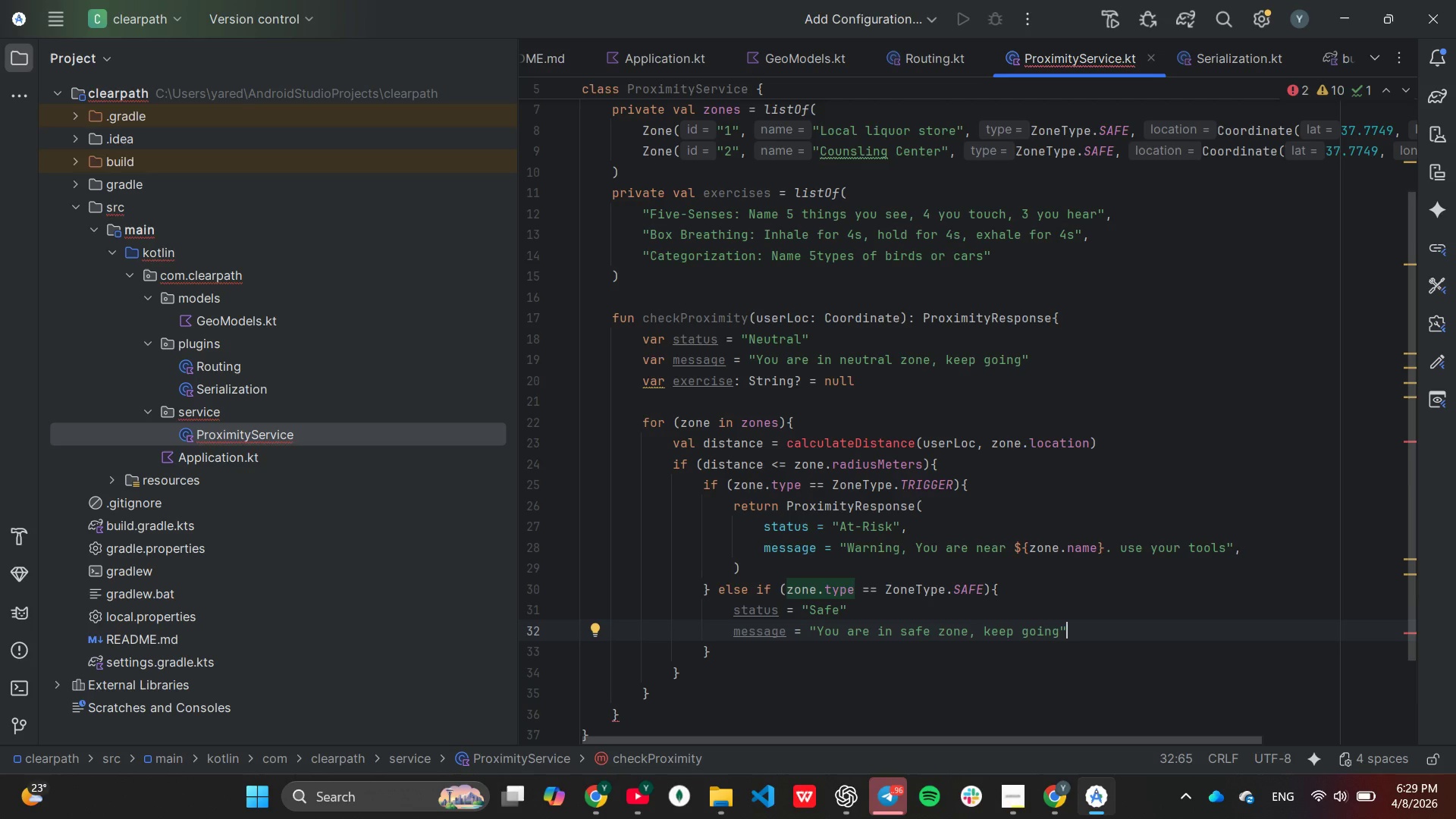 
left_click([890, 632])
 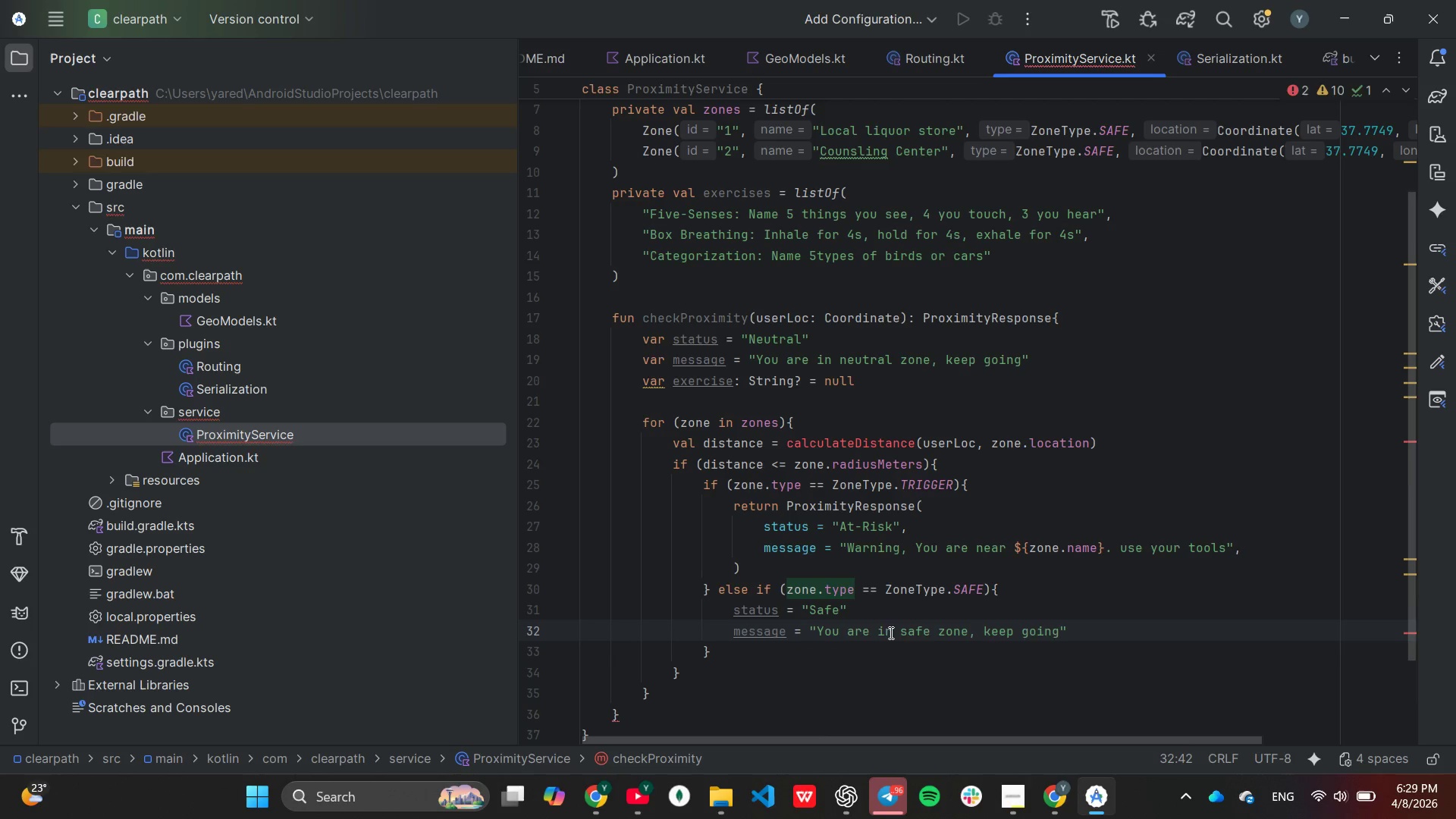 
key(Backspace)
key(Backspace)
type(at ${zone.name)
 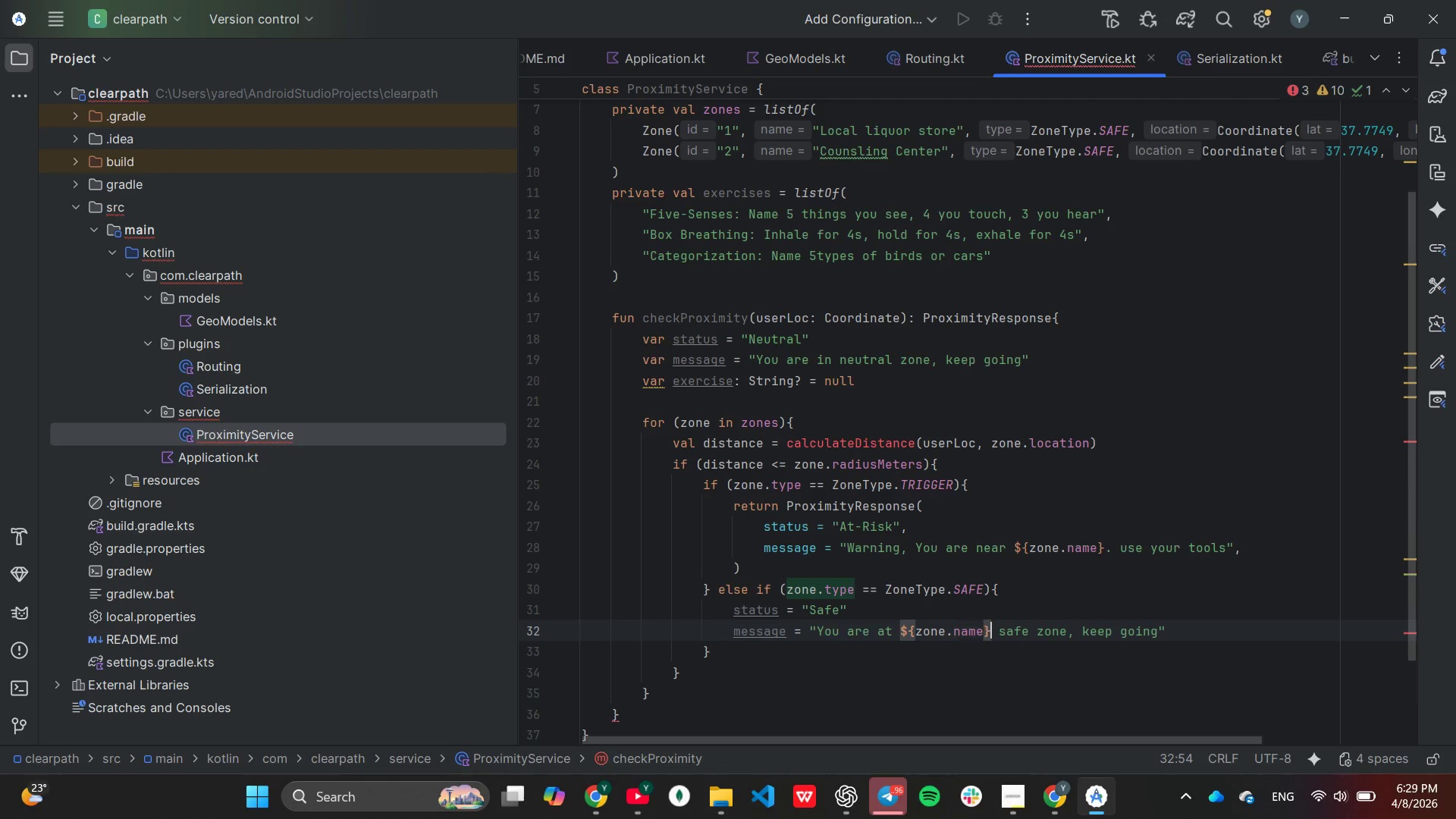 
key(ArrowRight)
 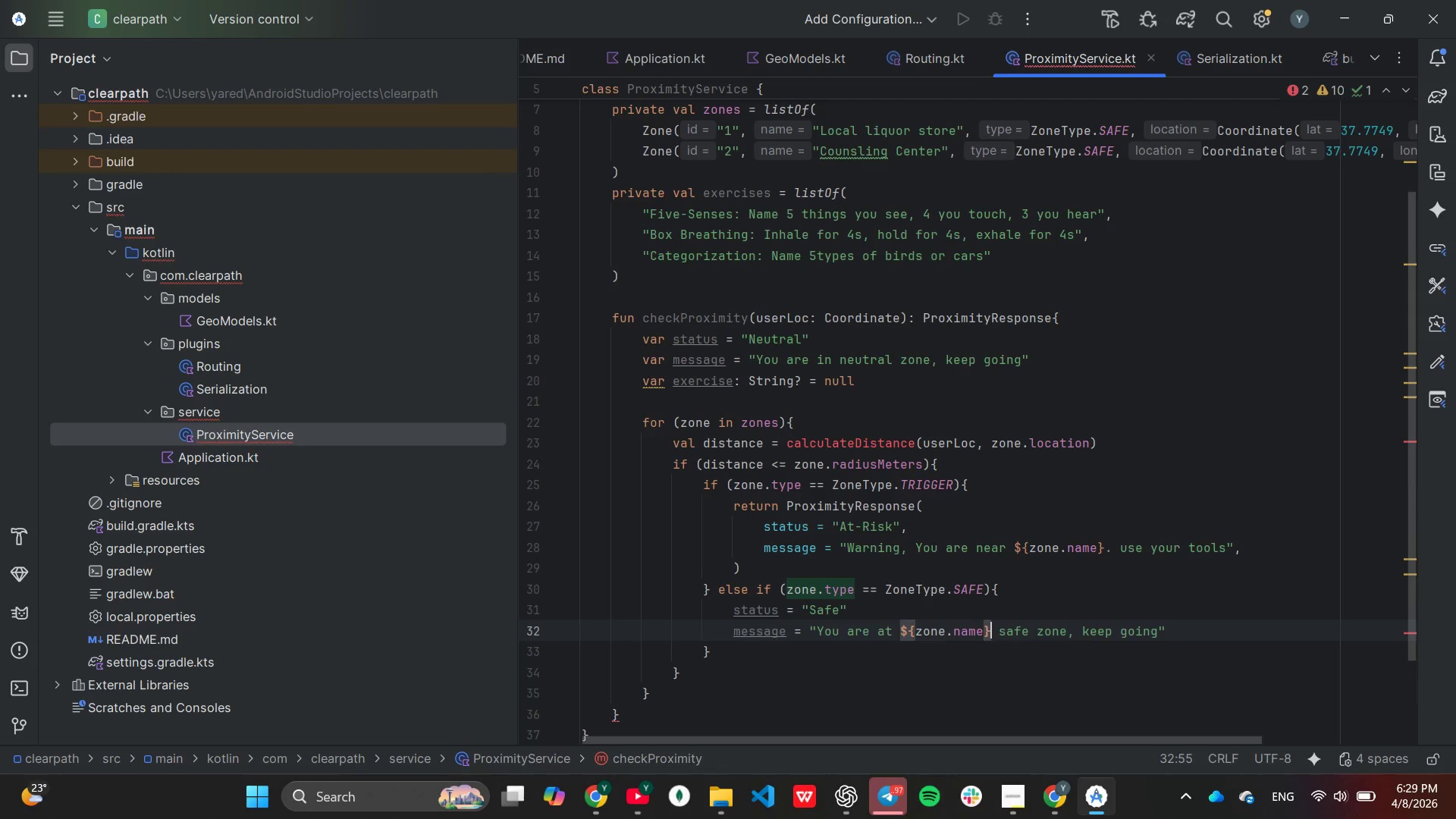 
key(Comma)
 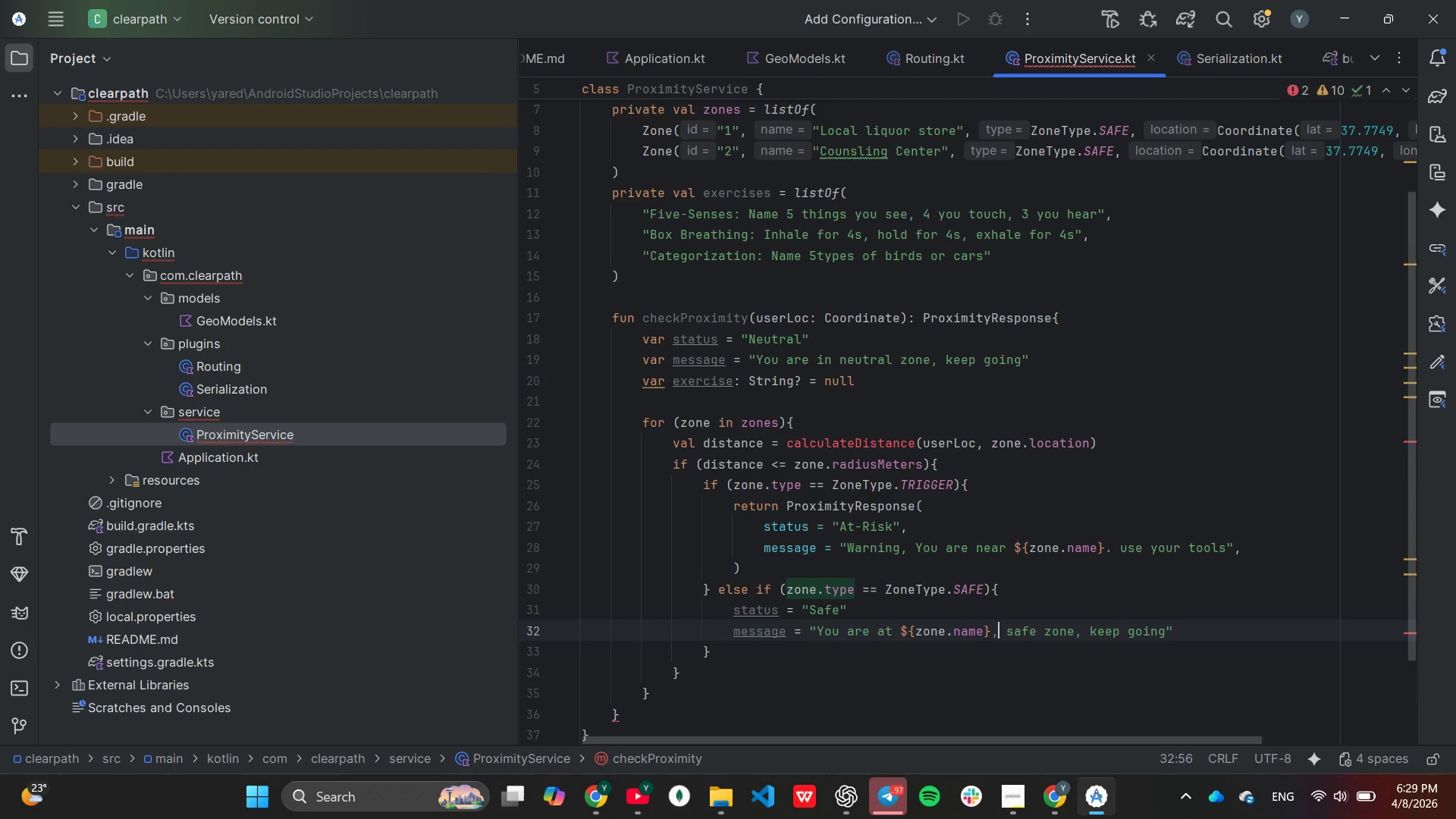 
hold_key(key=ArrowRight, duration=0.72)
 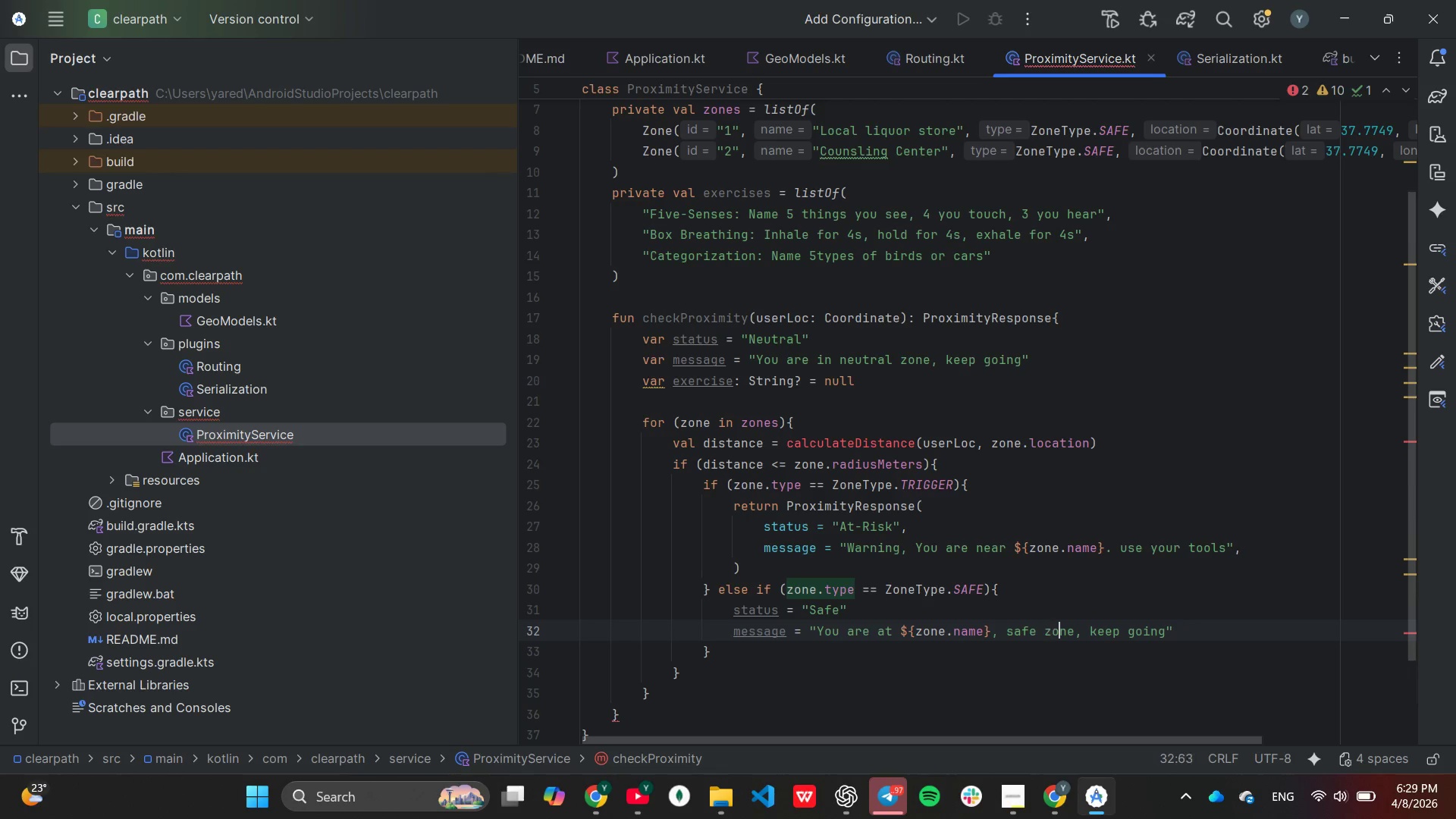 
hold_key(key=ArrowRight, duration=0.62)
 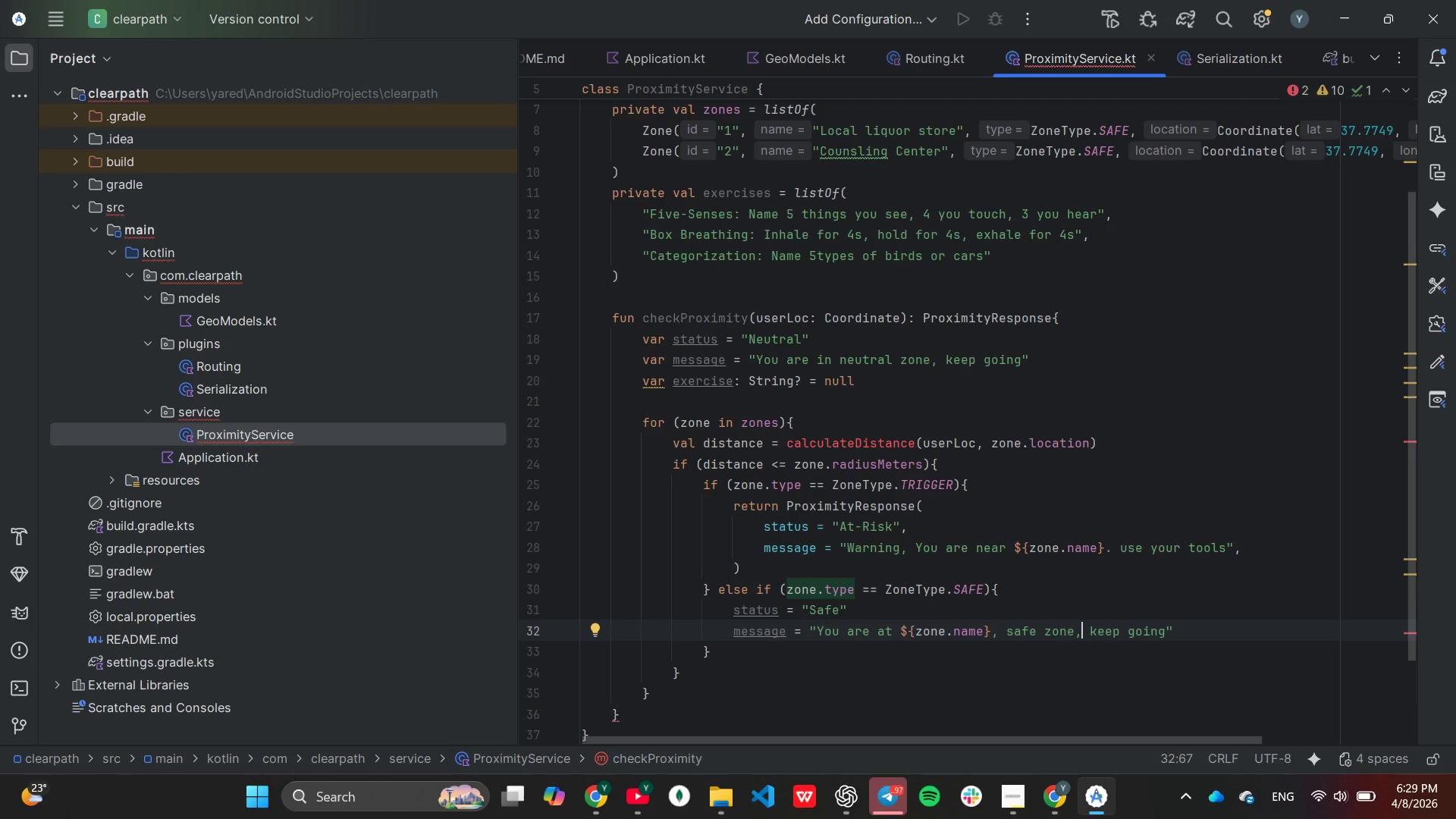 
wait(9.95)
 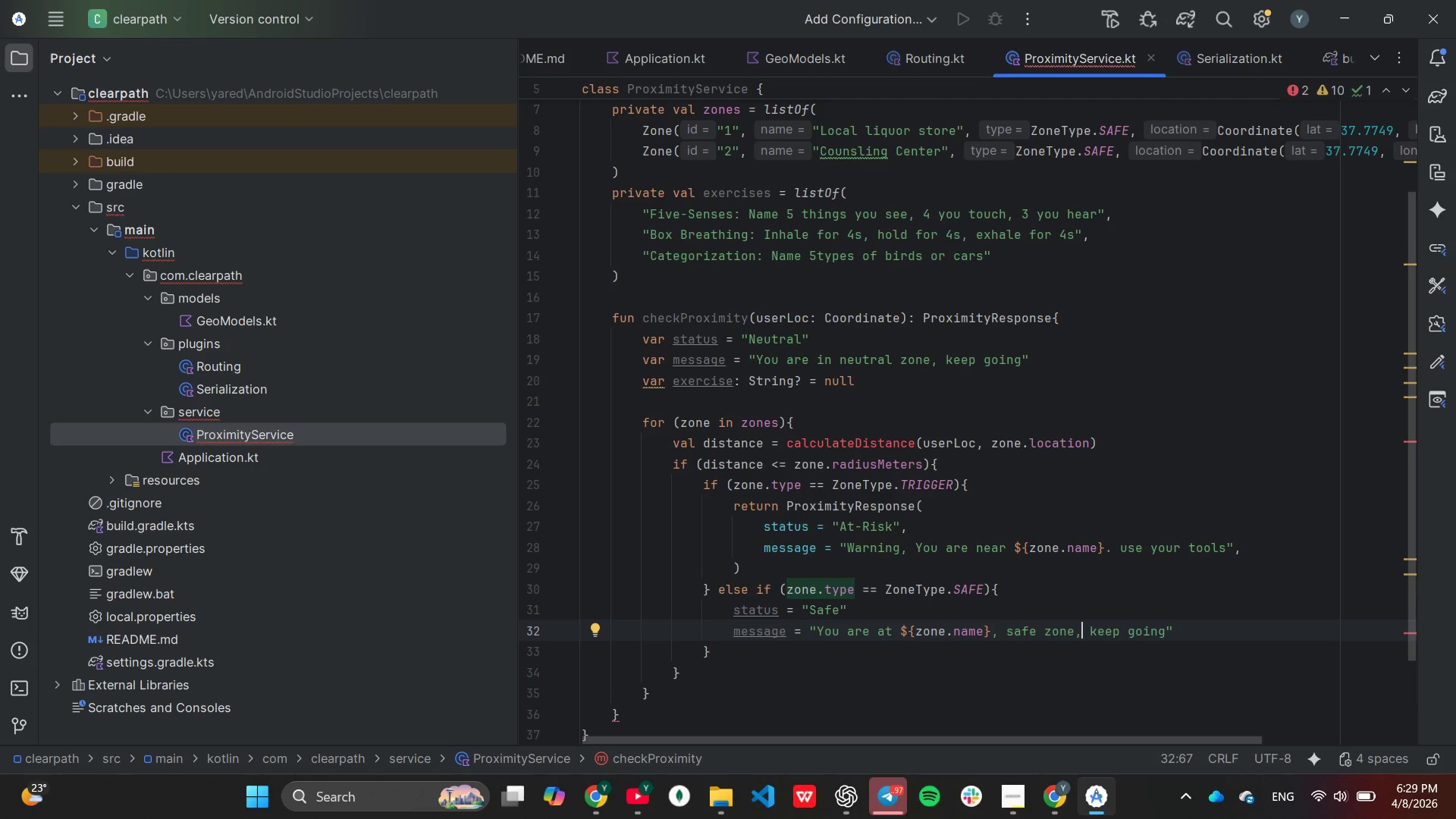 
scroll: coordinate [702, 662], scroll_direction: down, amount: 1.0
 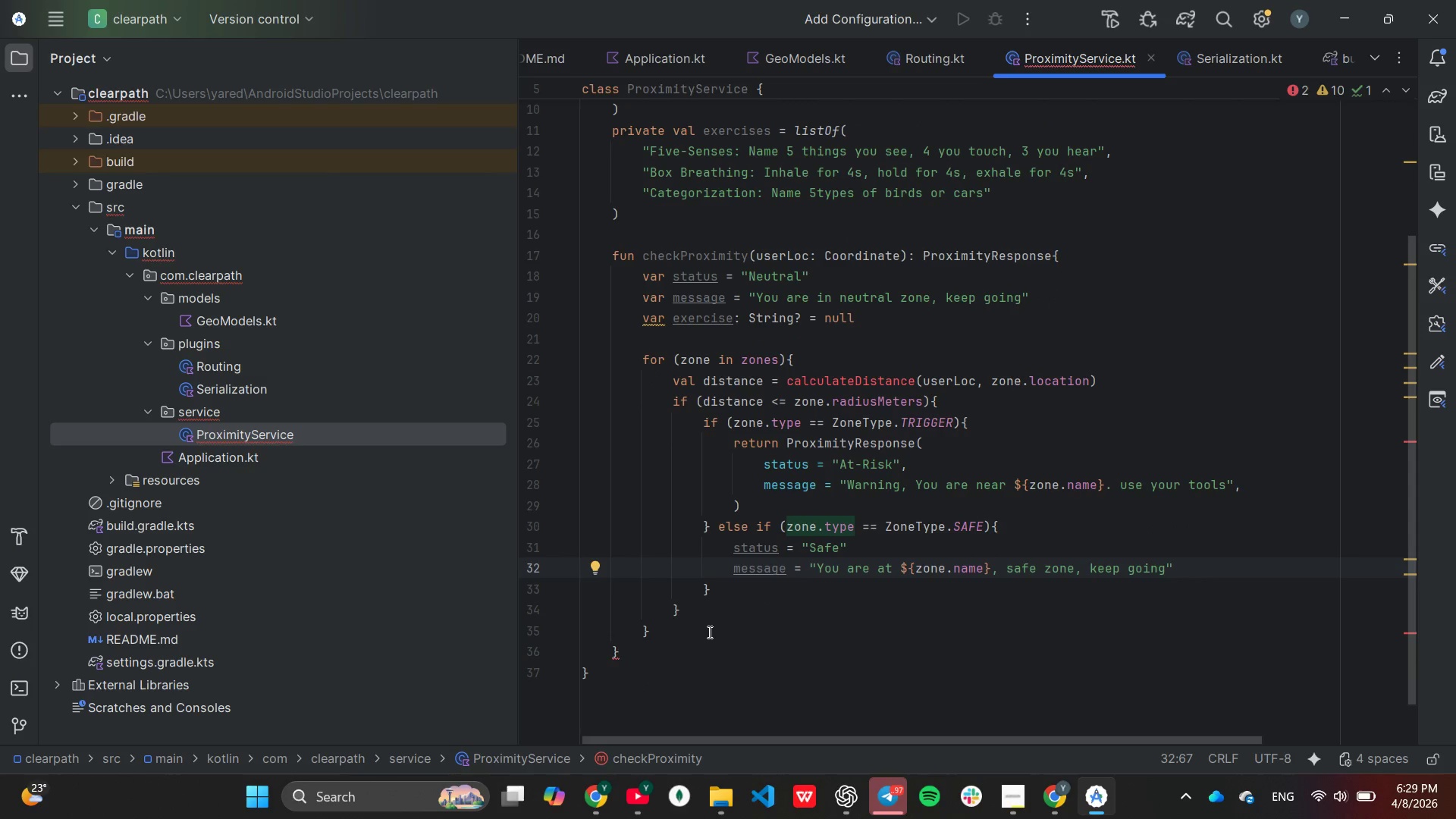 
left_click([708, 631])
 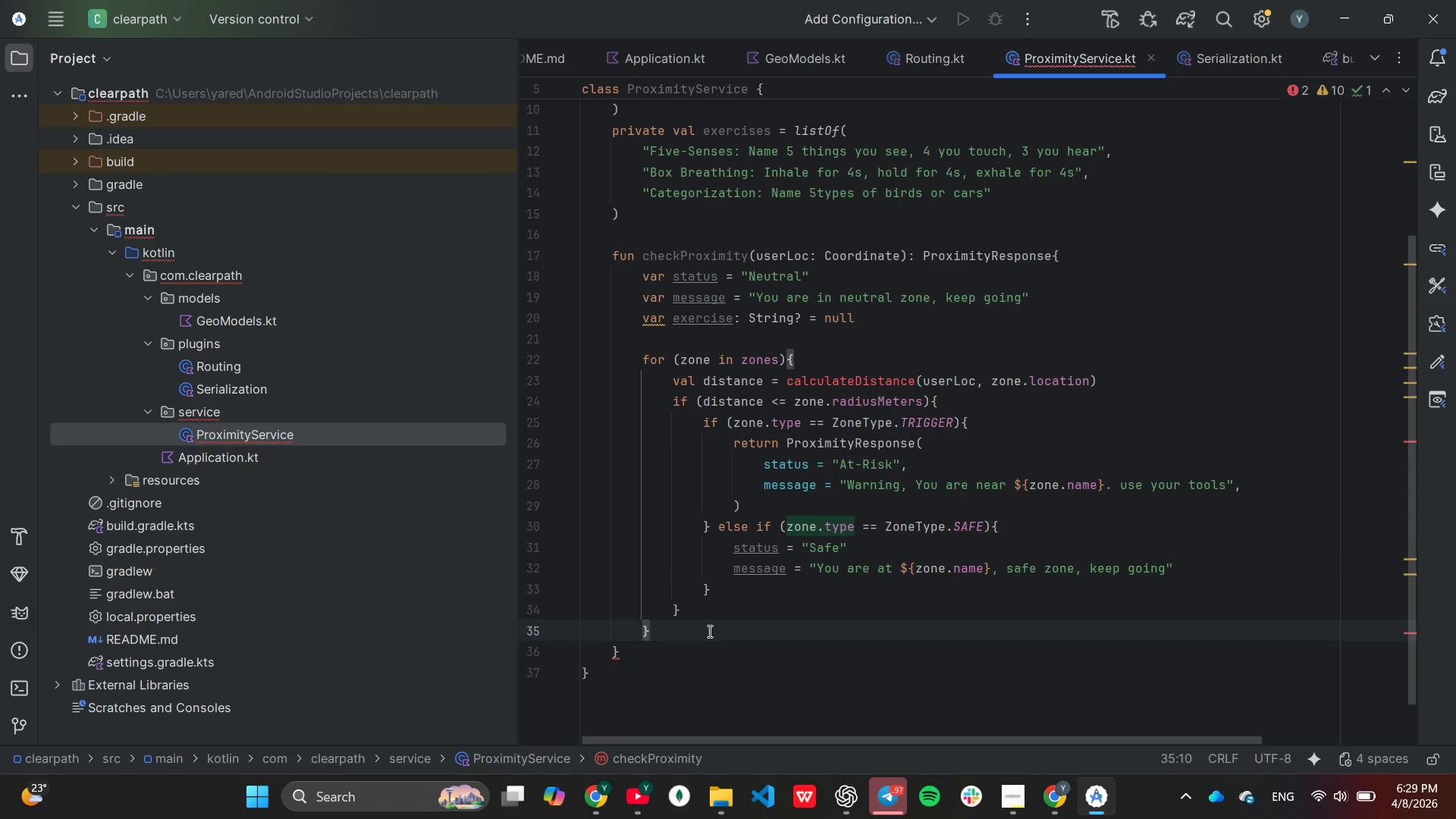 
key(Enter)
 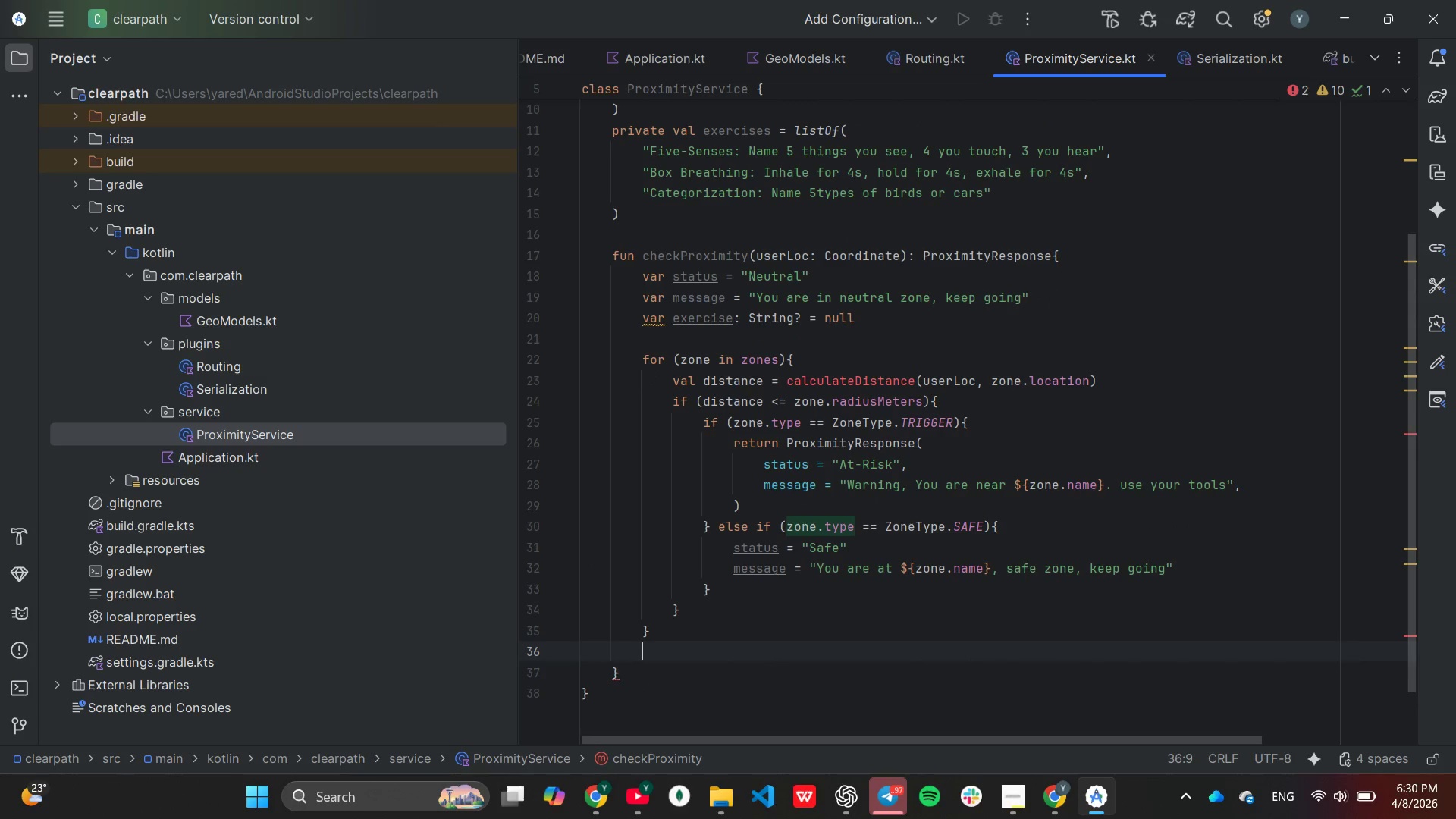 
type(re)
 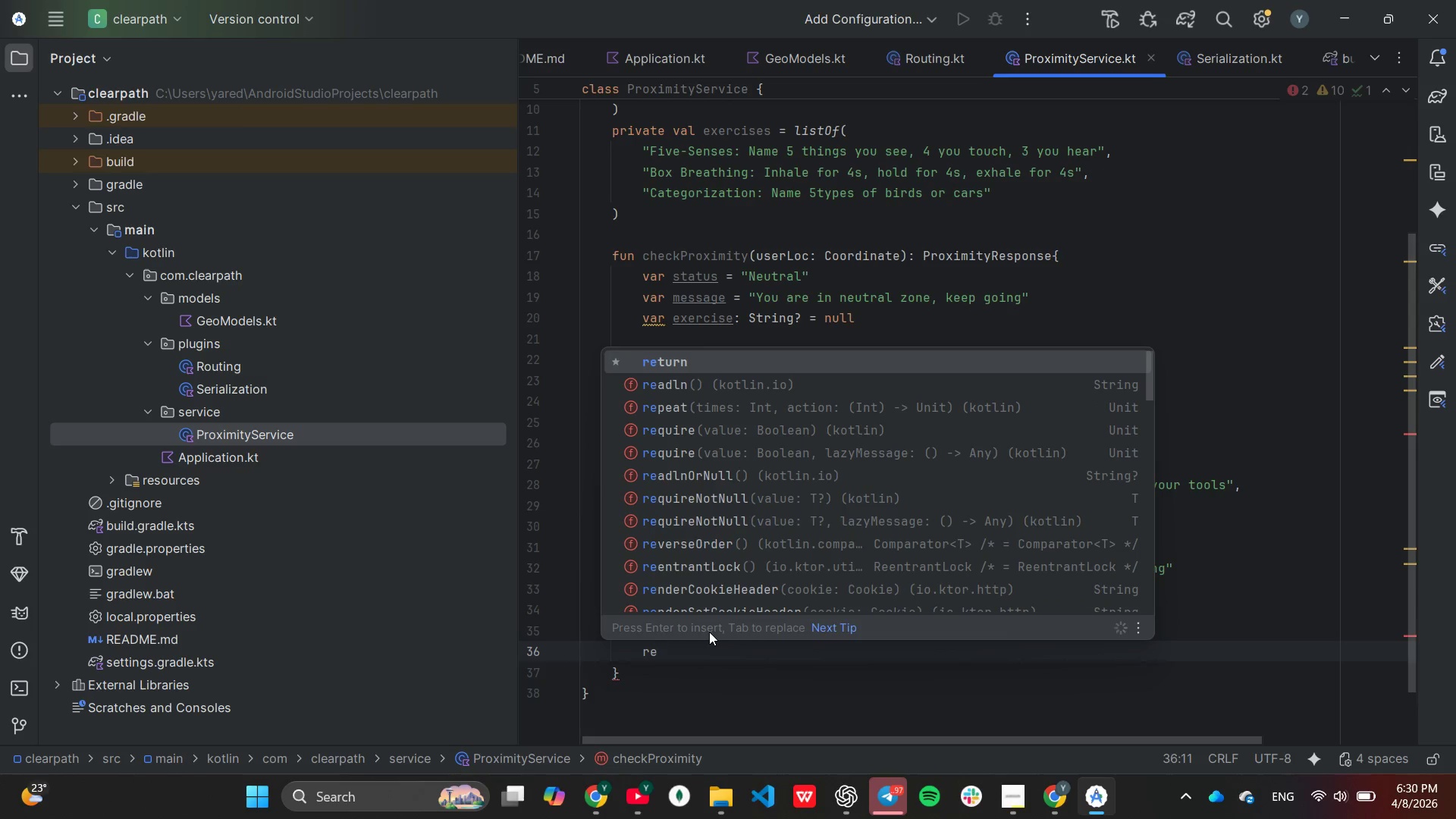 
key(Enter)
 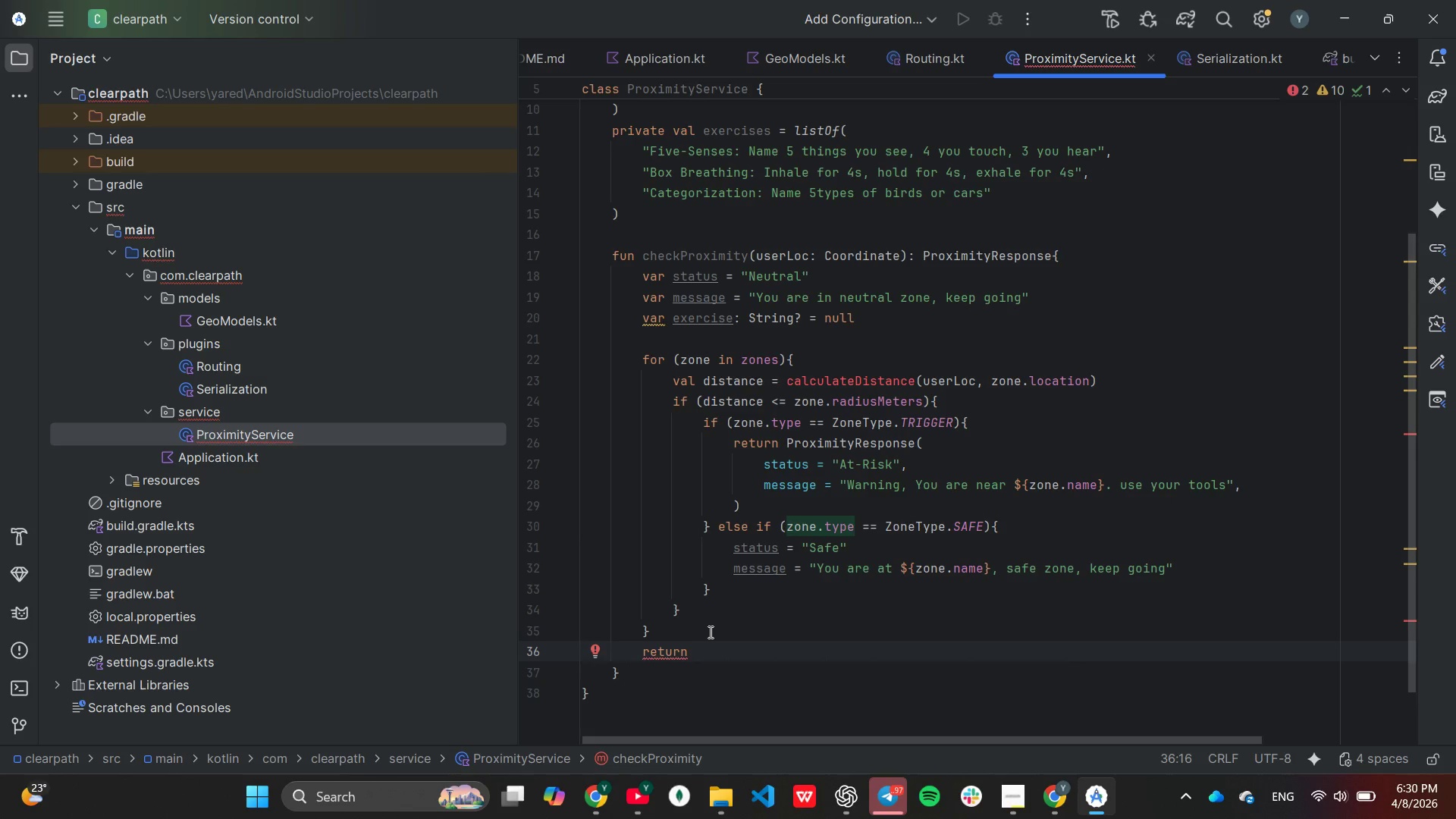 
type(Pri)
 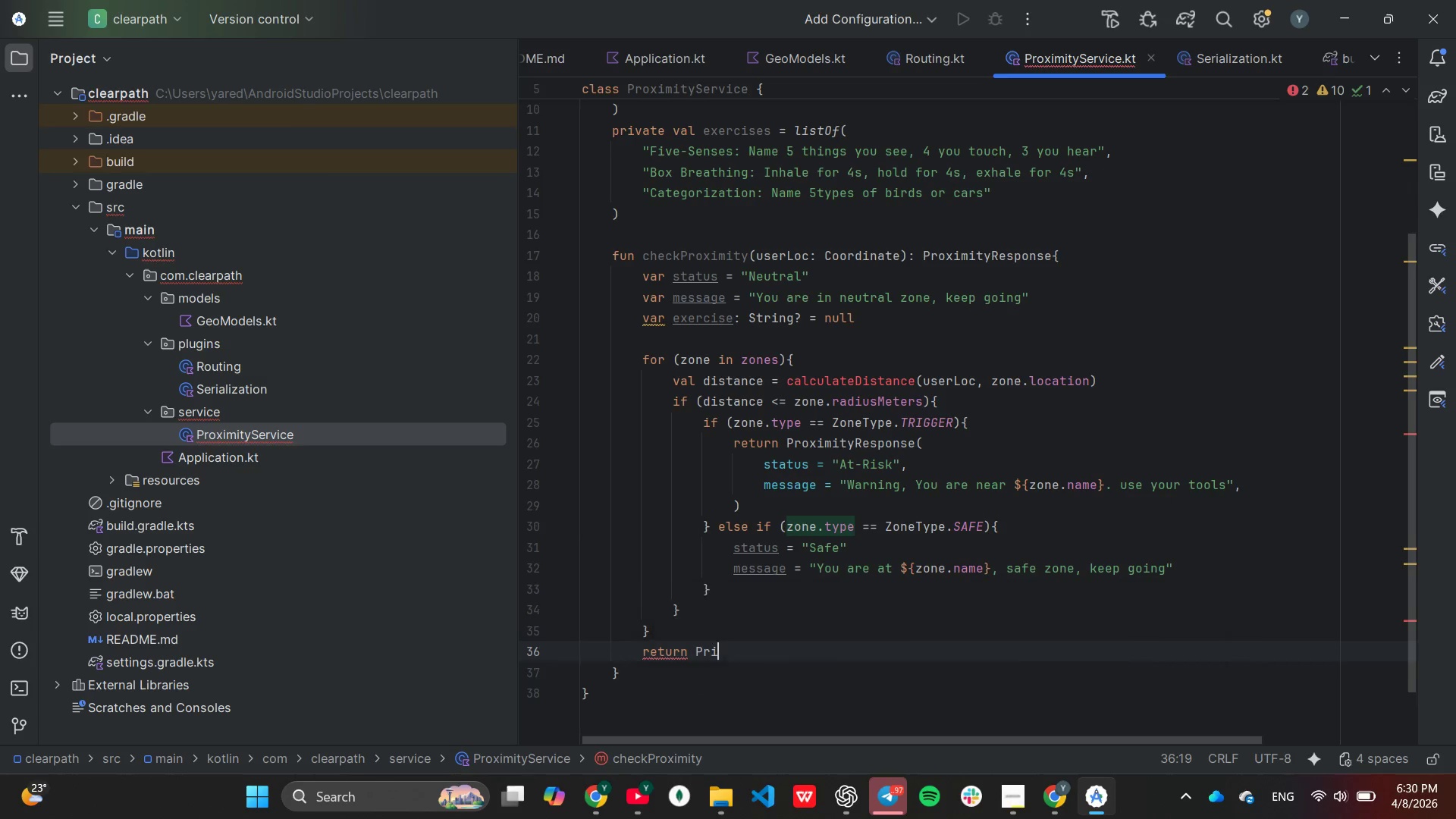 
key(Enter)
 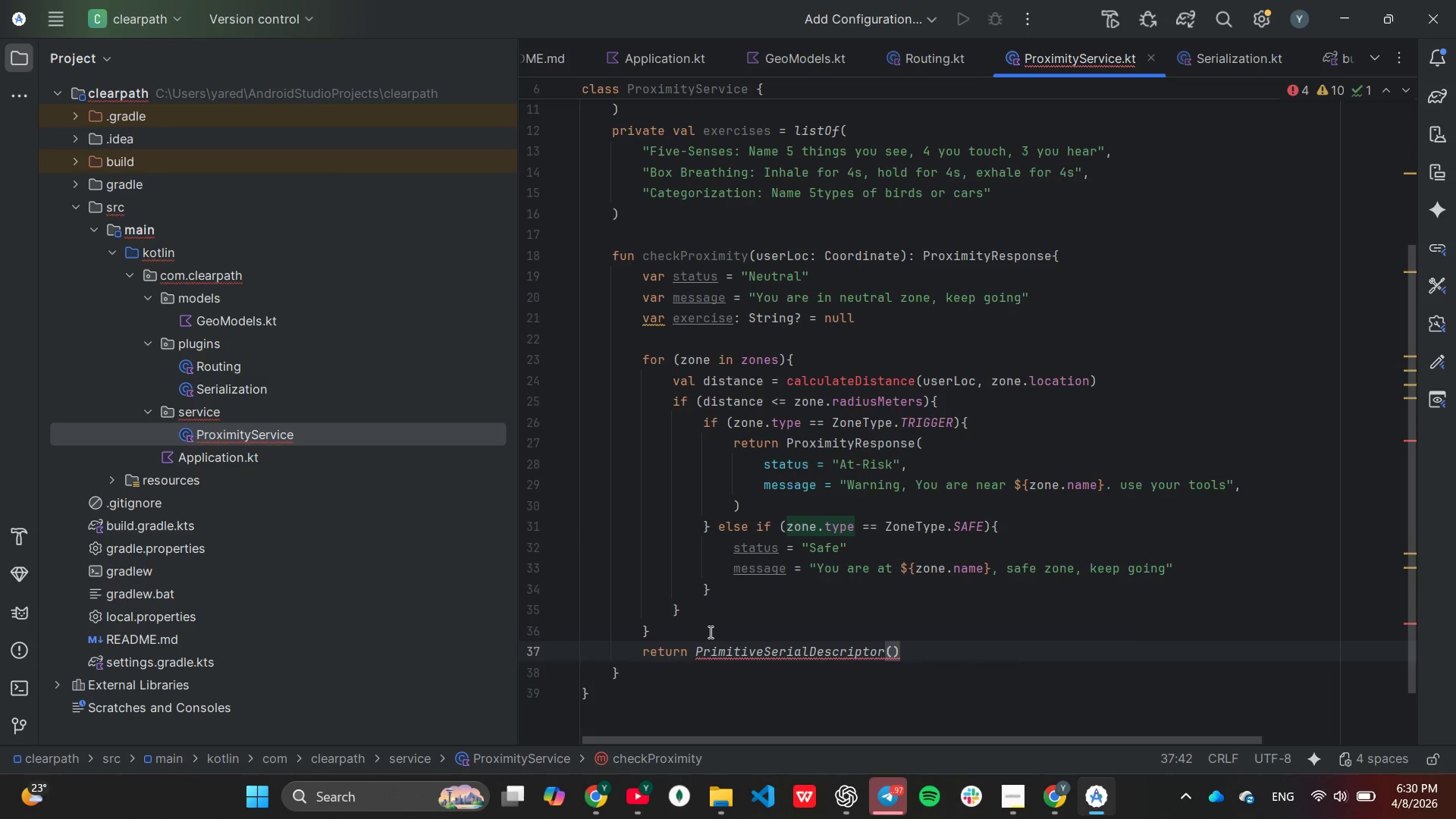 
hold_key(key=Backspace, duration=0.69)
 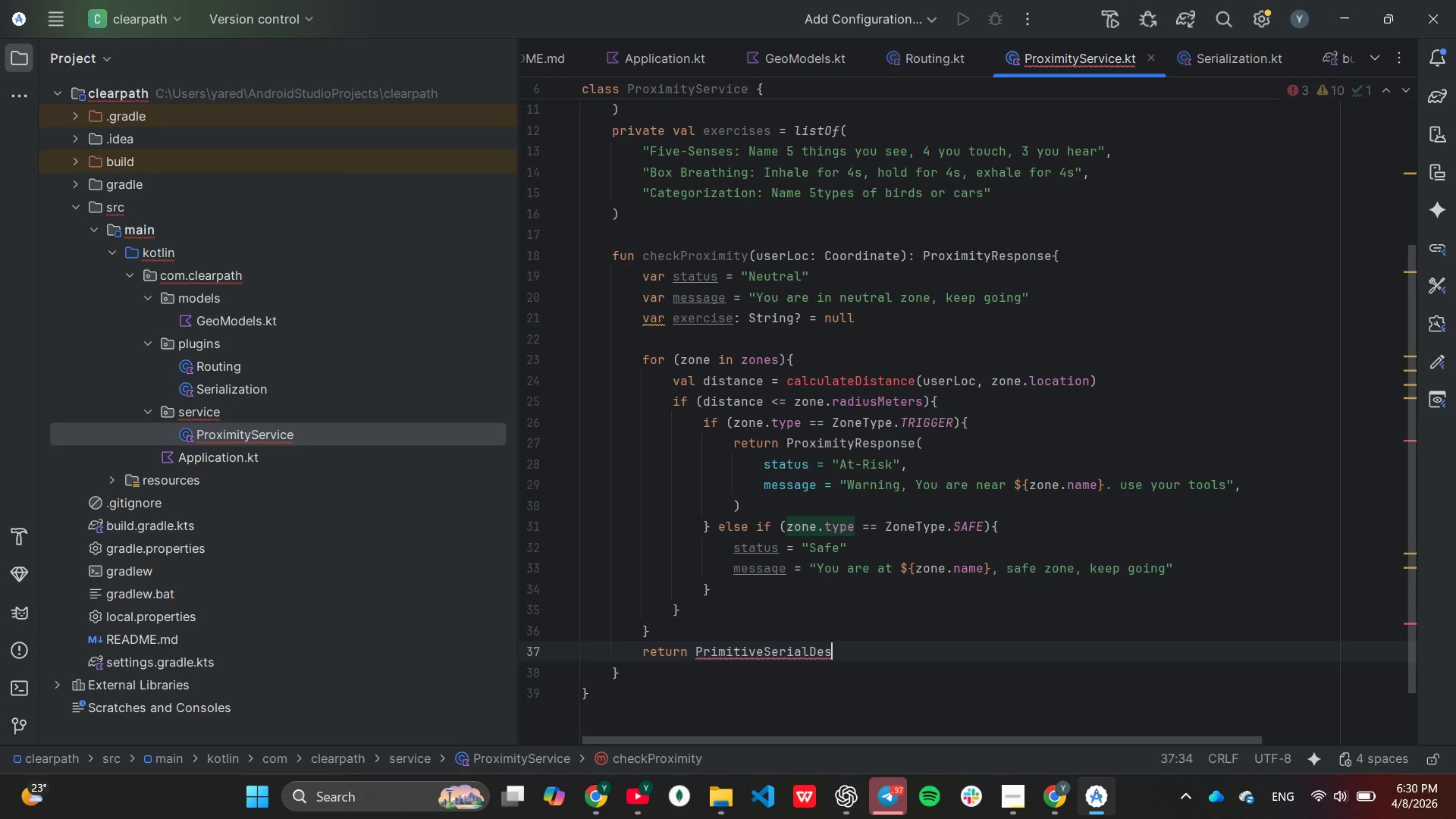 
hold_key(key=Backspace, duration=1.03)
 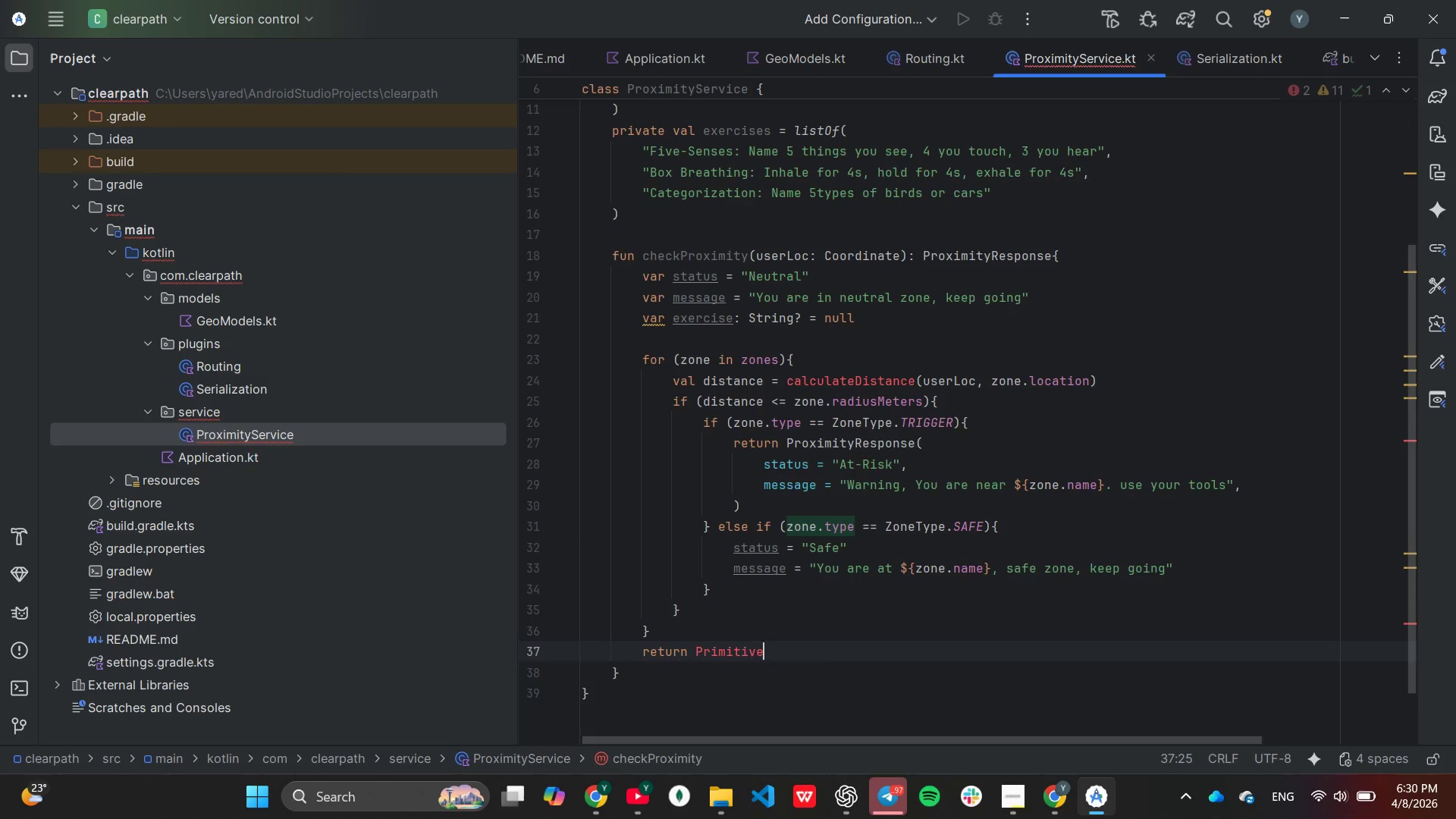 
hold_key(key=Backspace, duration=0.88)
 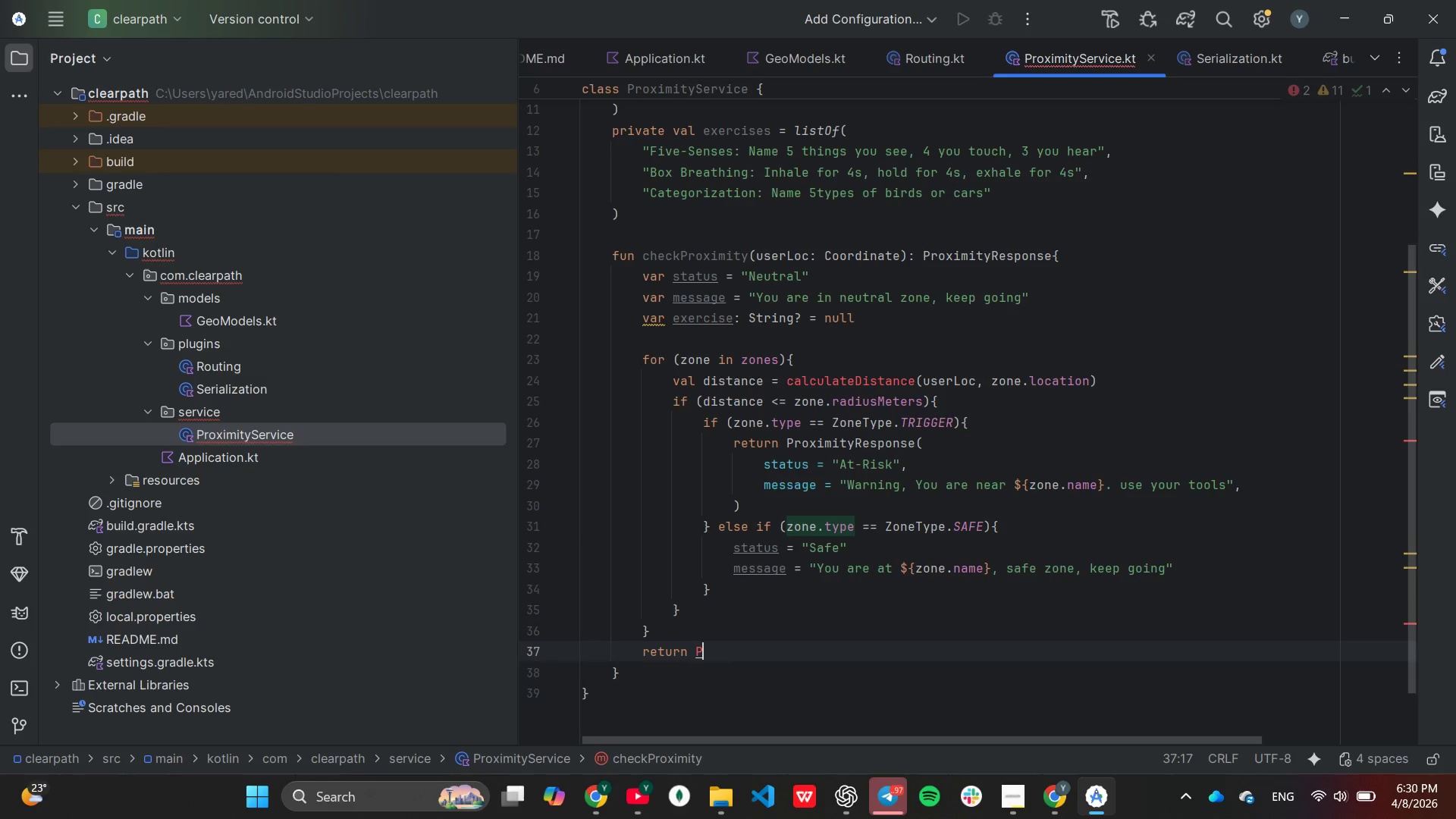 
type(ro)
key(Tab)
 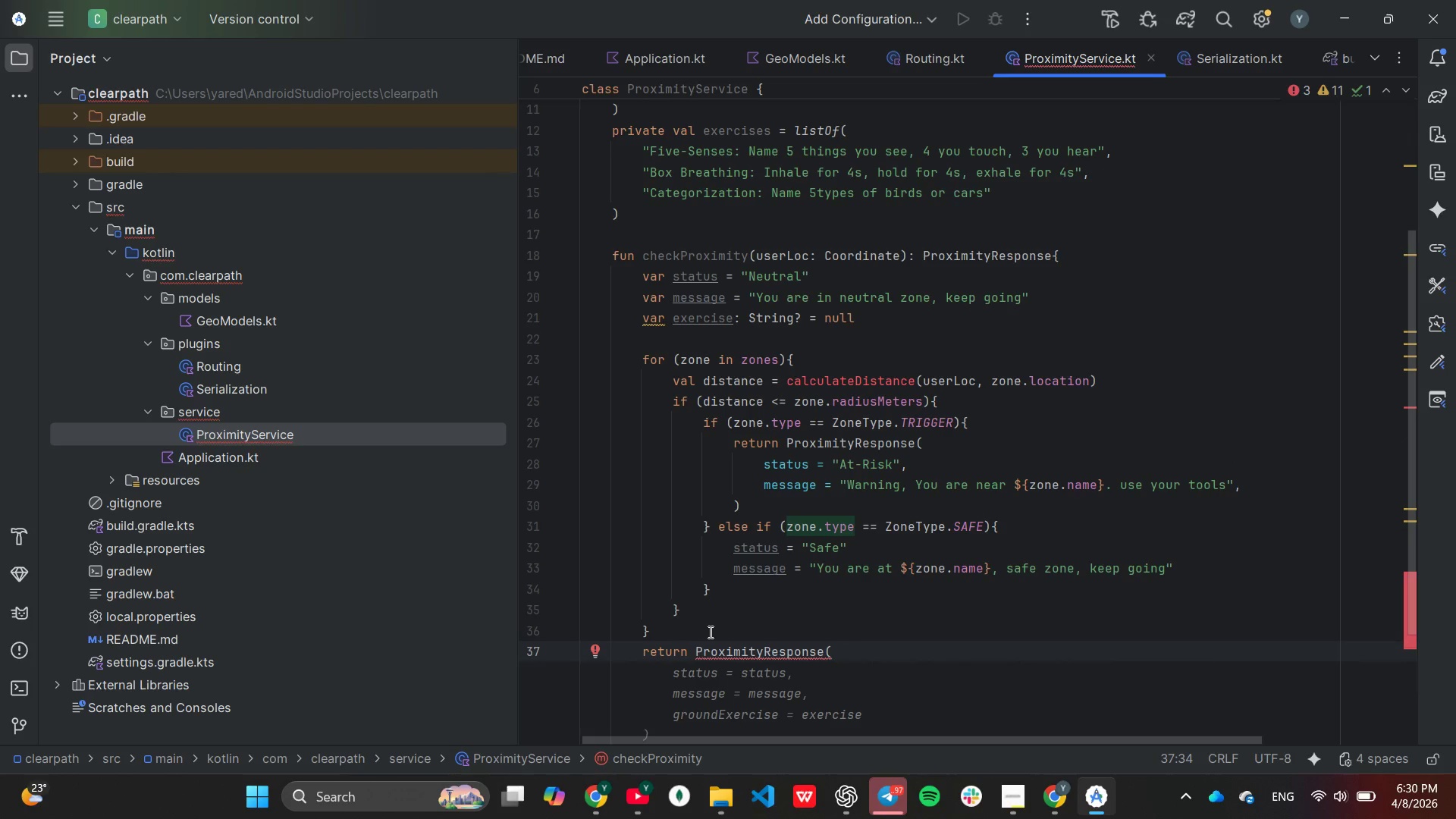 
wait(6.03)
 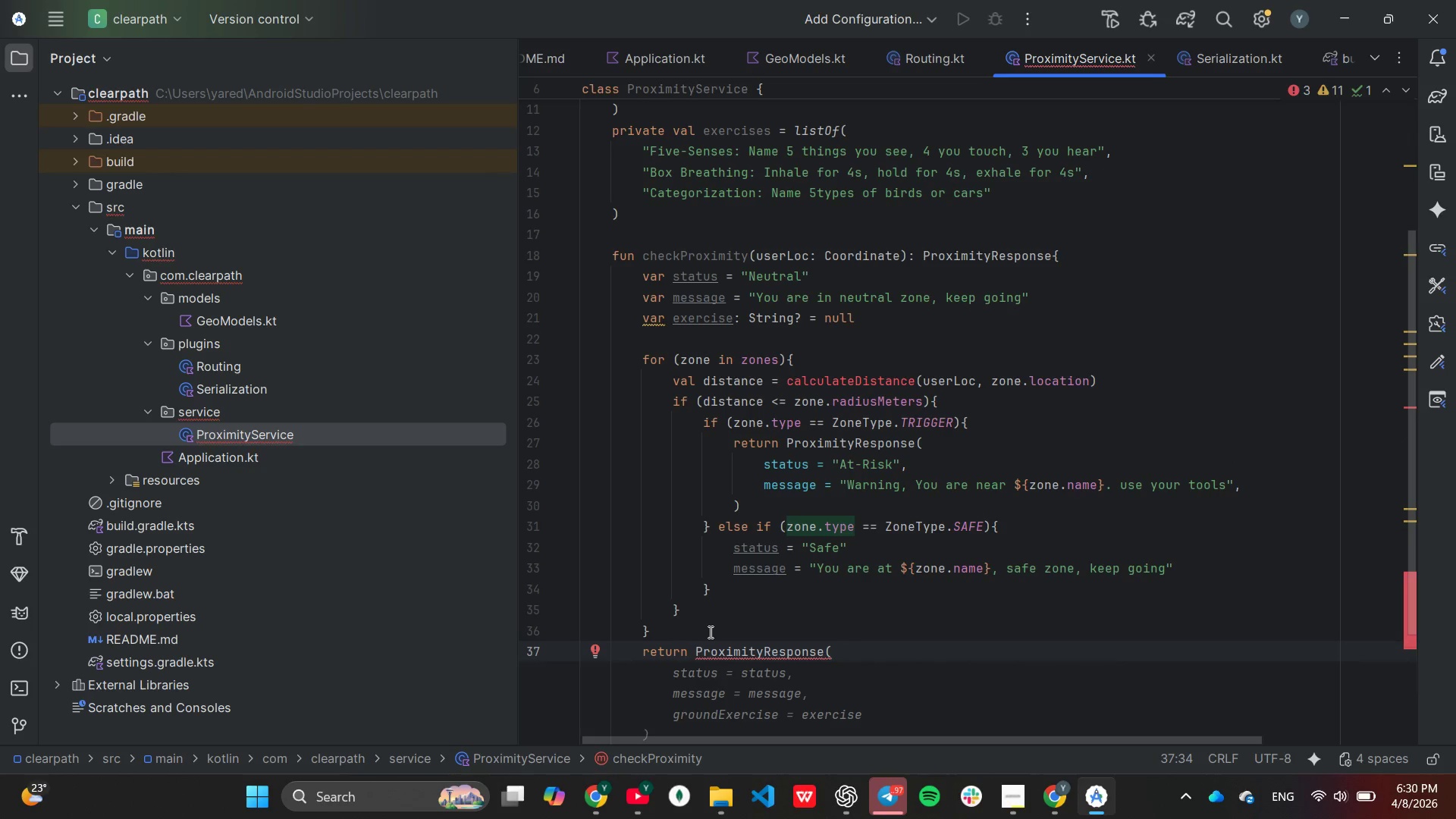 
scroll: coordinate [725, 633], scroll_direction: down, amount: 1.0
 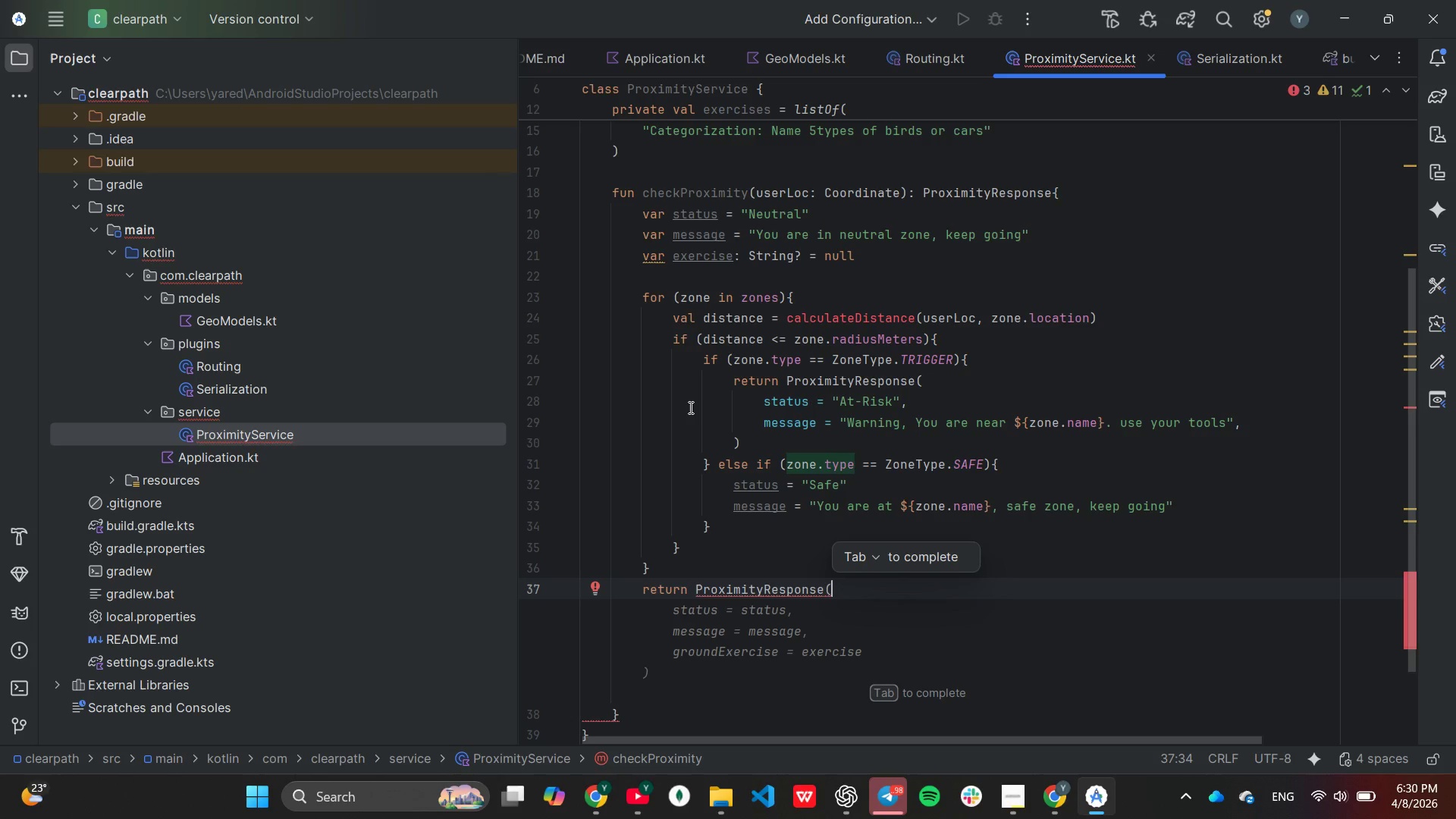 
wait(21.04)
 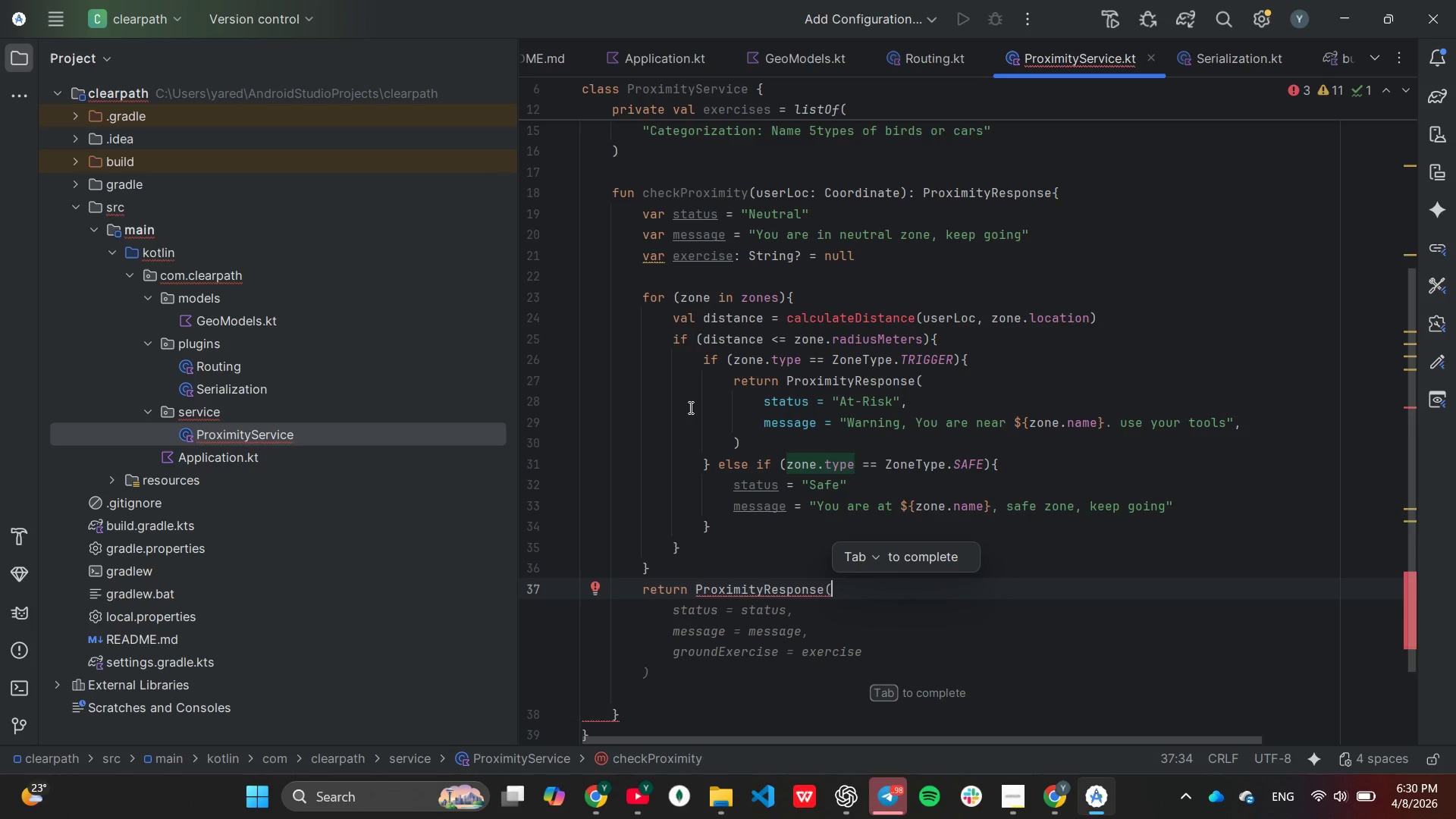 
type(sta)
 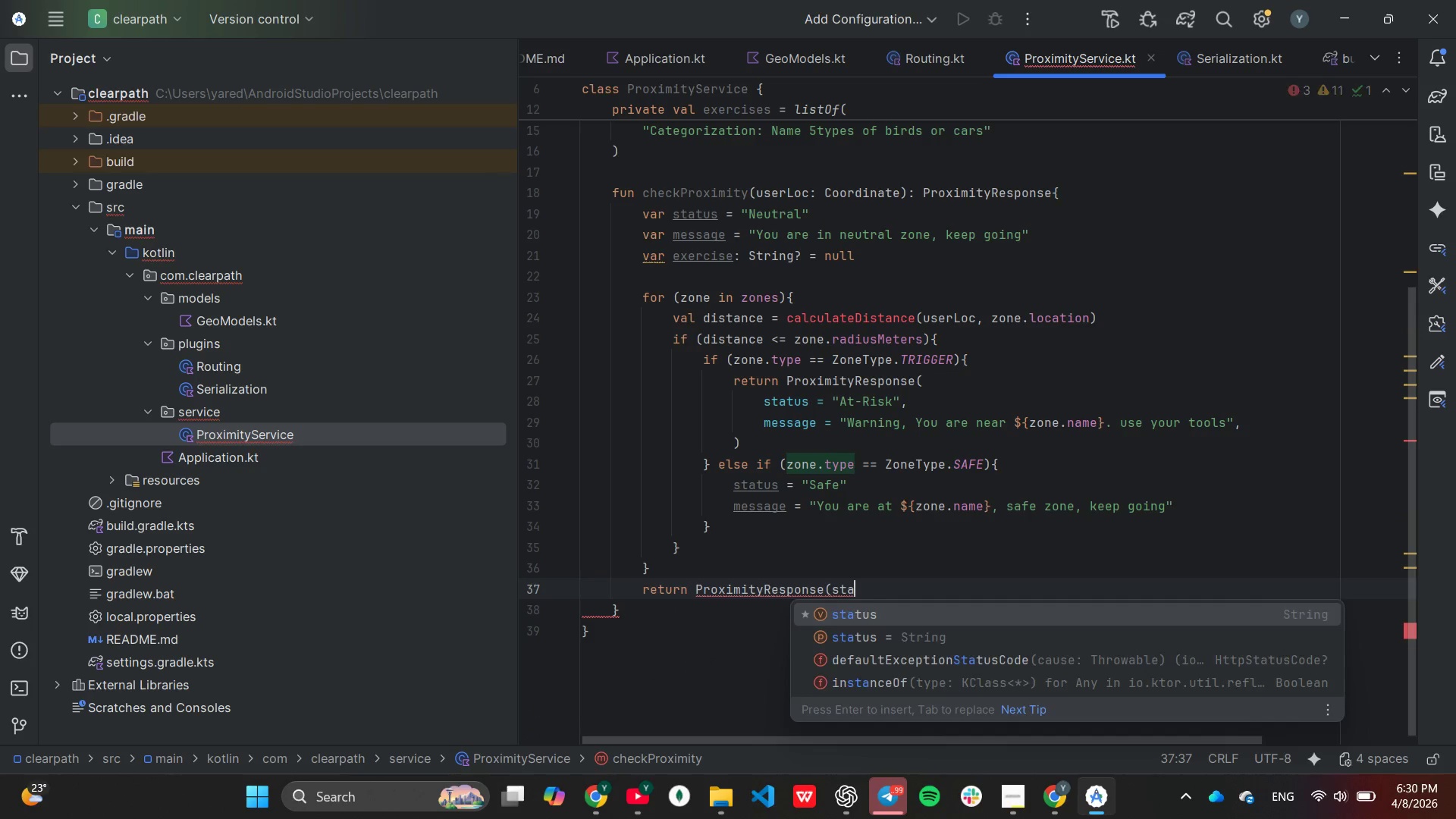 
key(Enter)
 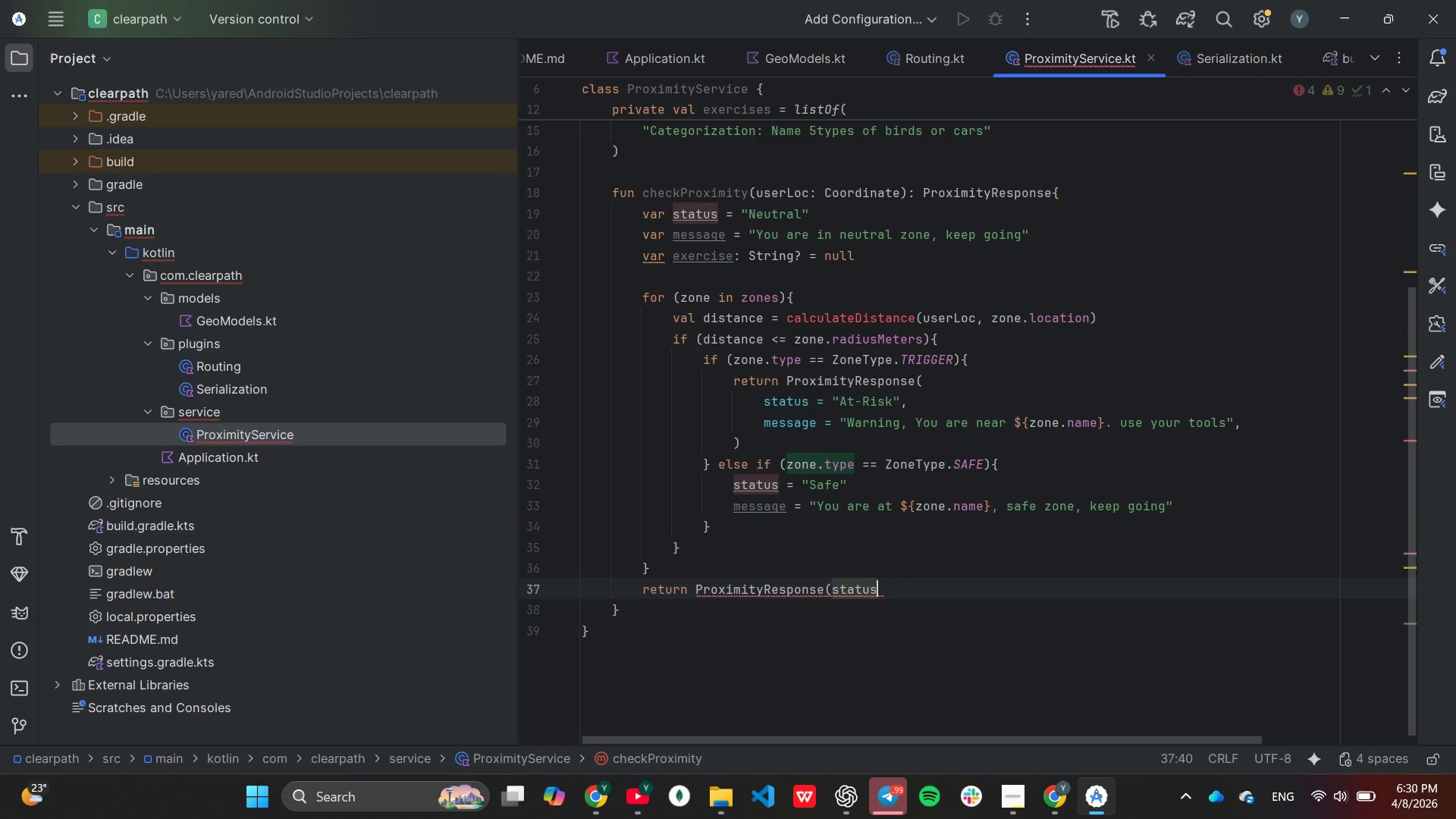 
type(, me)
 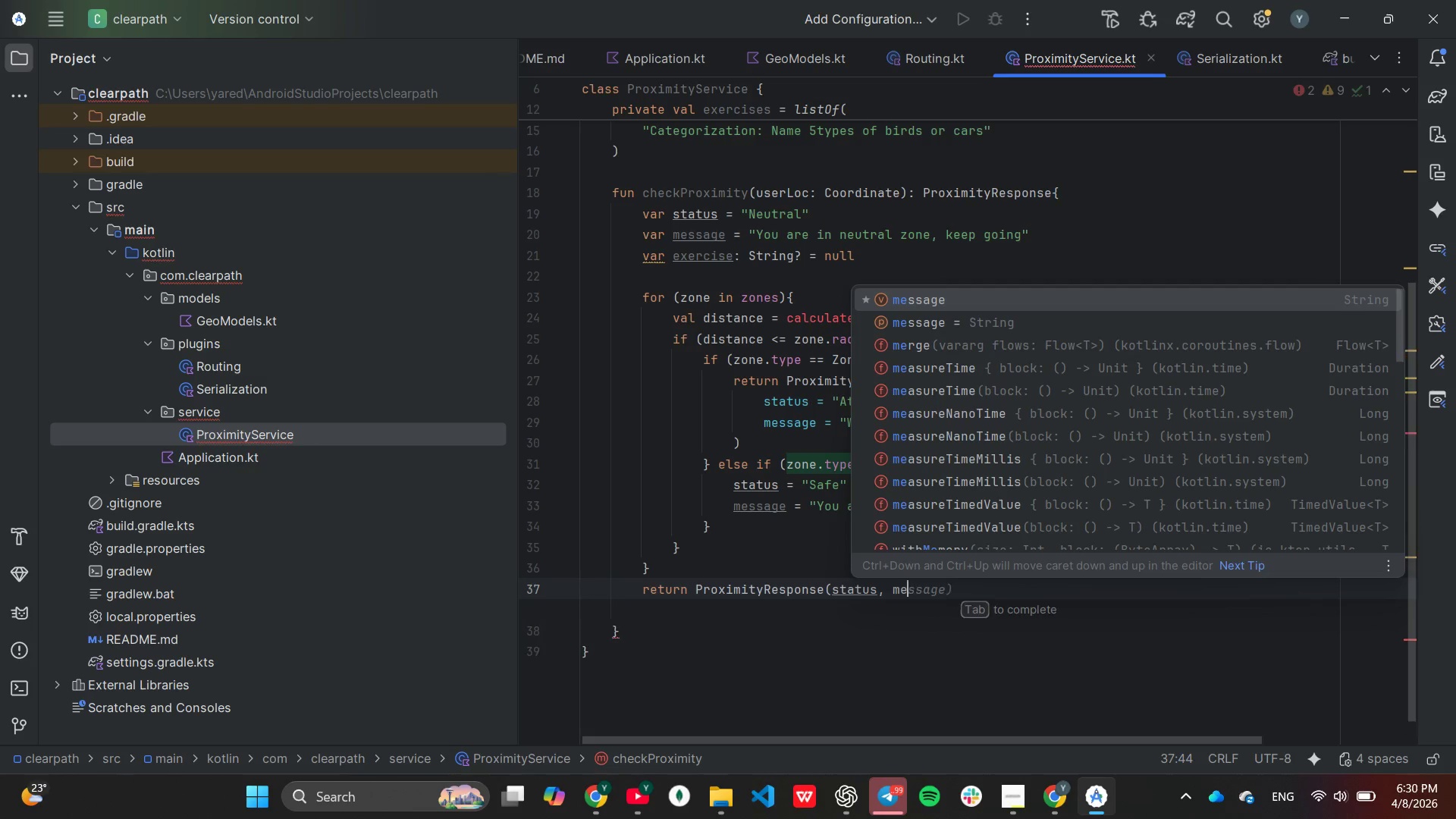 
key(Enter)
 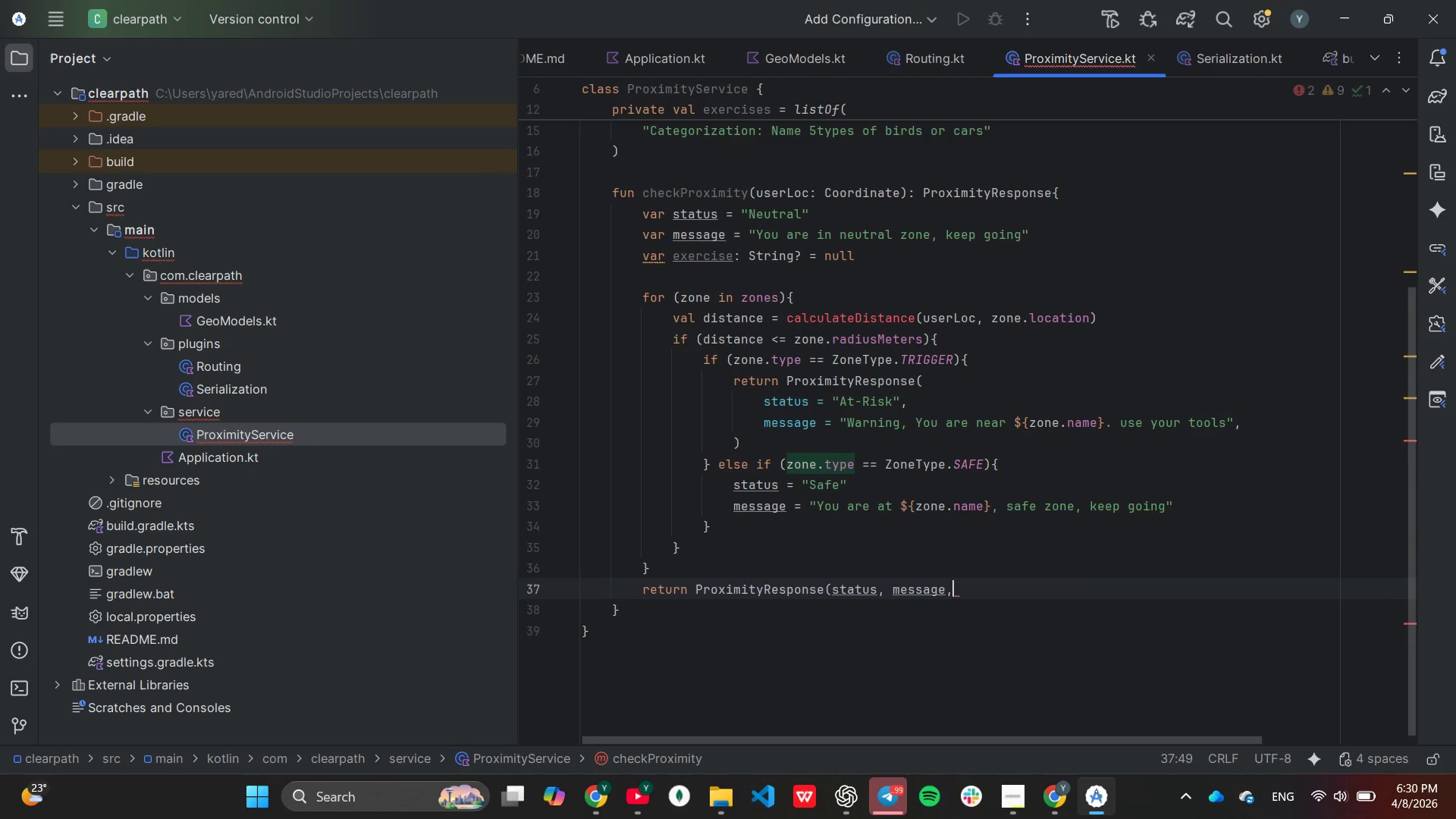 
key(Comma)
 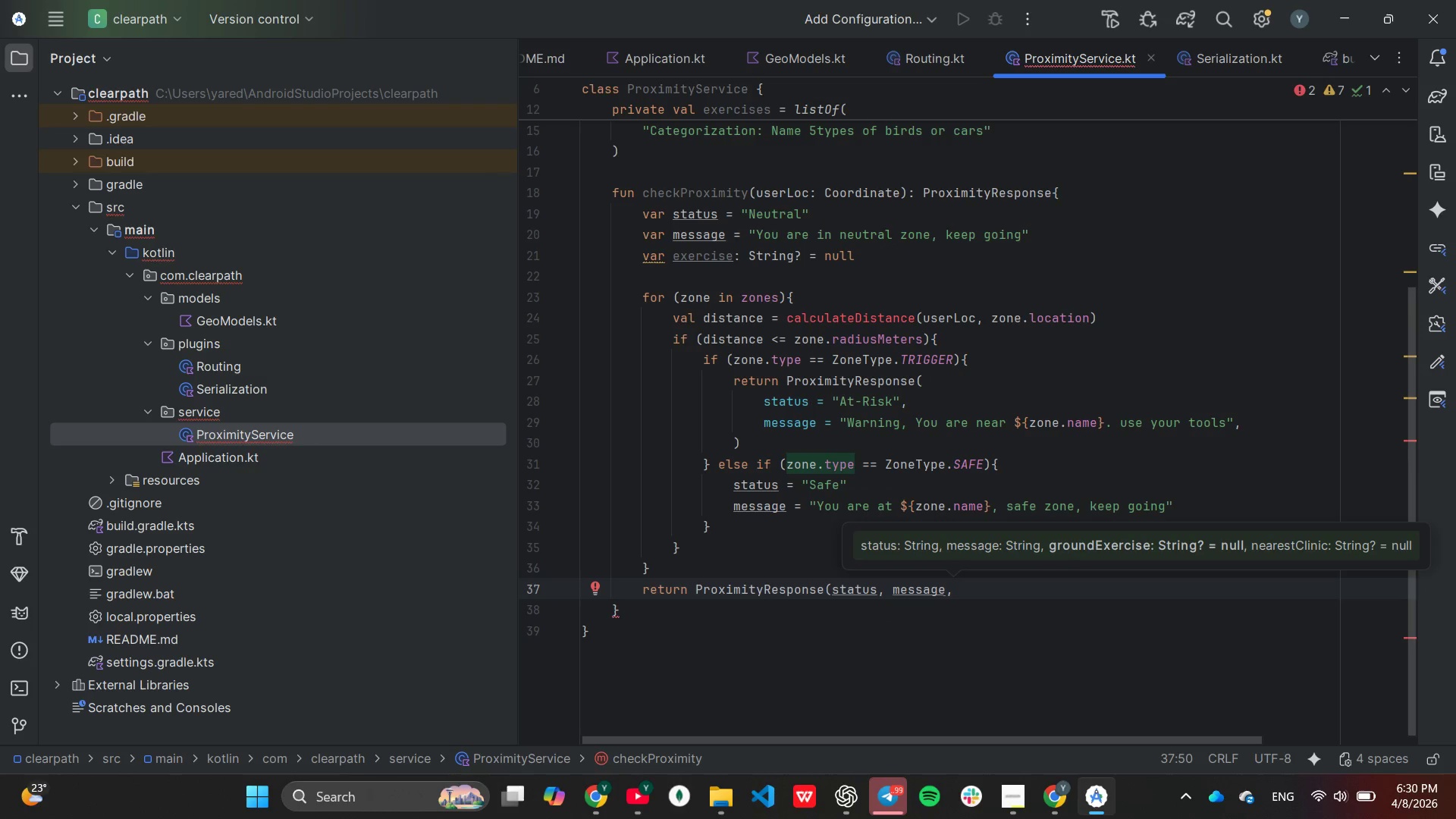 
type( exe)
 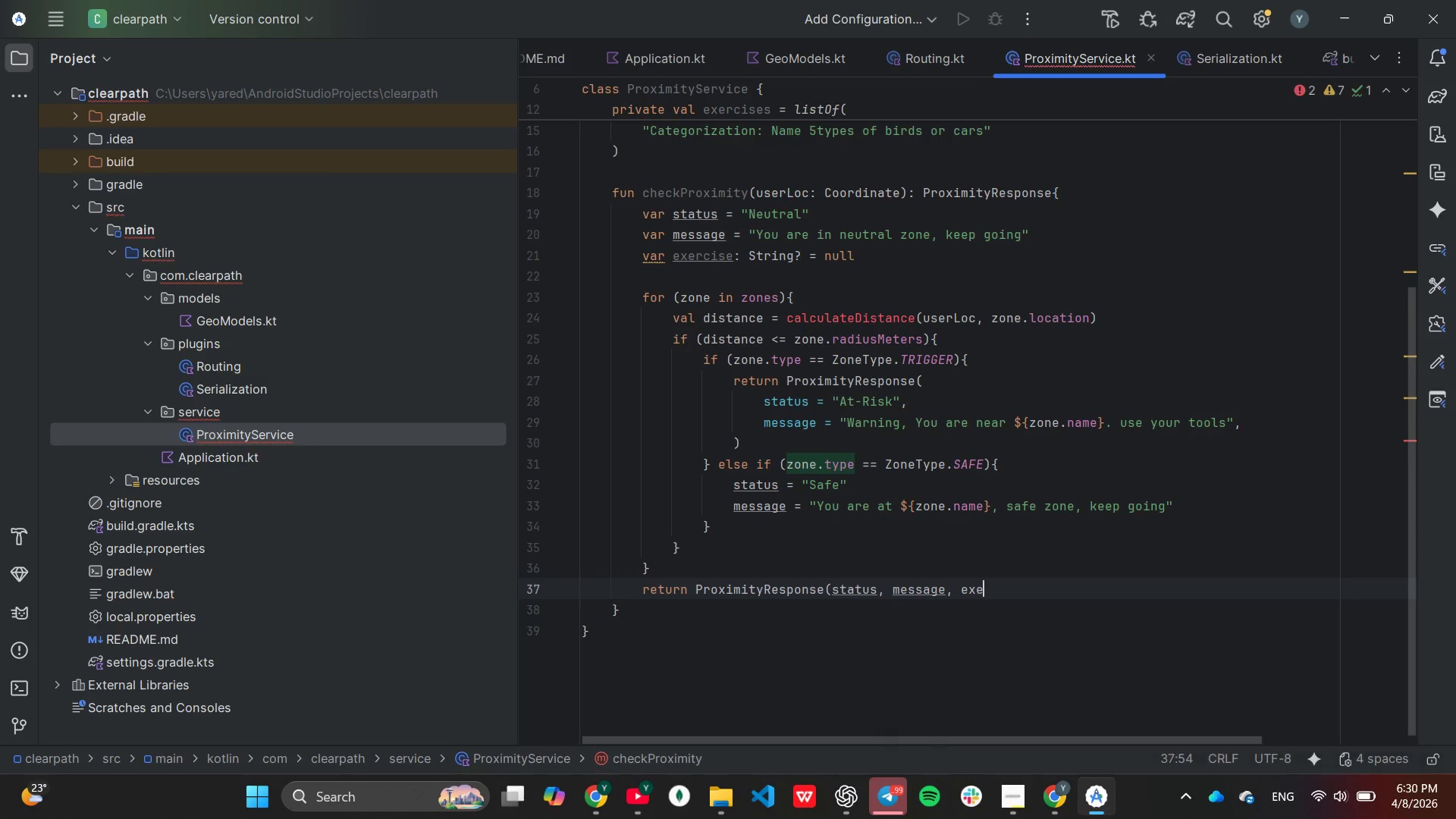 
key(Enter)
 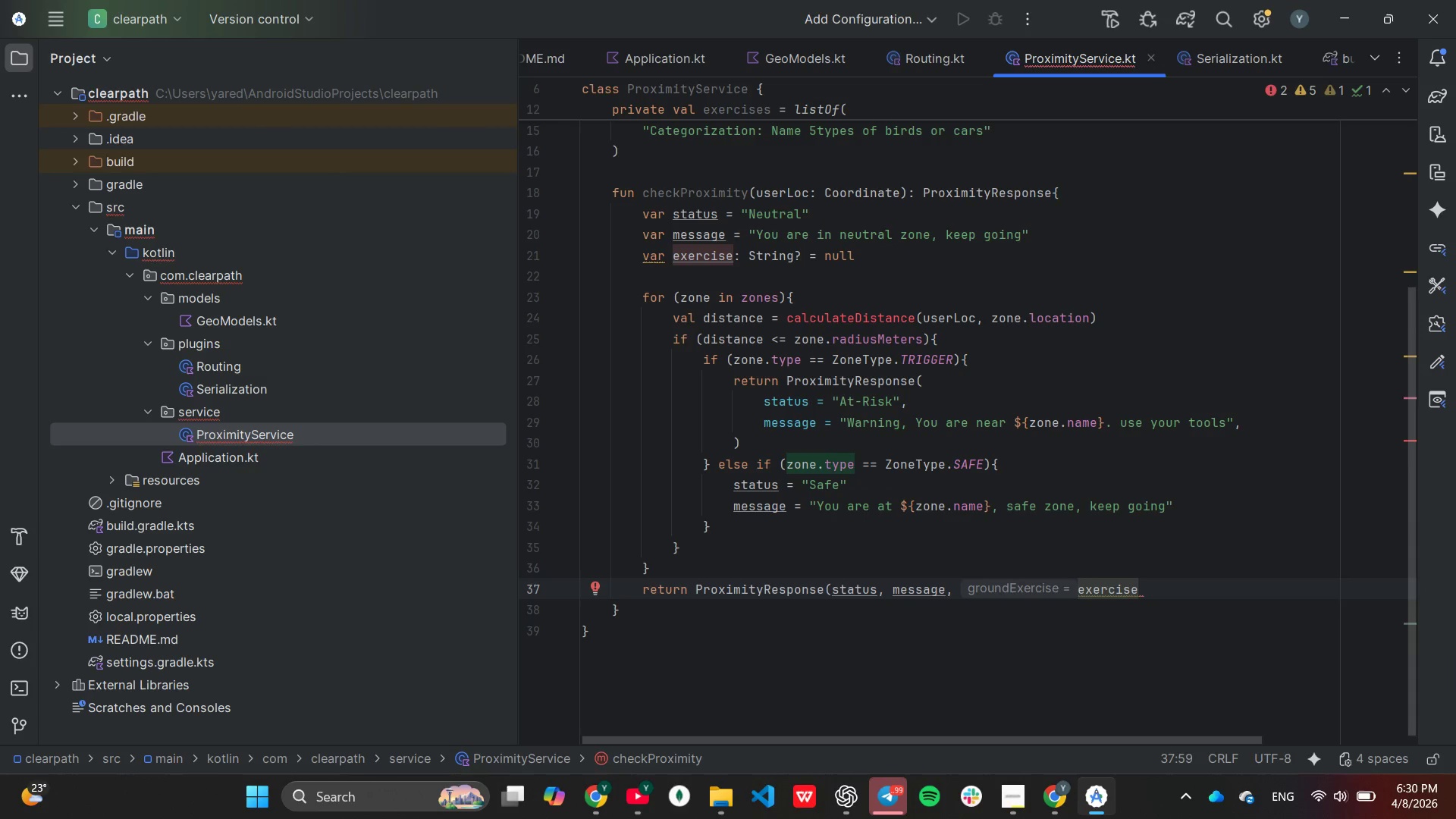 
hold_key(key=ShiftRight, duration=0.66)
 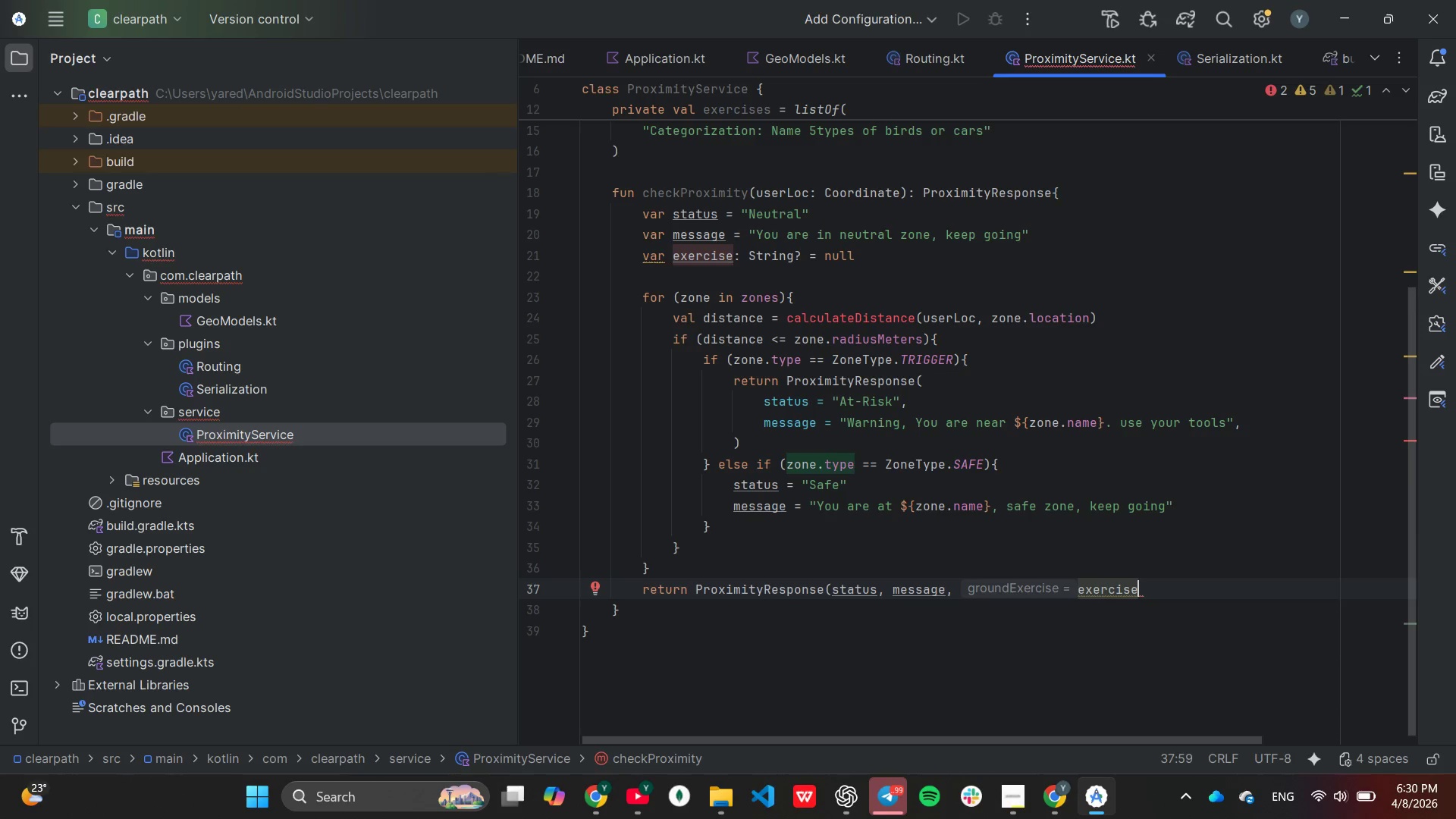 
key(Shift+Minus)
 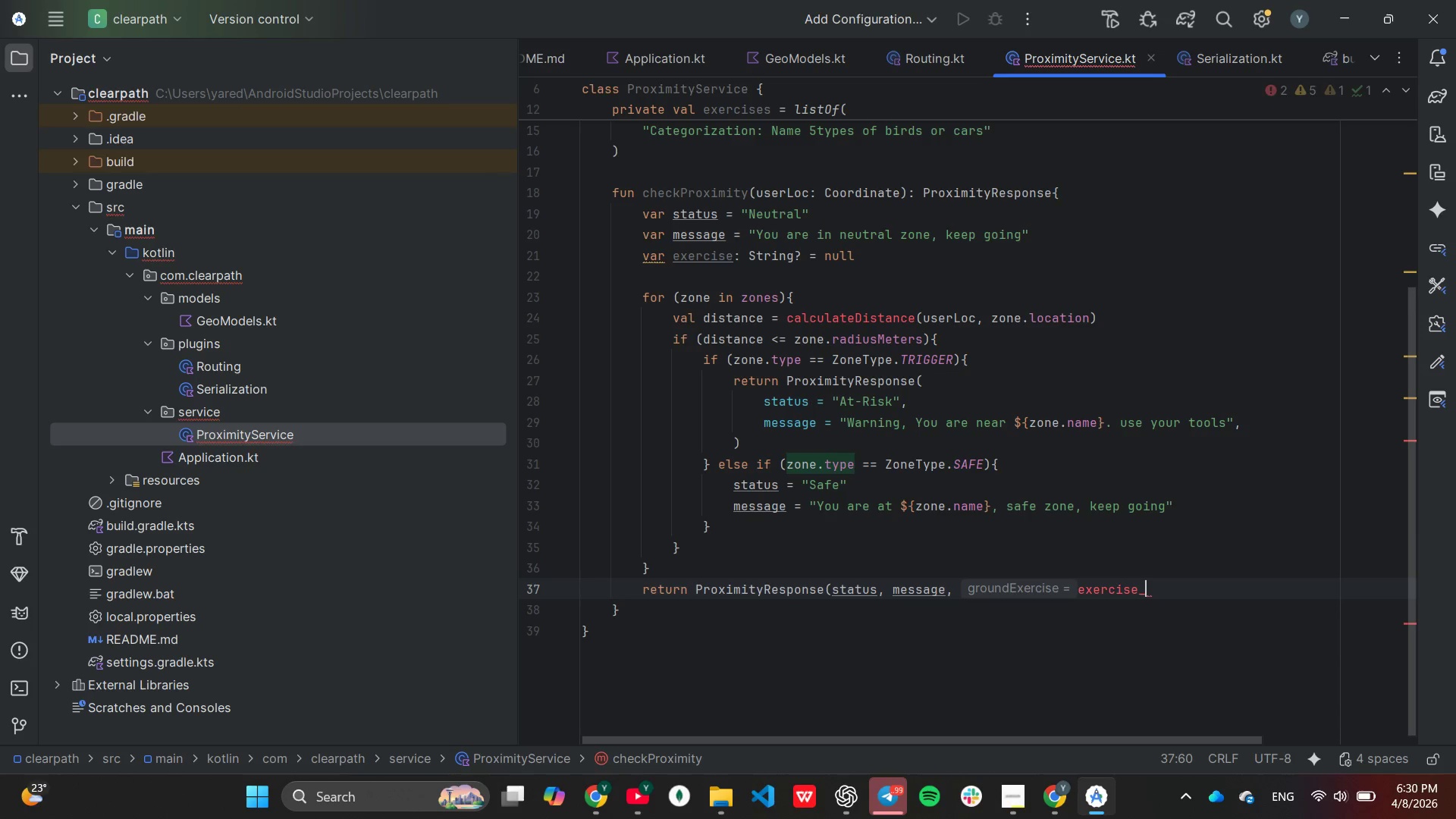 
key(Backspace)
 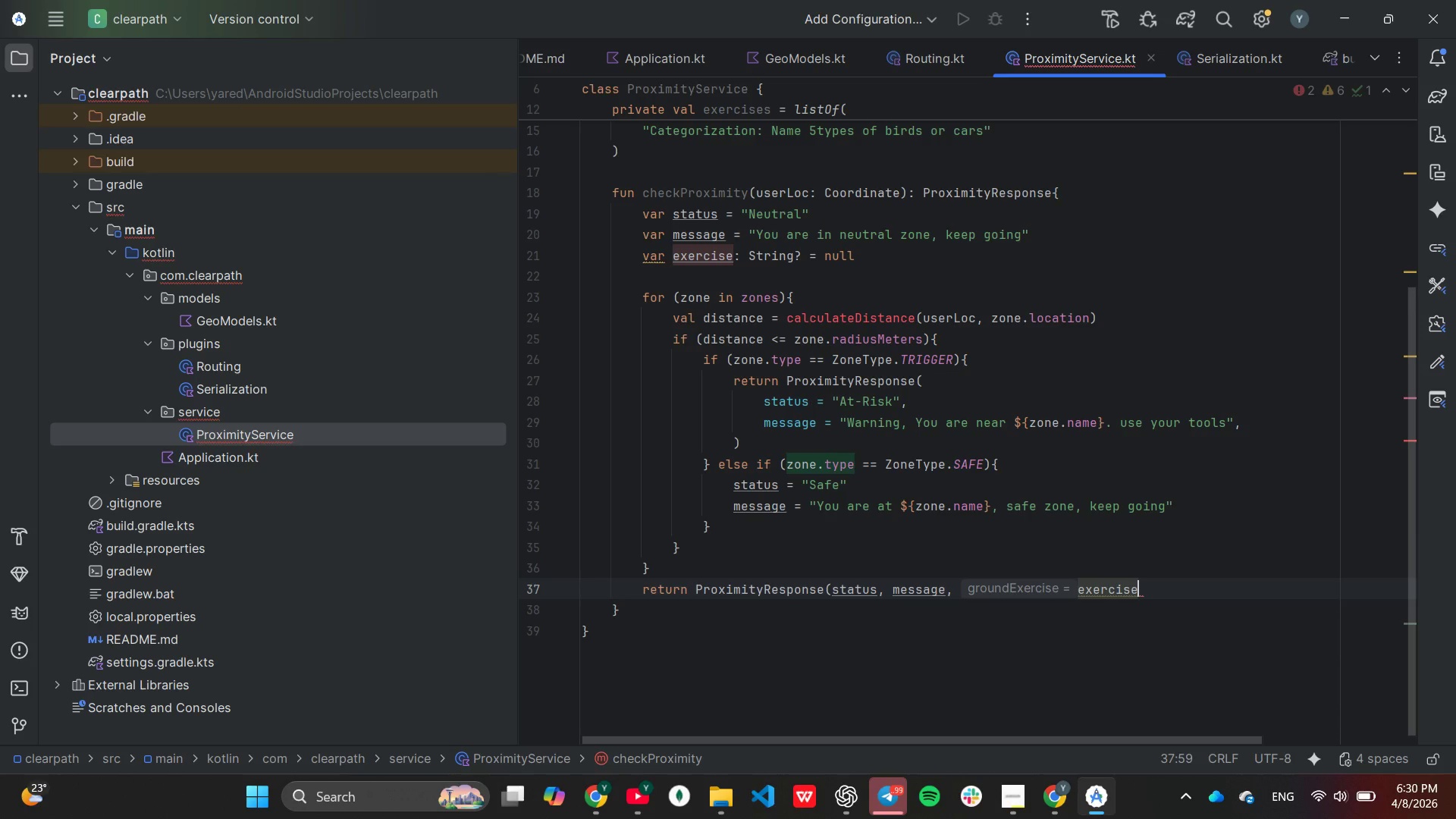 
key(Shift+0)
 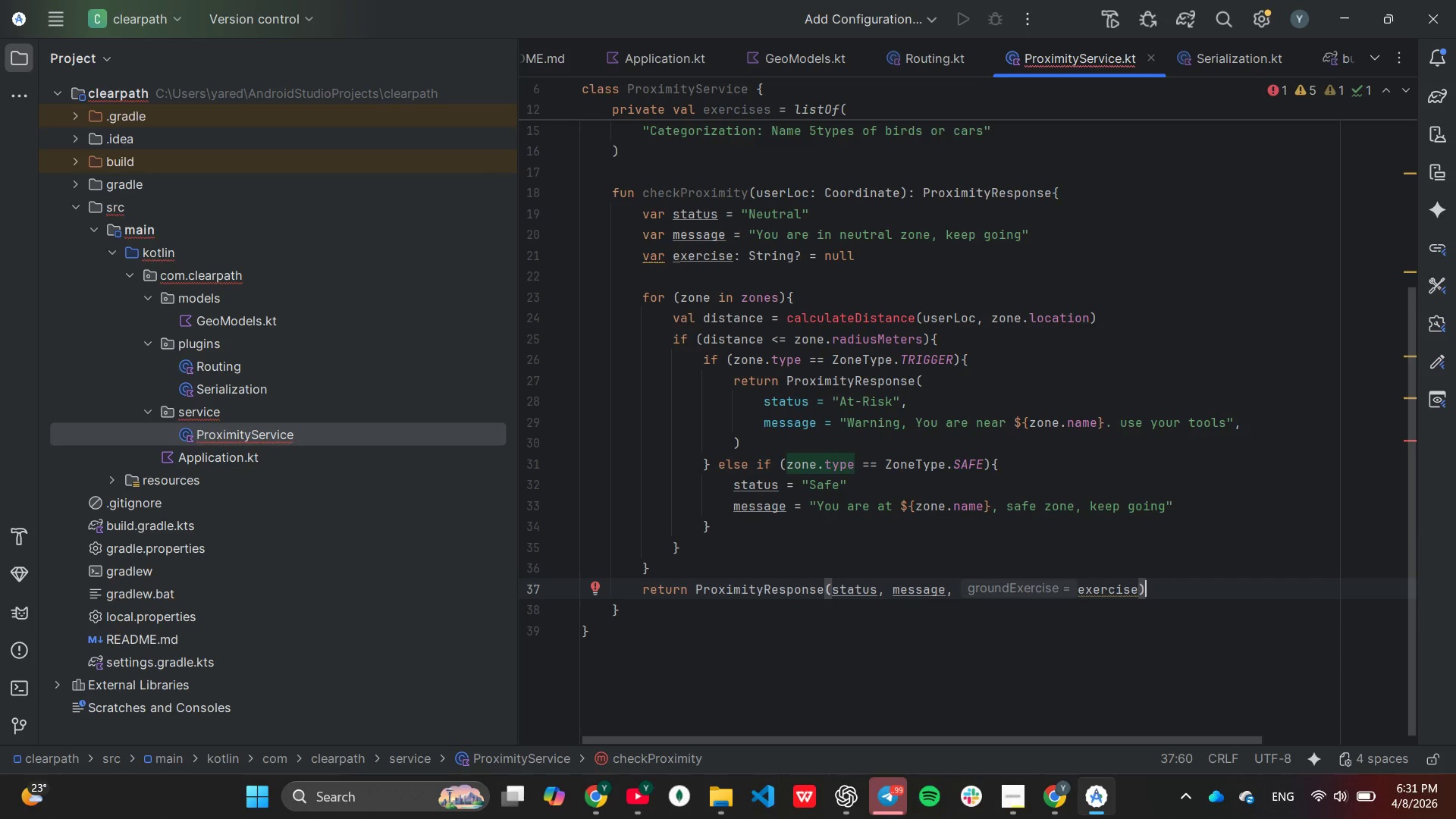 
wait(8.44)
 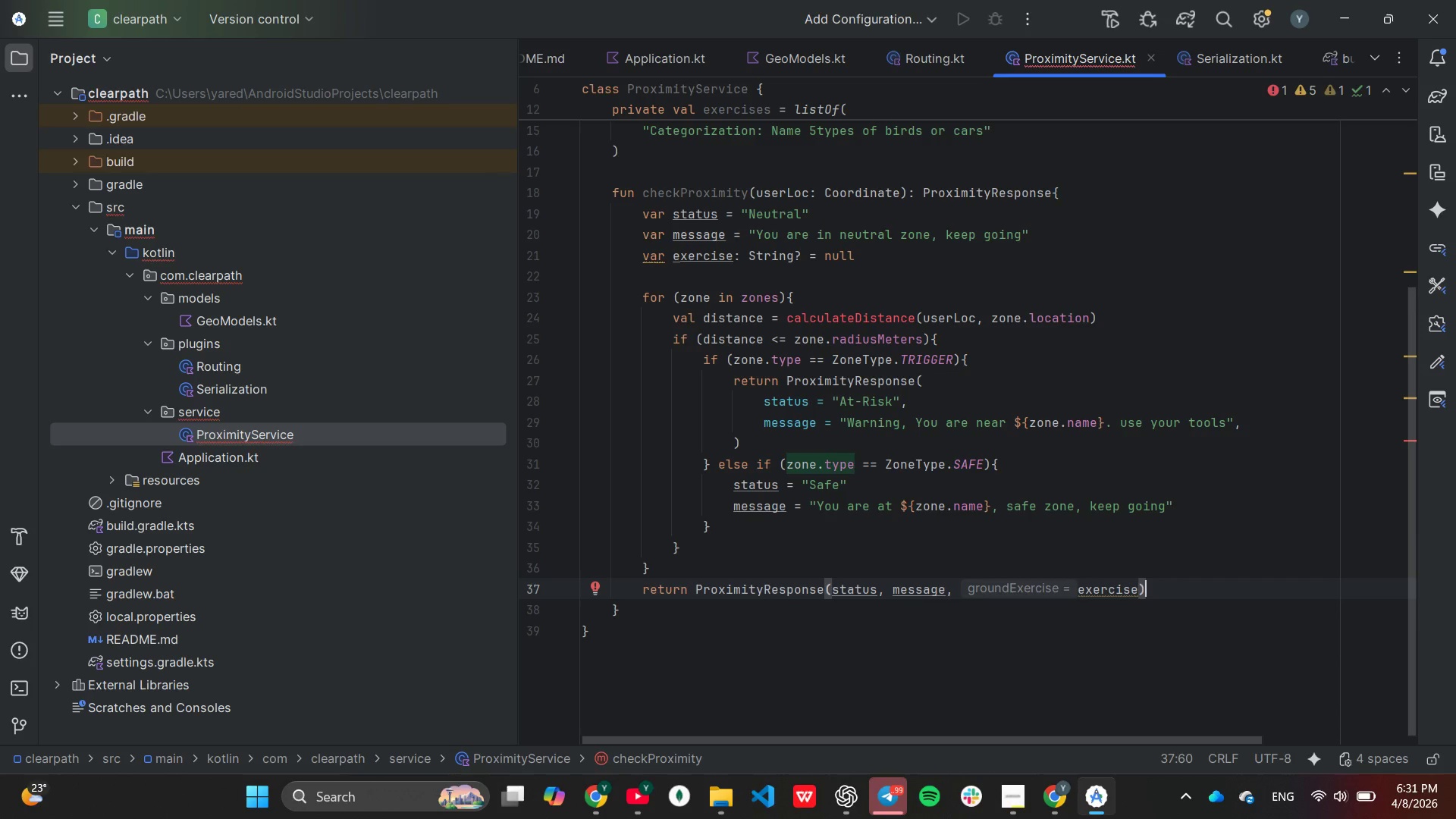 
key(ArrowDown)
 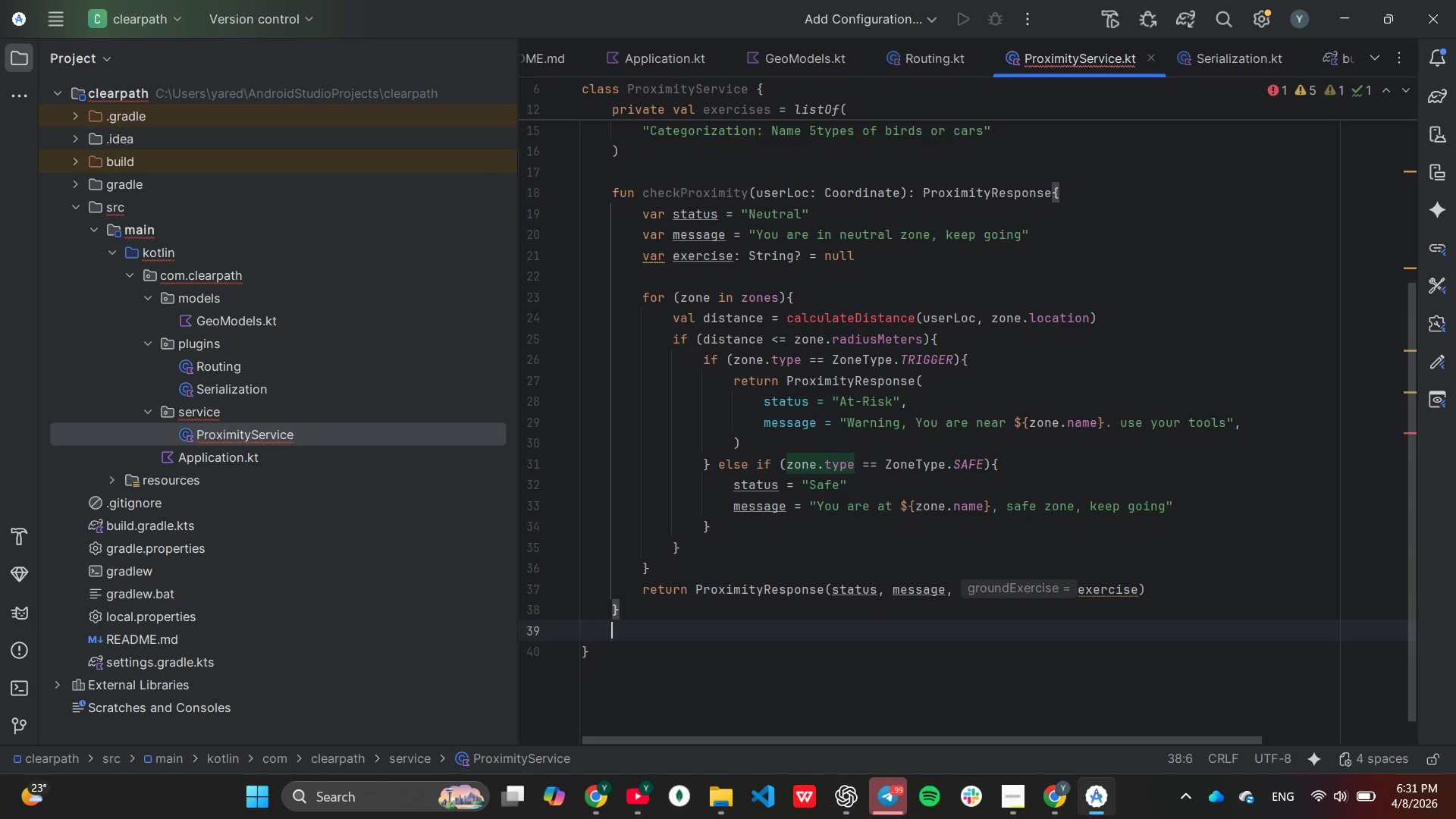 
key(Enter)
 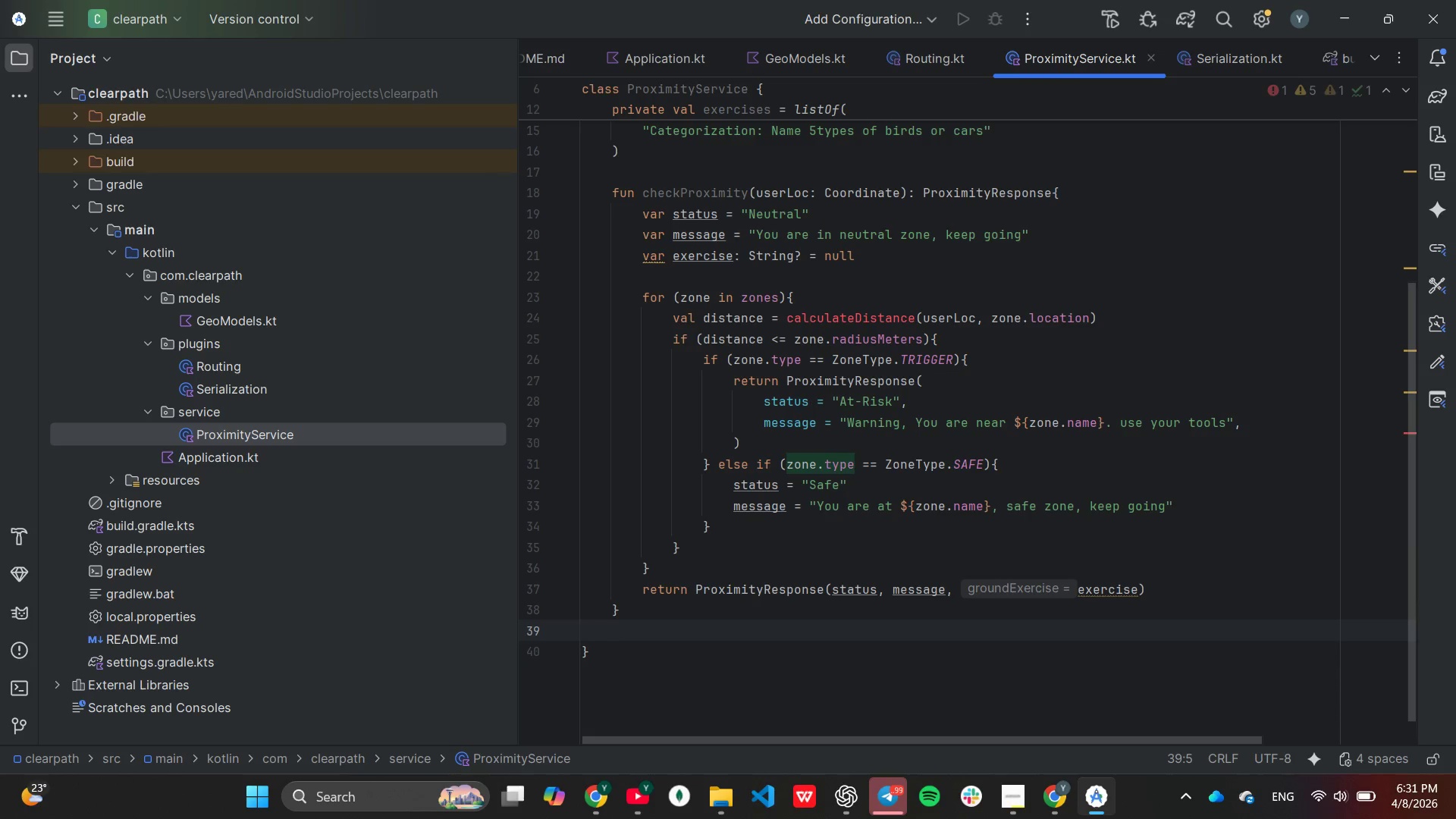 
key(Enter)
 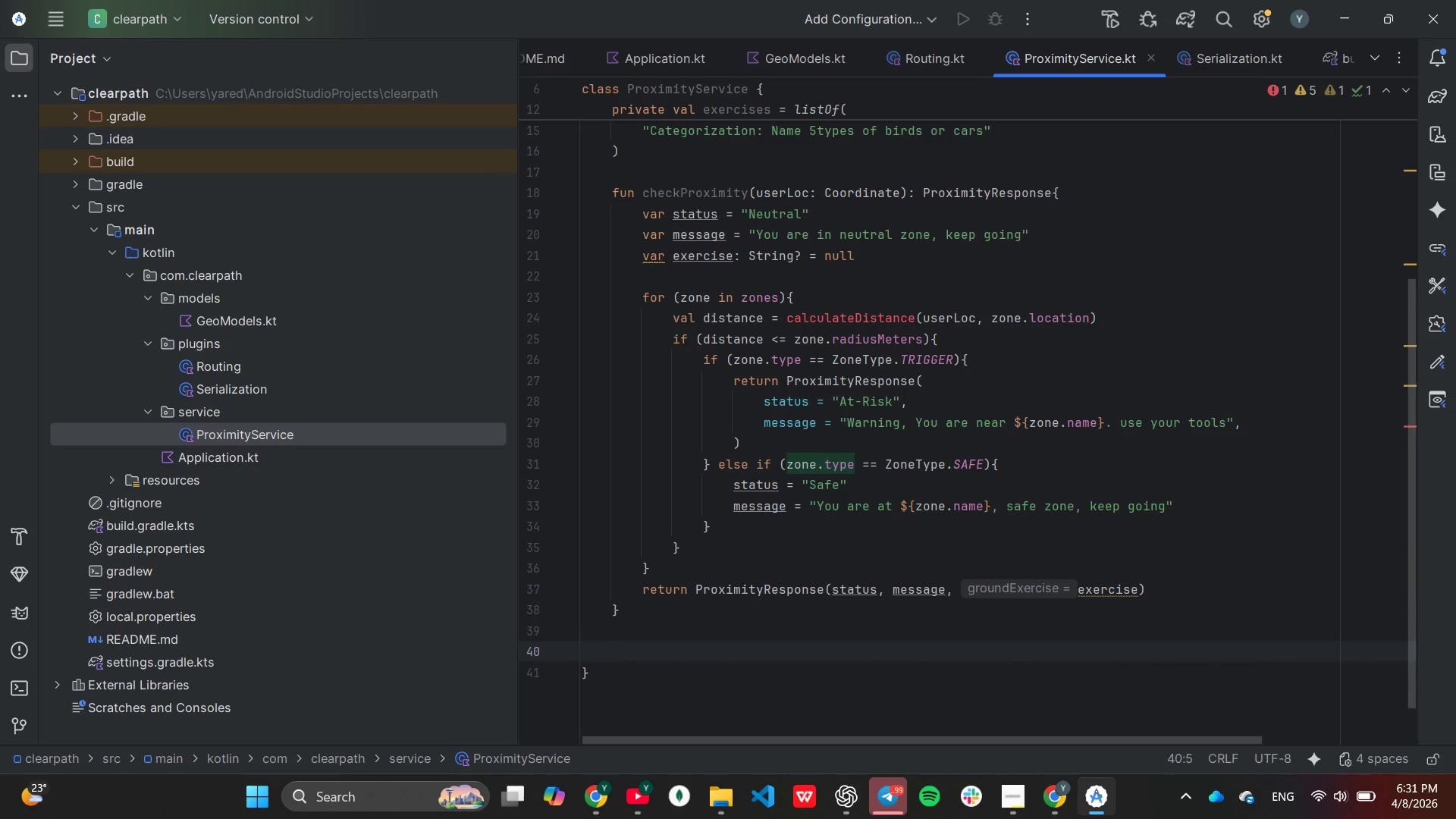 
type(private fun cal)
 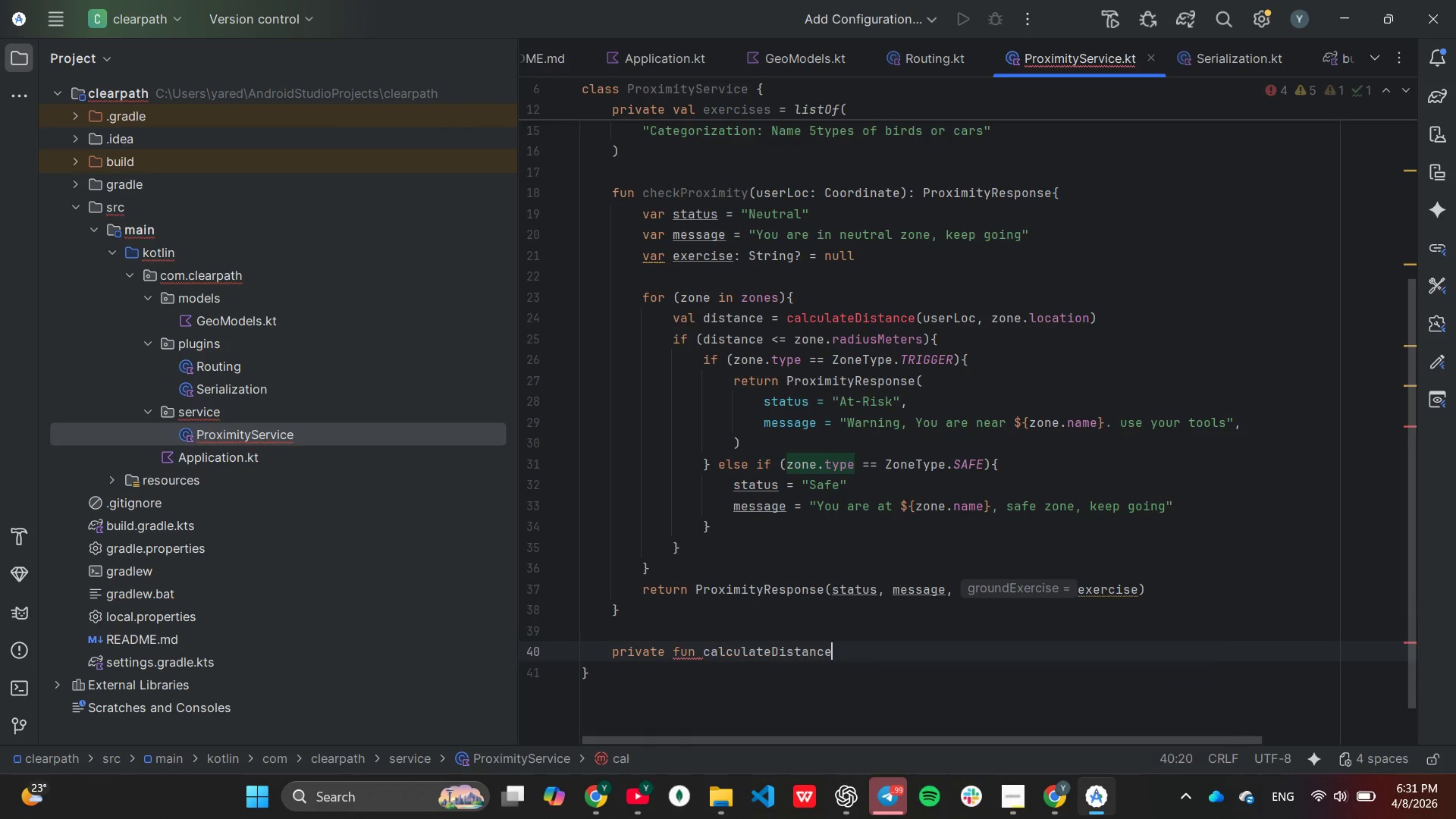 
key(Enter)
 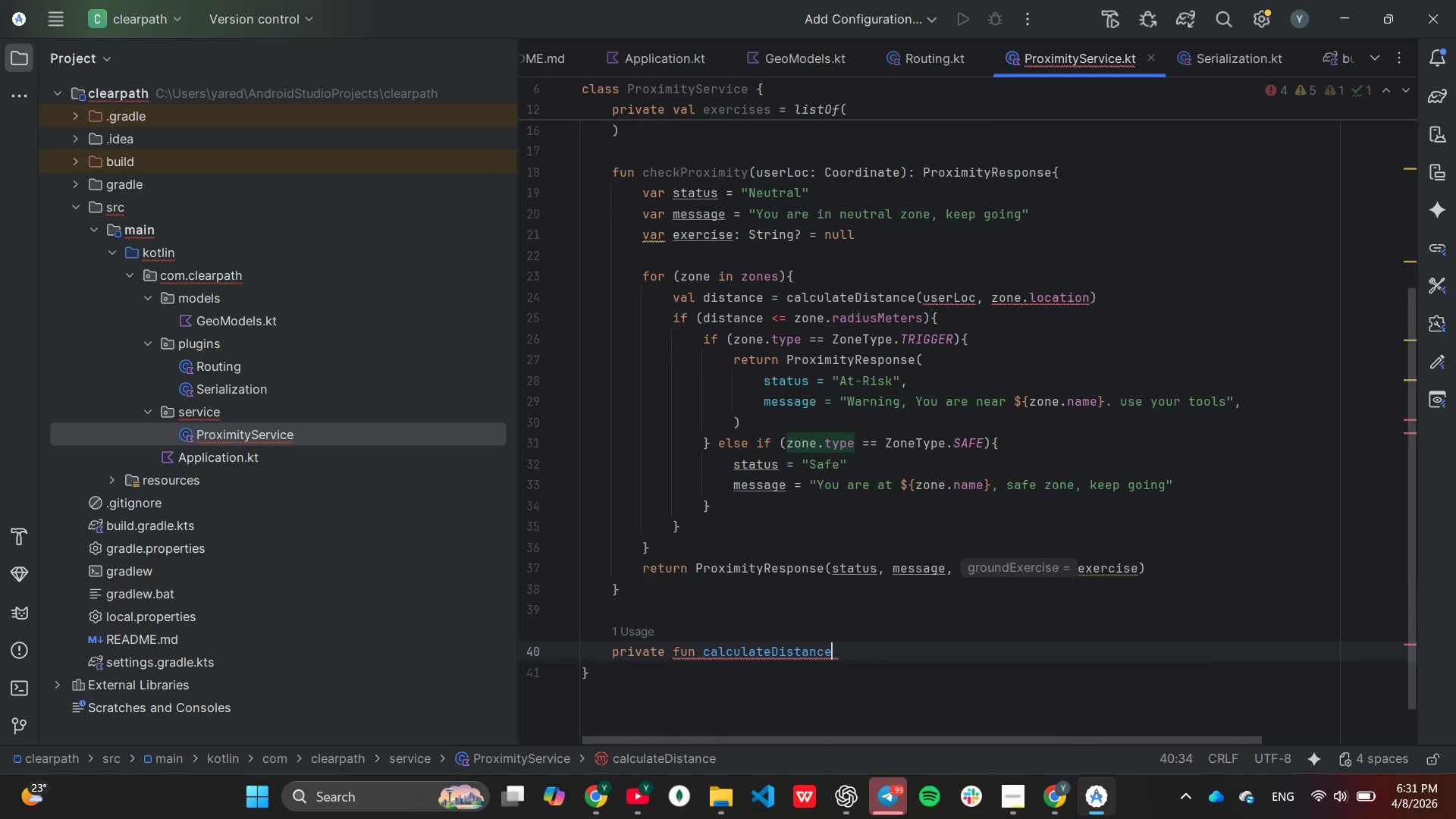 
type((start:)
key(Tab)
 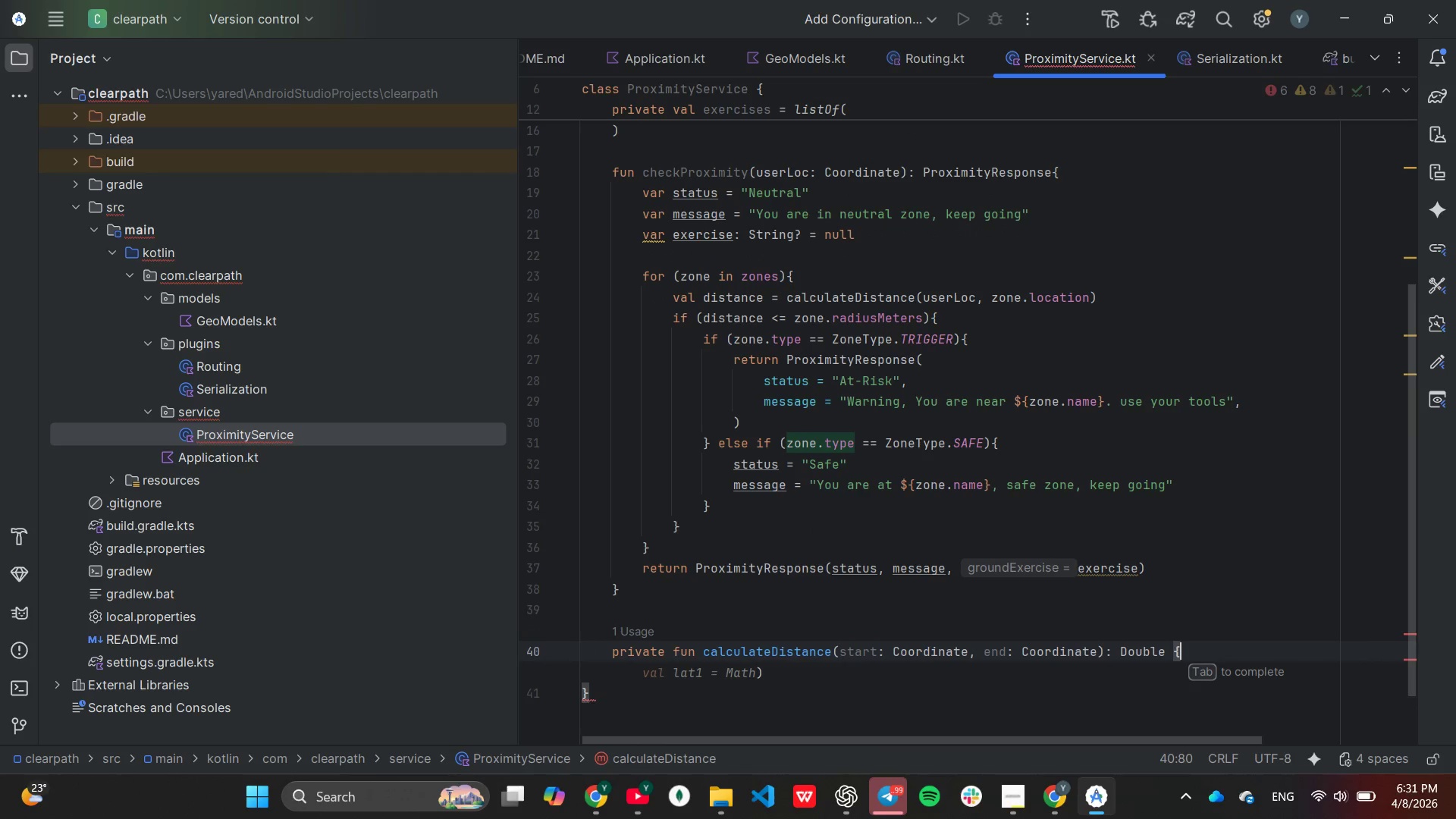 
scroll: coordinate [844, 394], scroll_direction: down, amount: 6.0
 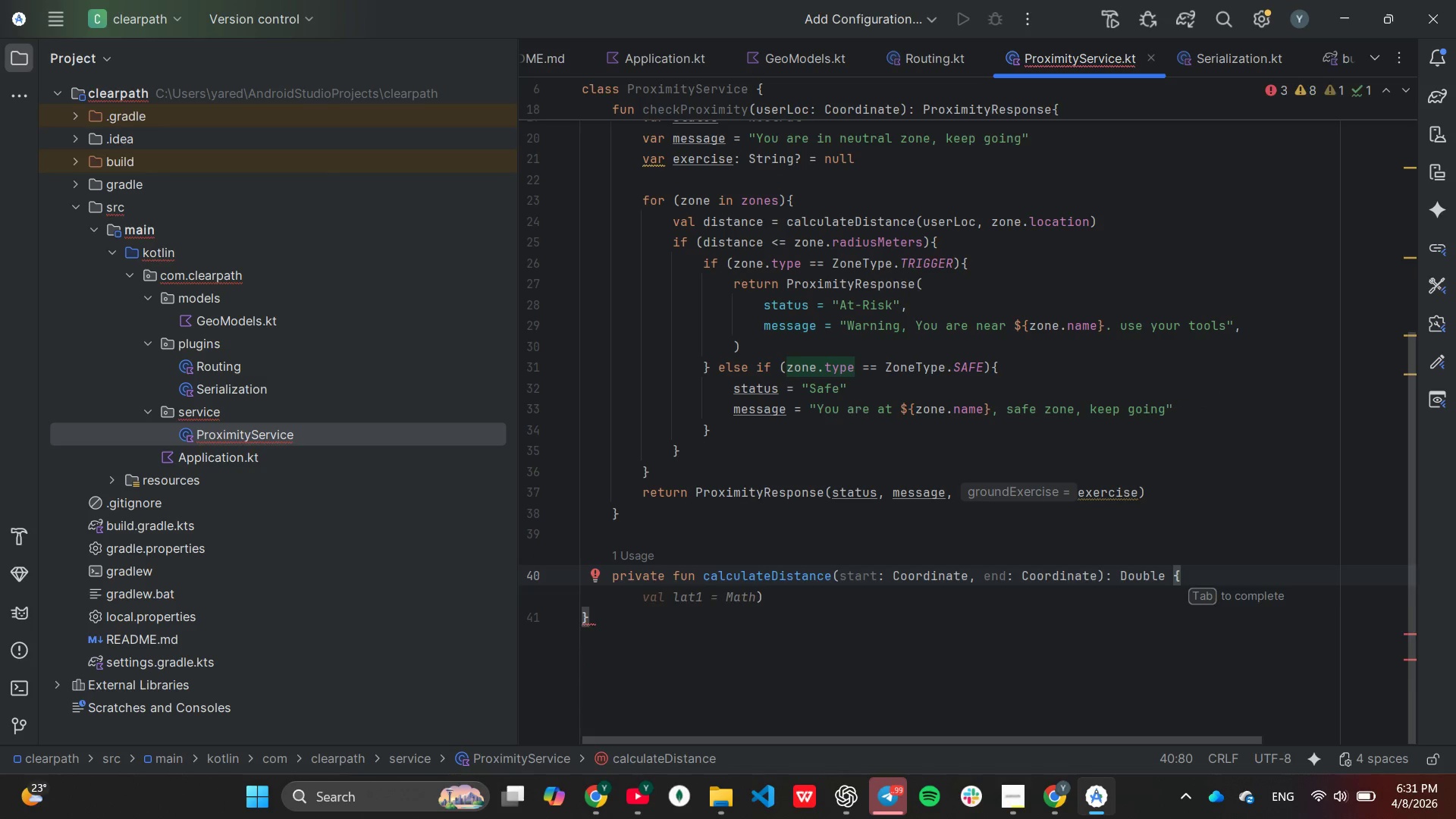 
key(Enter)
 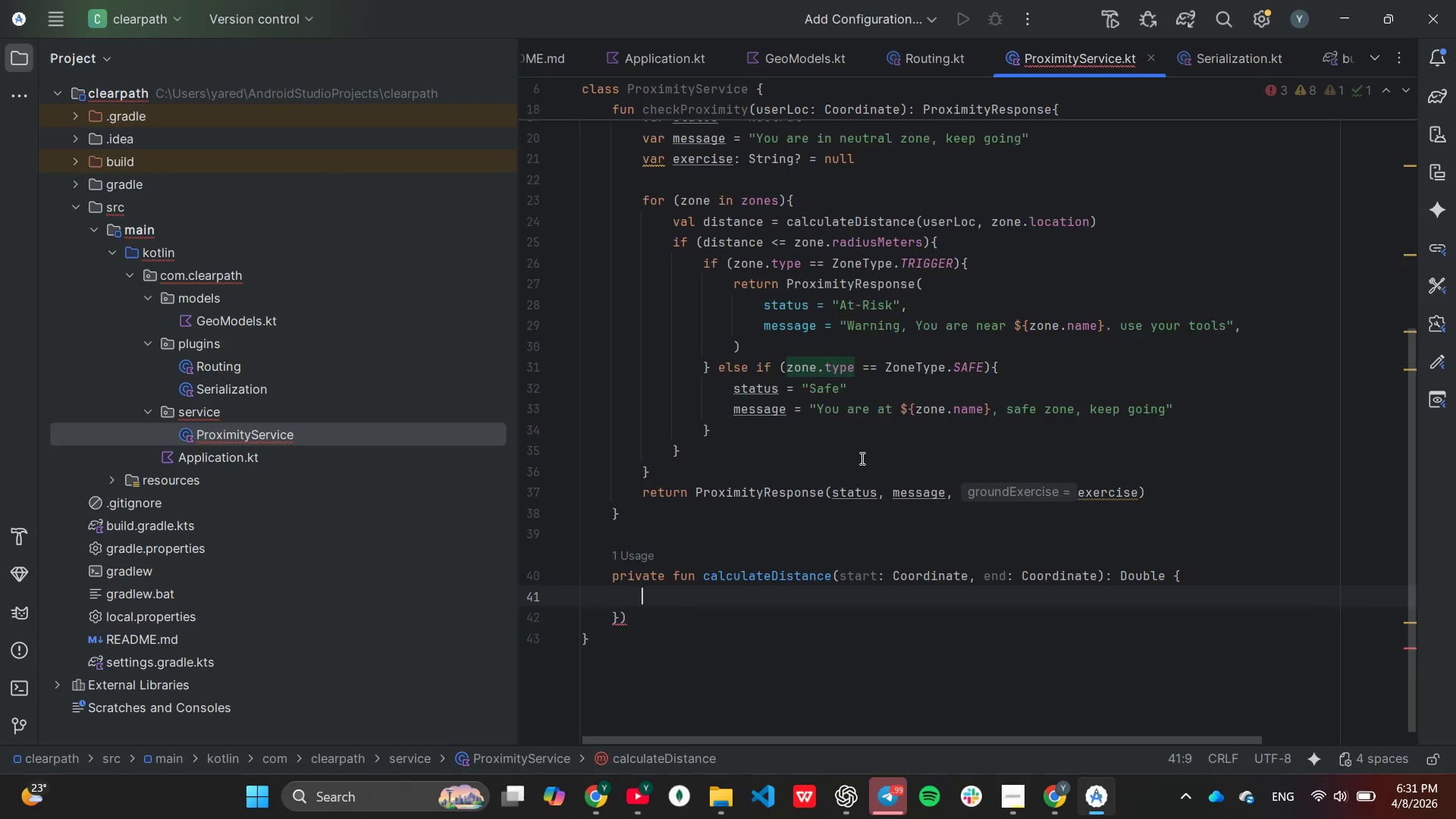 
scroll: coordinate [864, 460], scroll_direction: down, amount: 3.0
 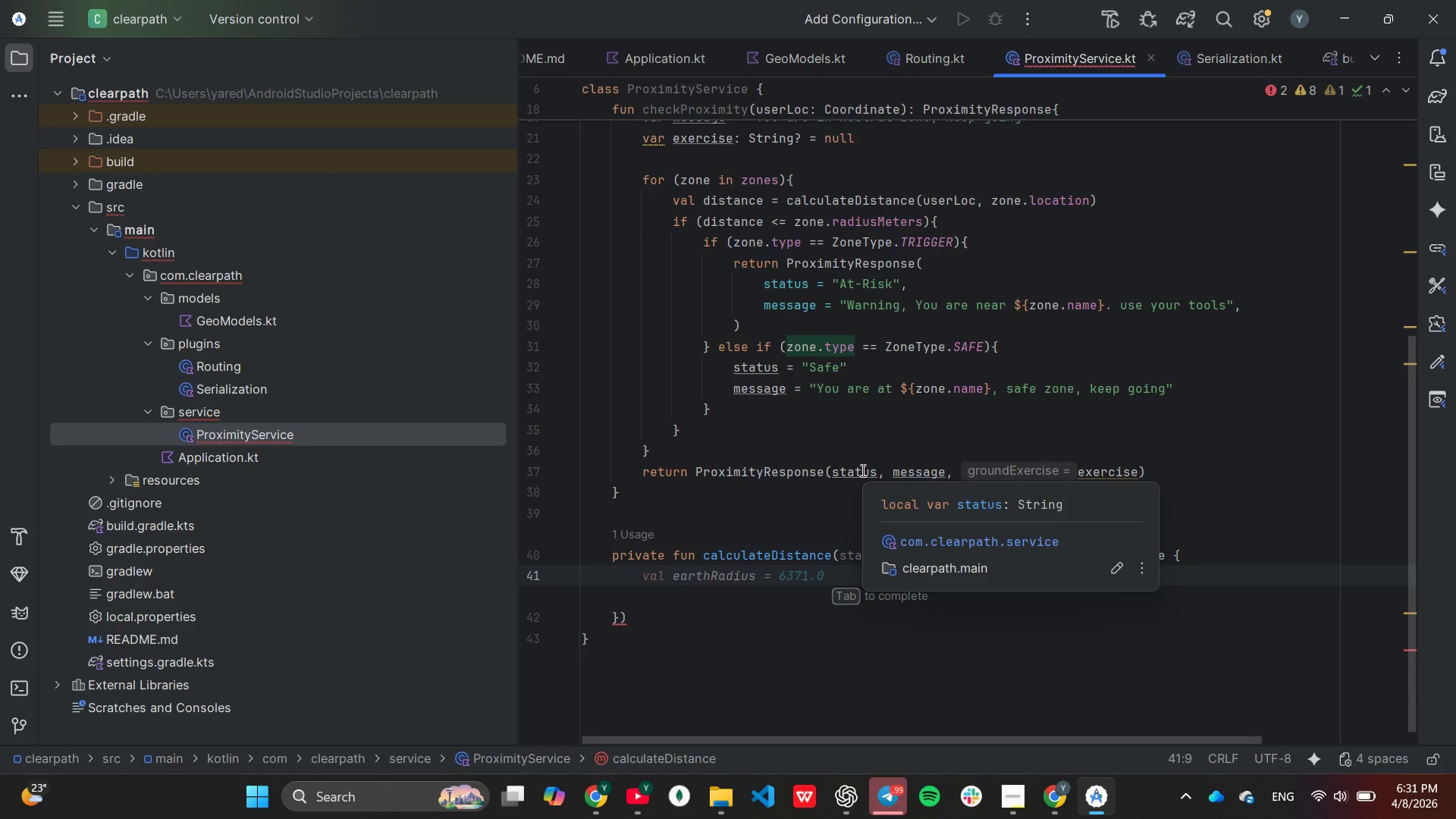 
wait(8.27)
 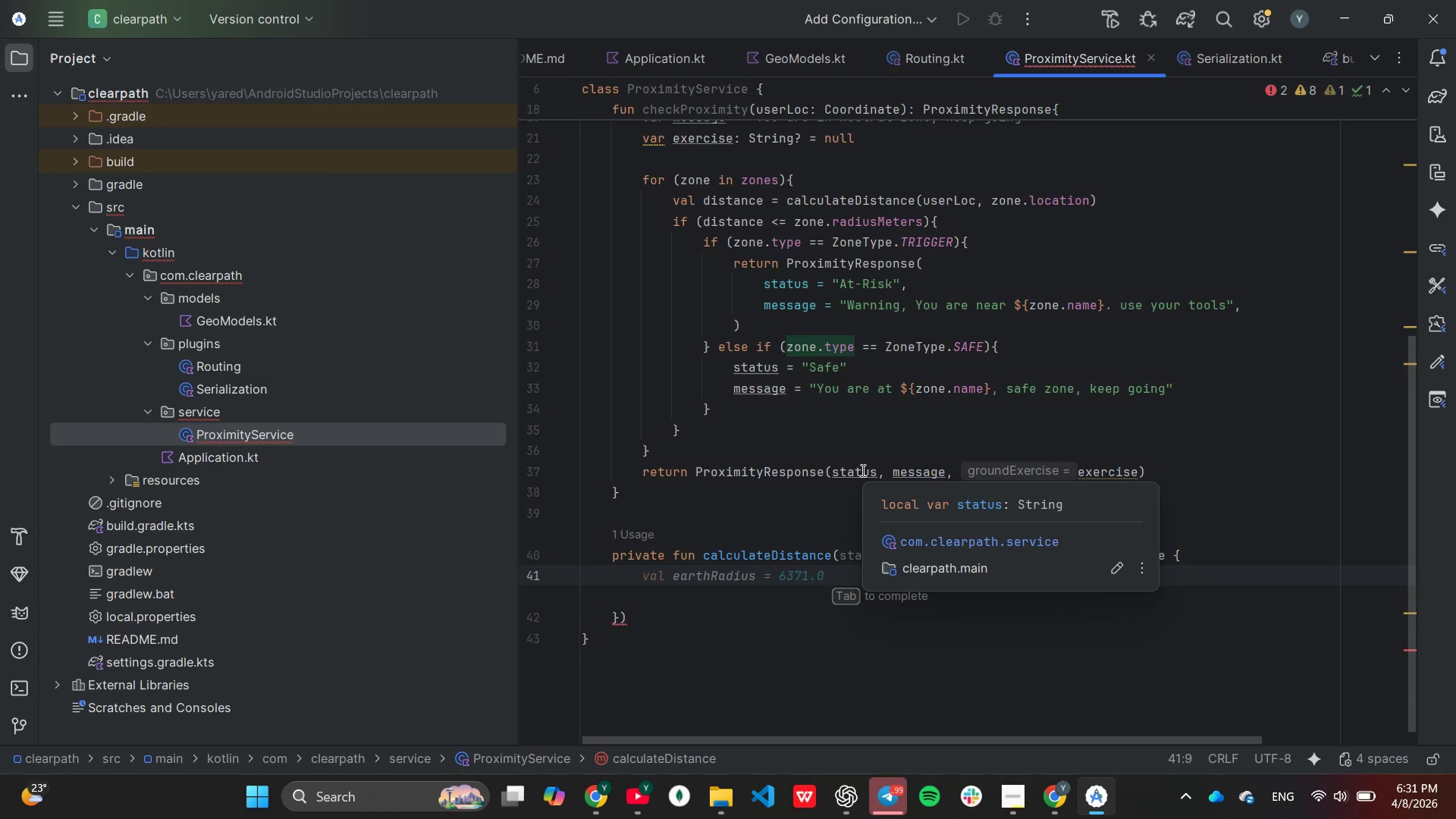 
key(Tab)
 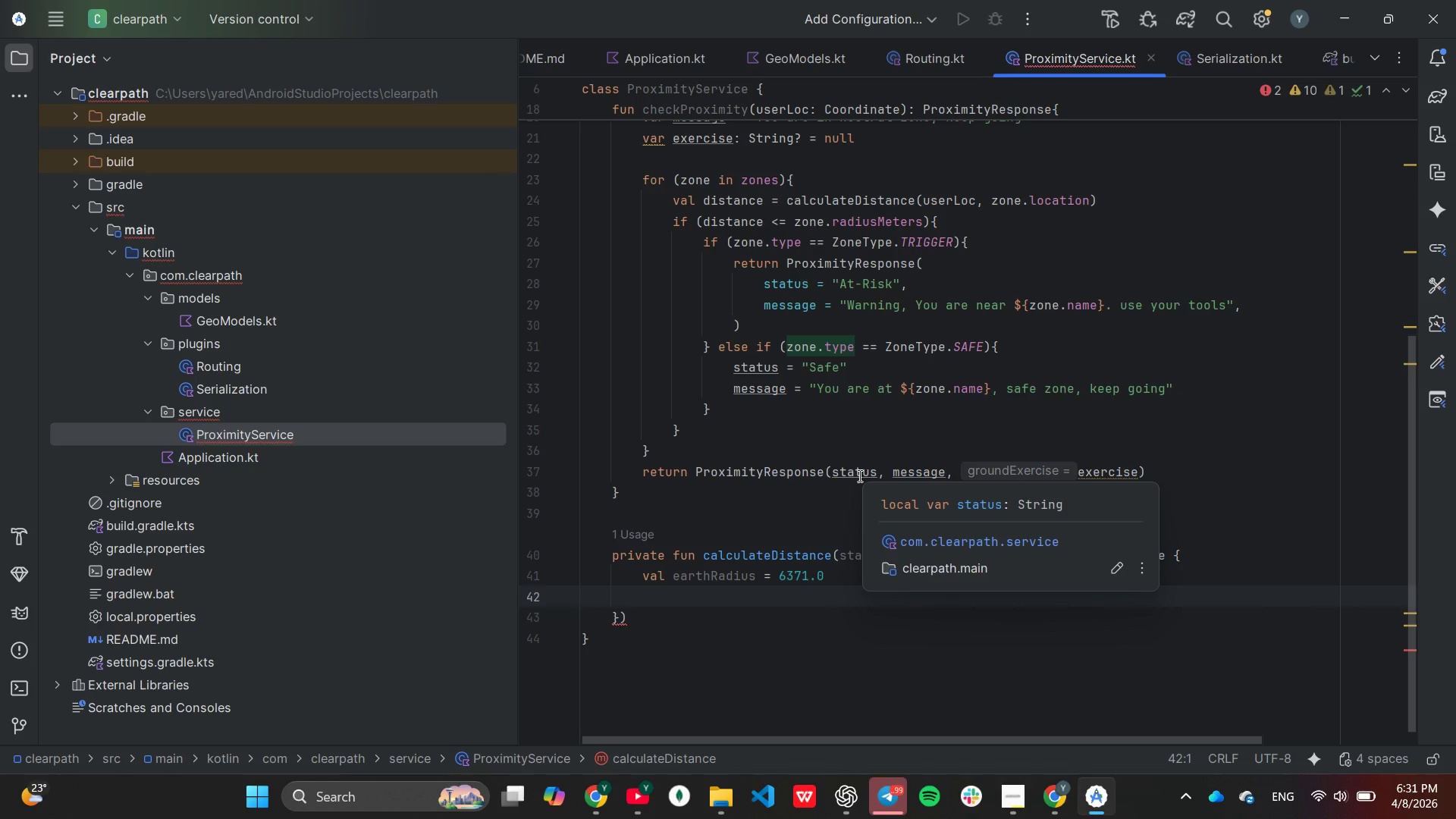 
key(ArrowUp)
 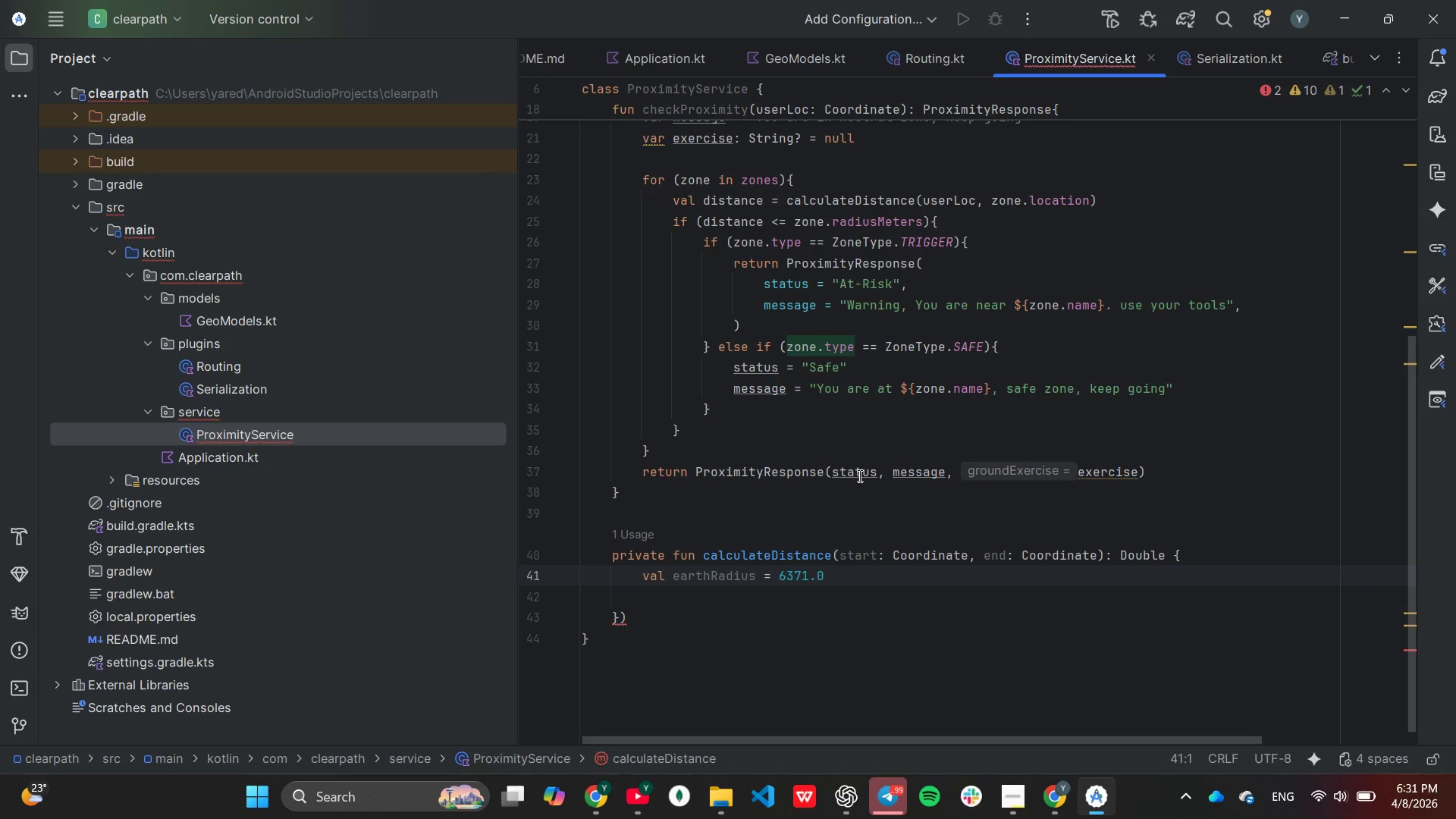 
key(End)
 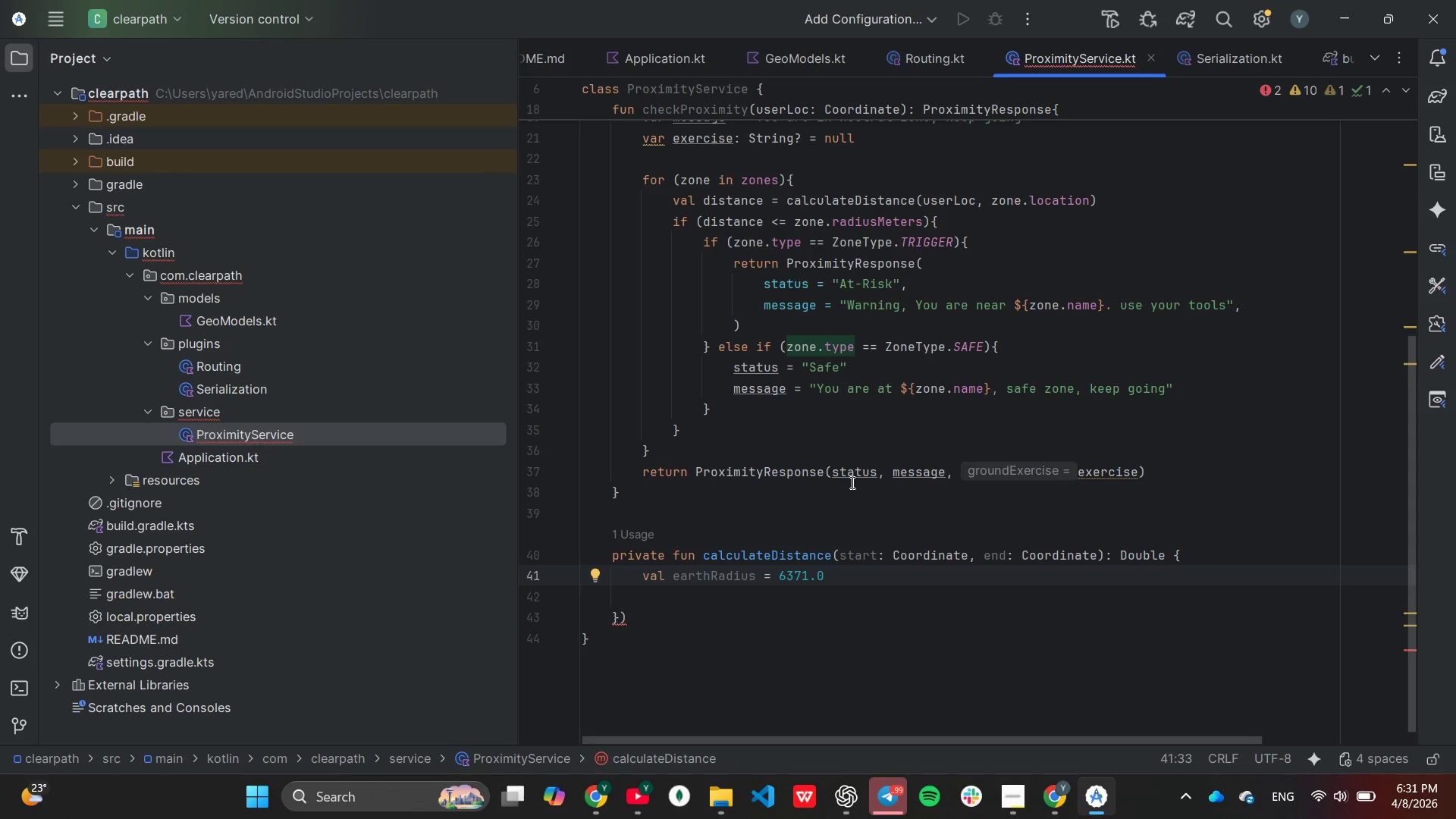 
key(ArrowLeft)
 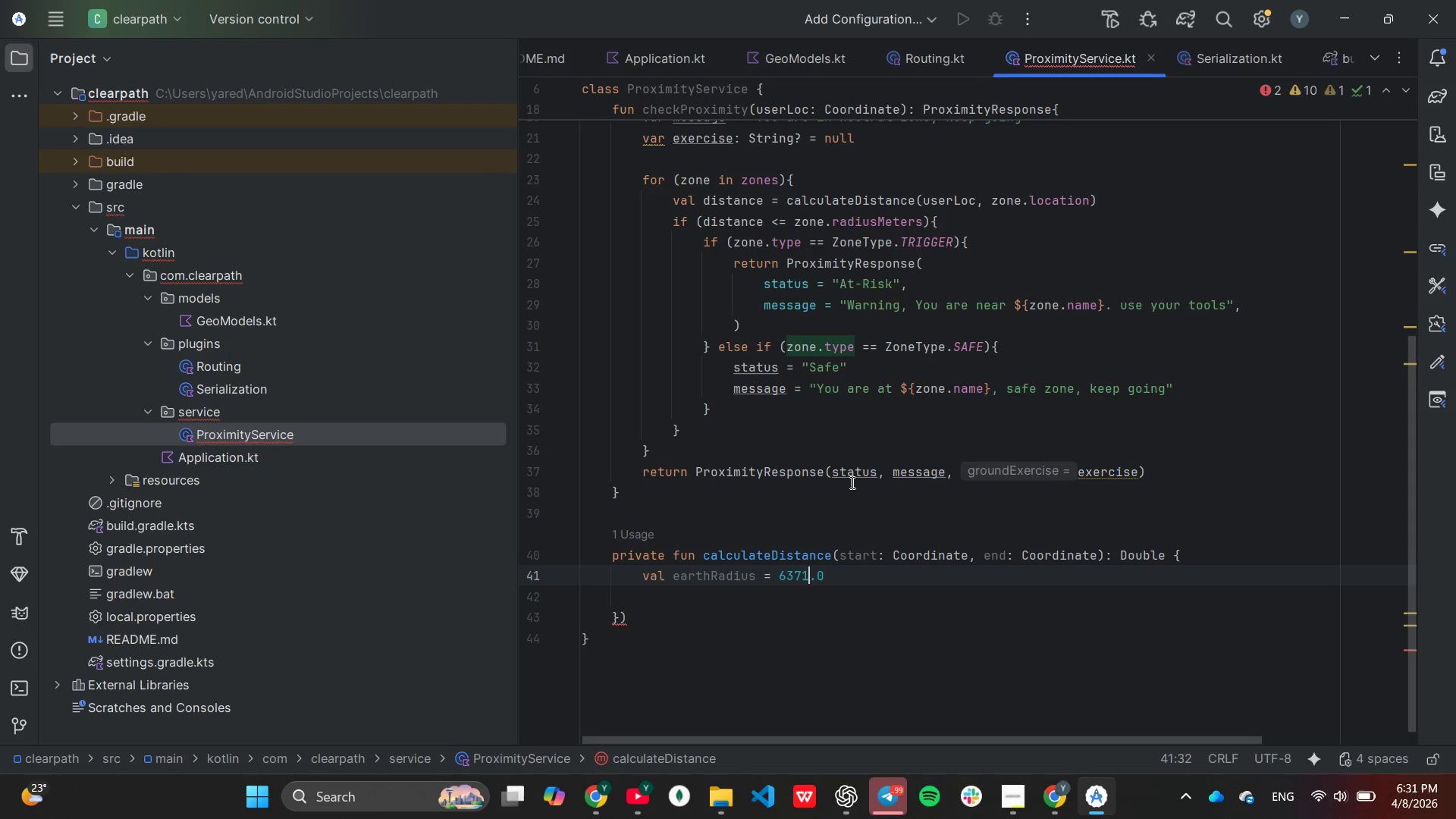 
key(ArrowLeft)
 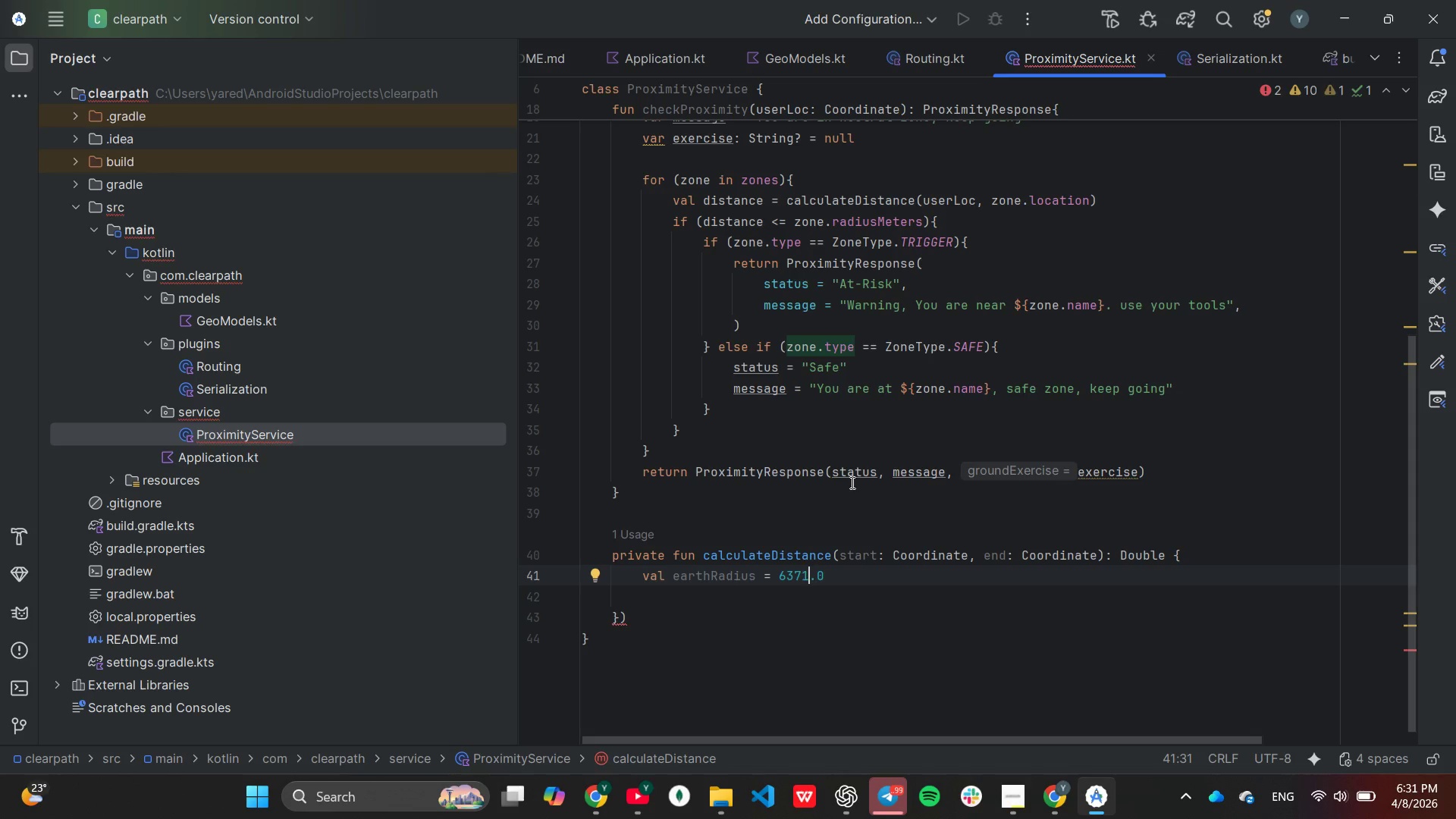 
type(000)
 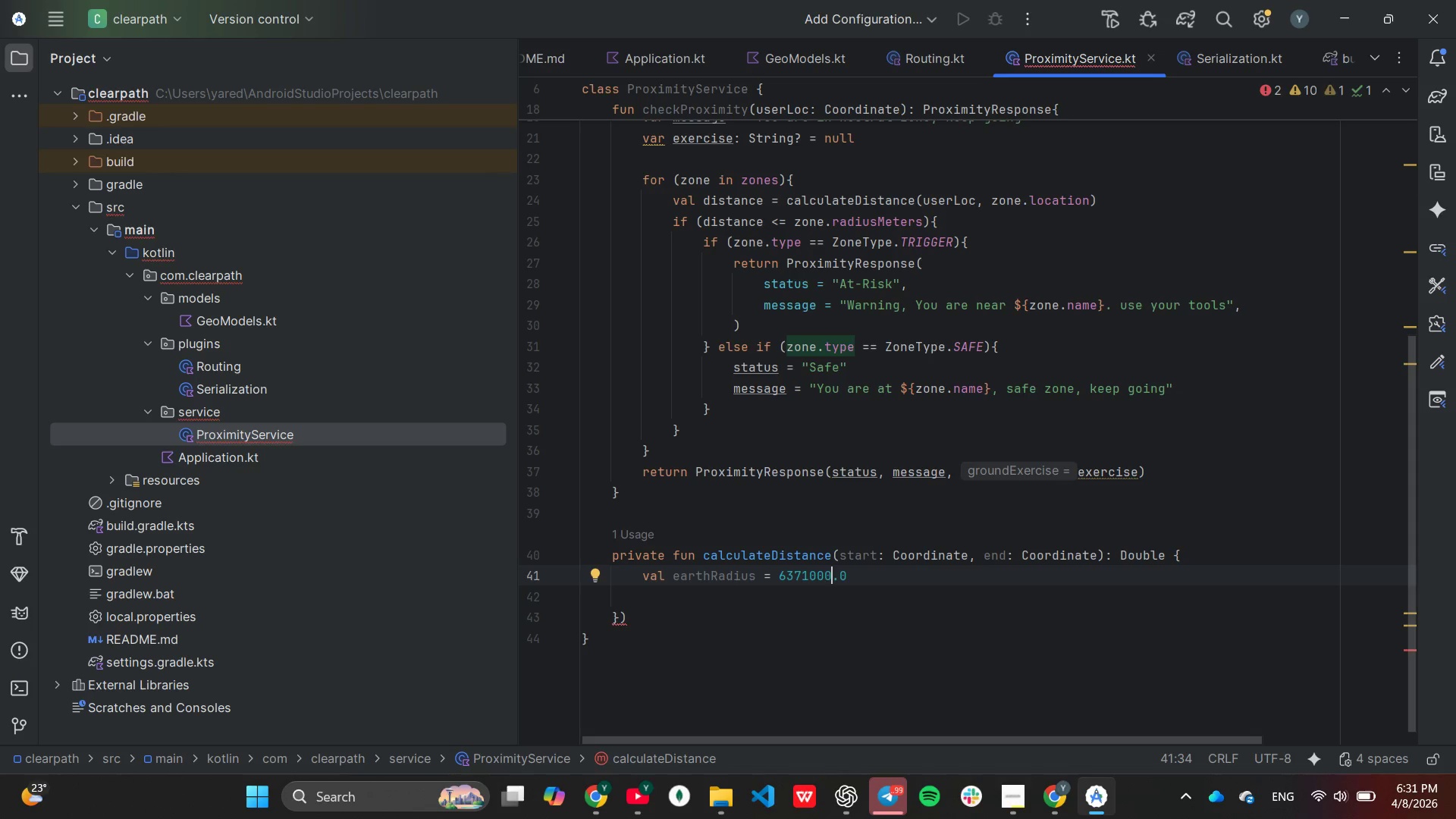 
key(ArrowRight)
 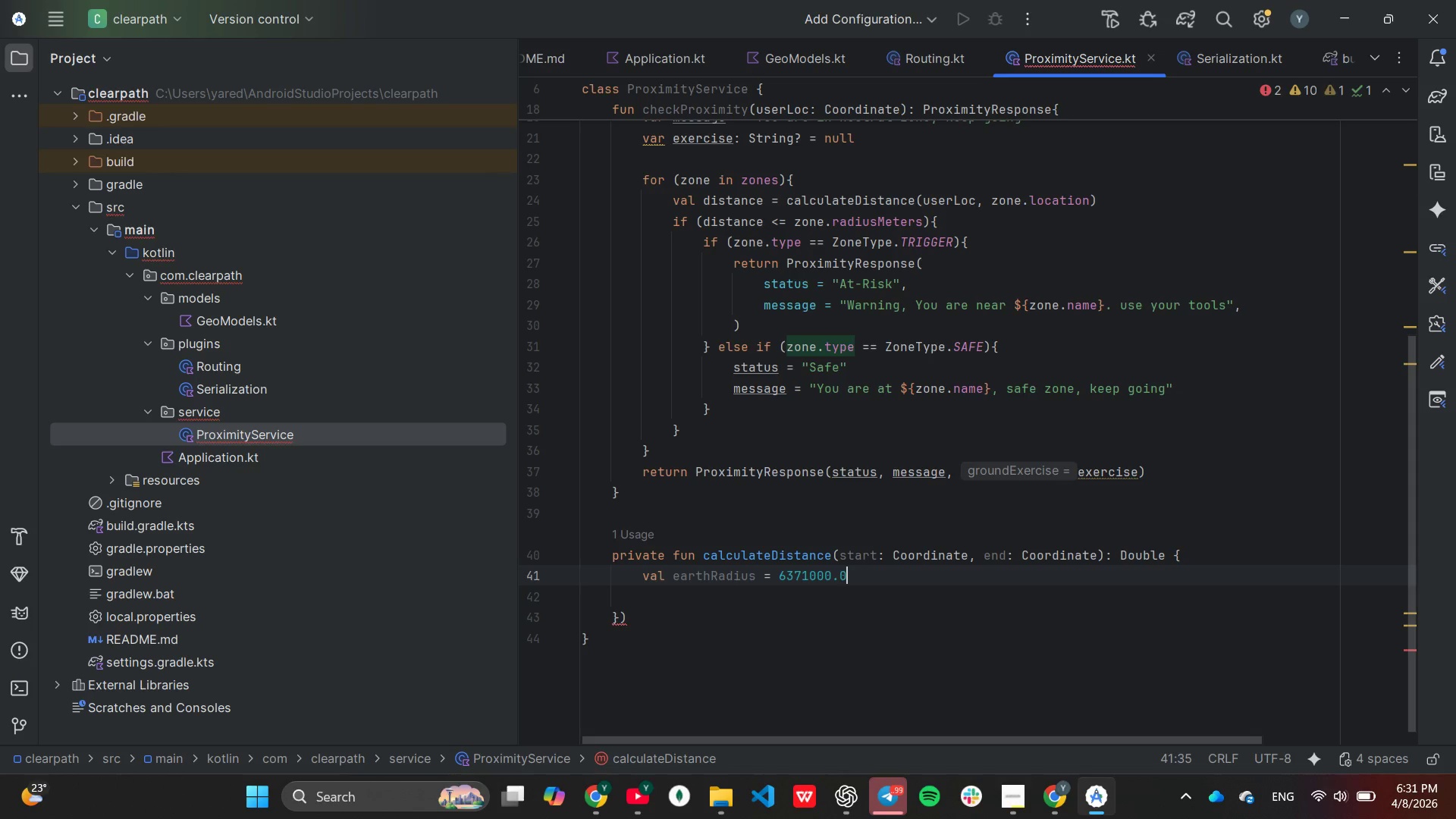 
key(ArrowRight)
 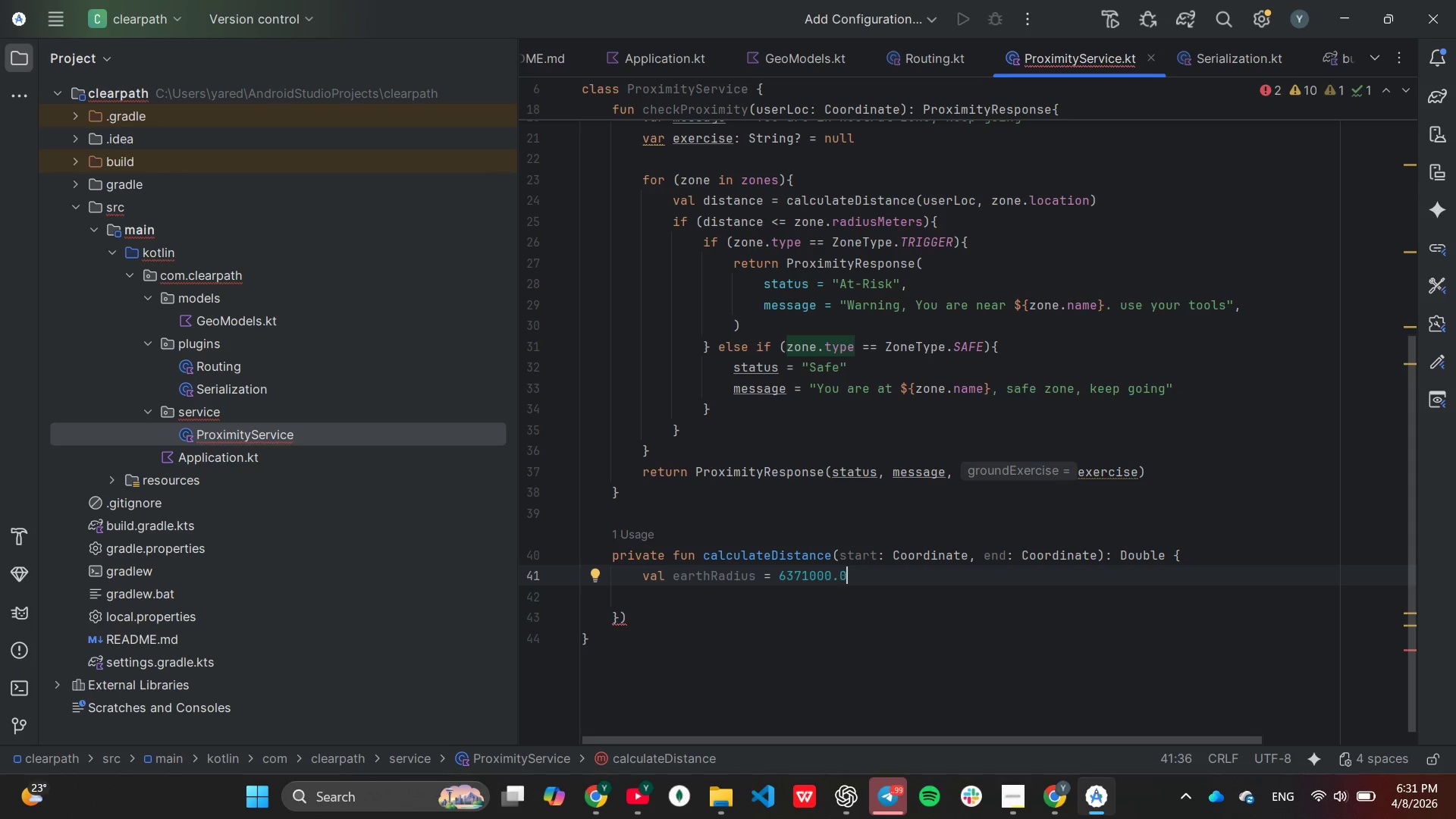 
key(Enter)
 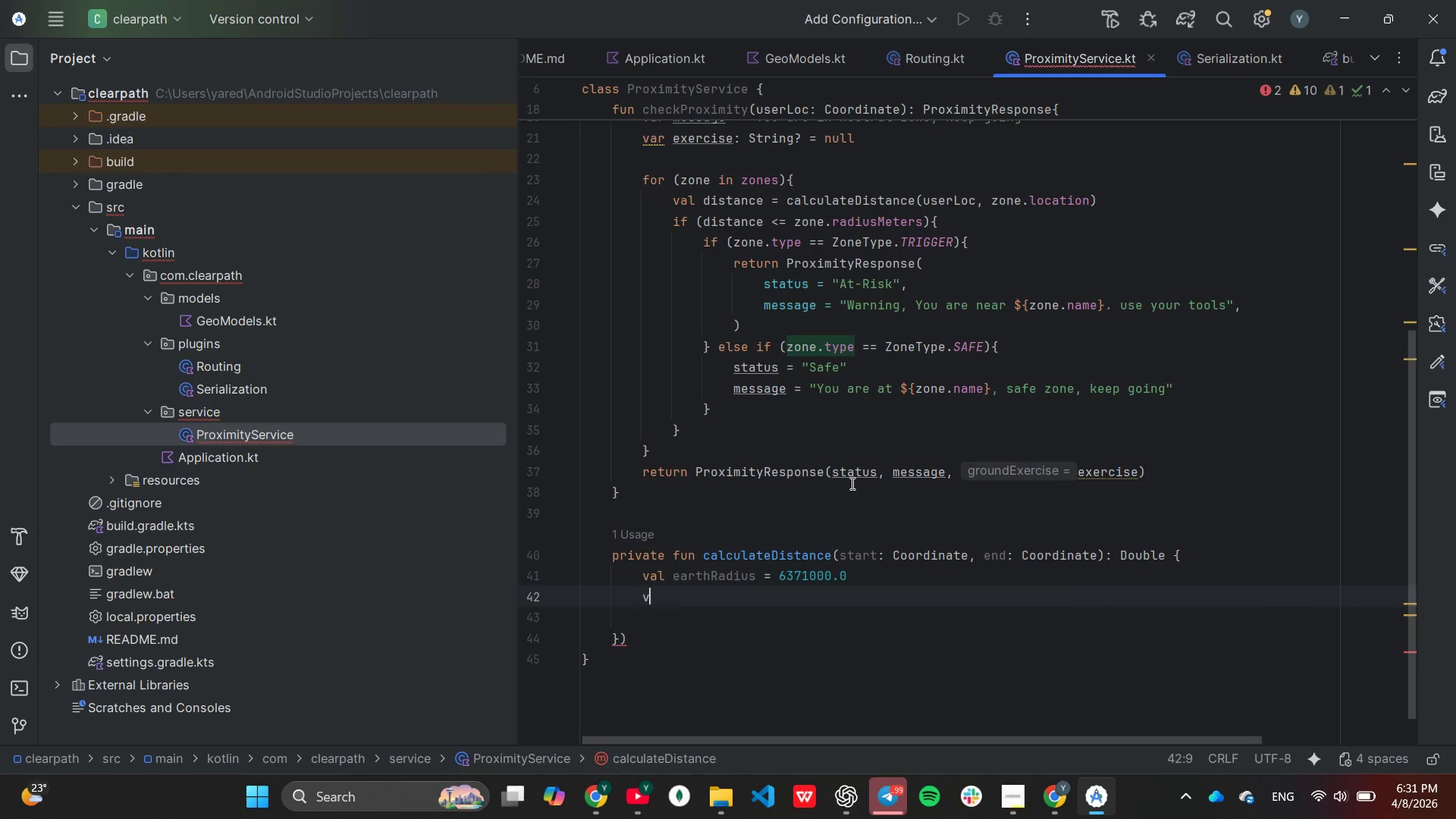 
type(val dl)
key(Backspace)
type(Lat = Math.to)
 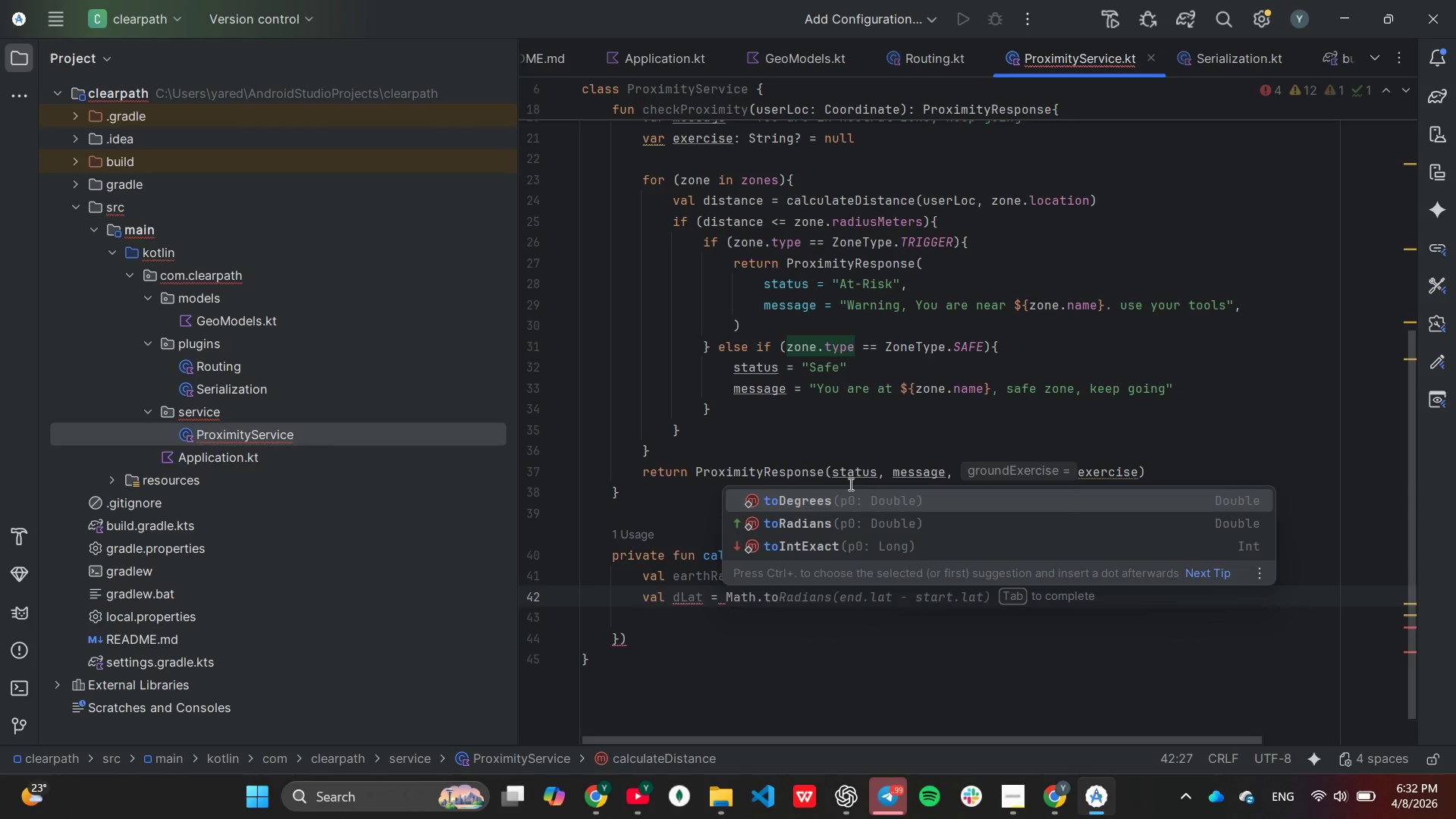 
key(ArrowDown)
 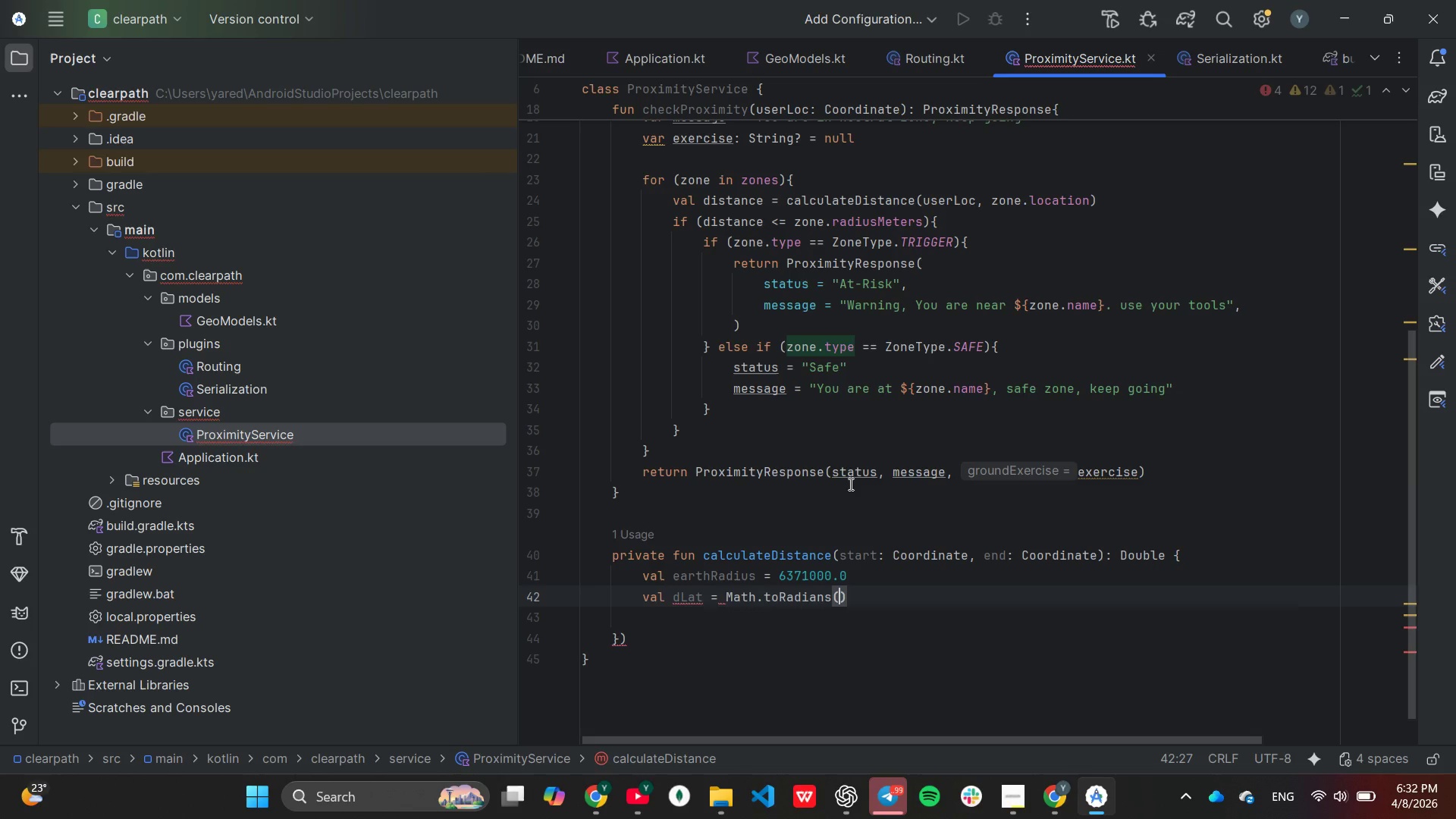 
key(Enter)
 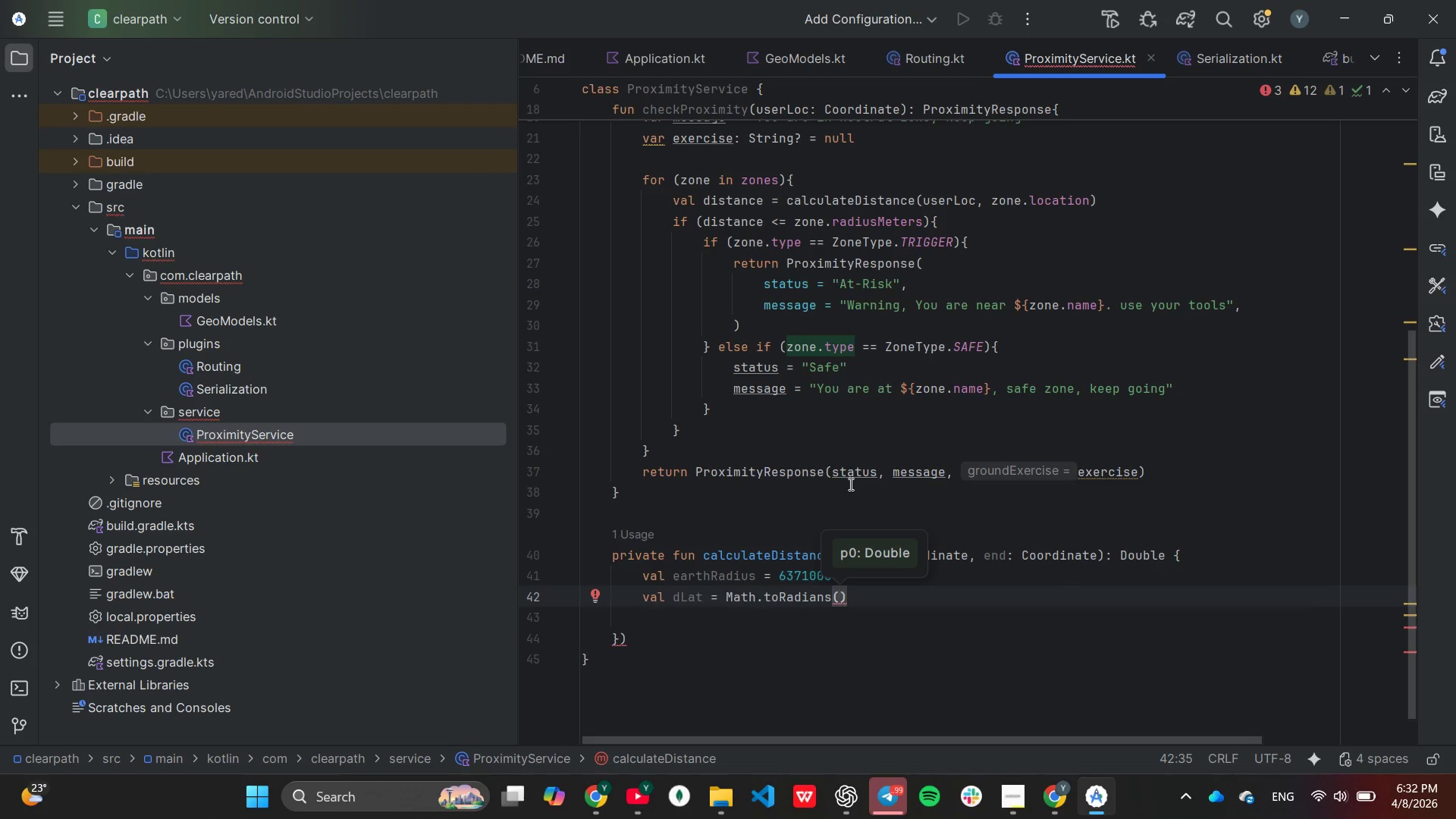 
type(end.)
 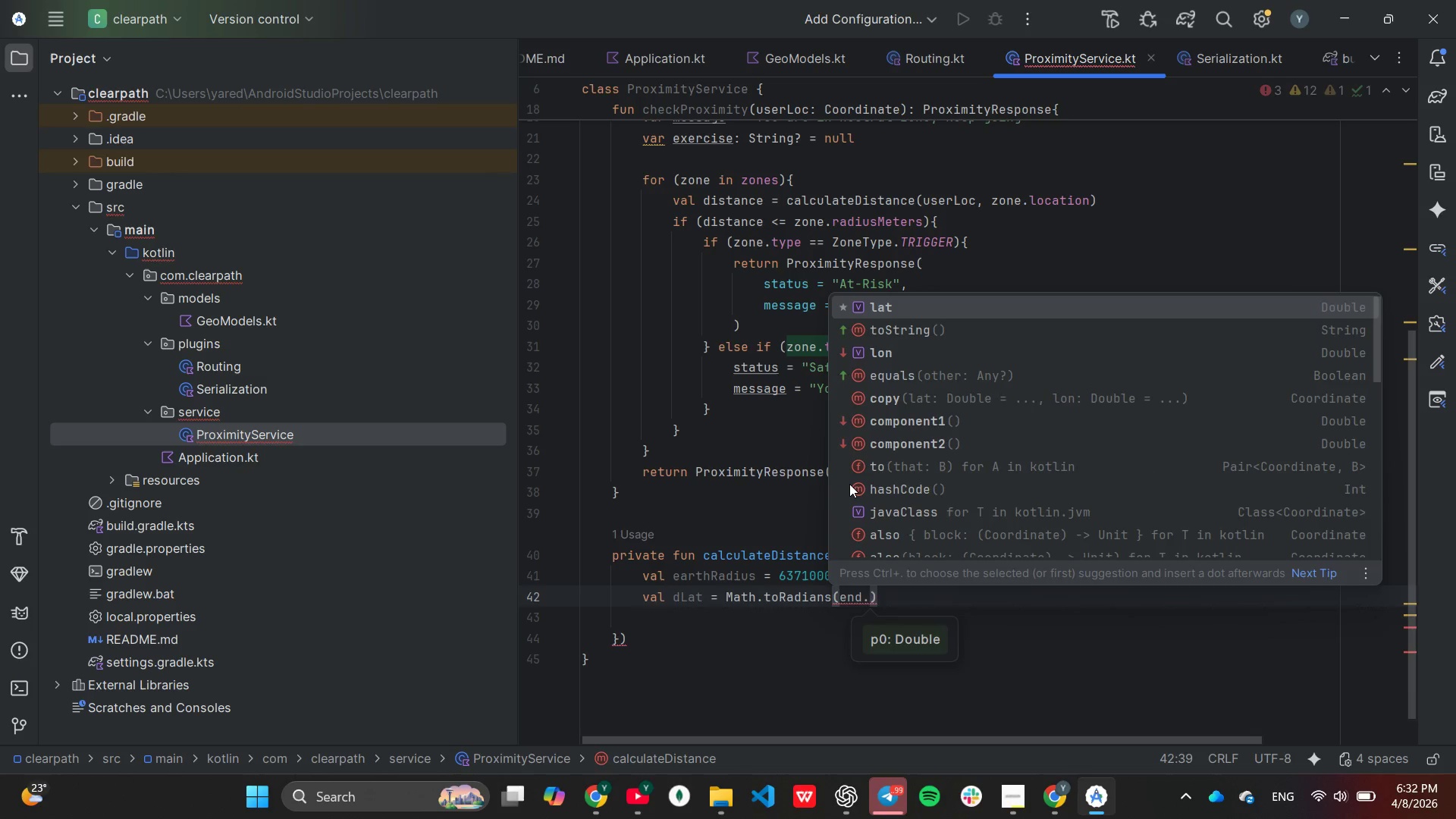 
key(Enter)
 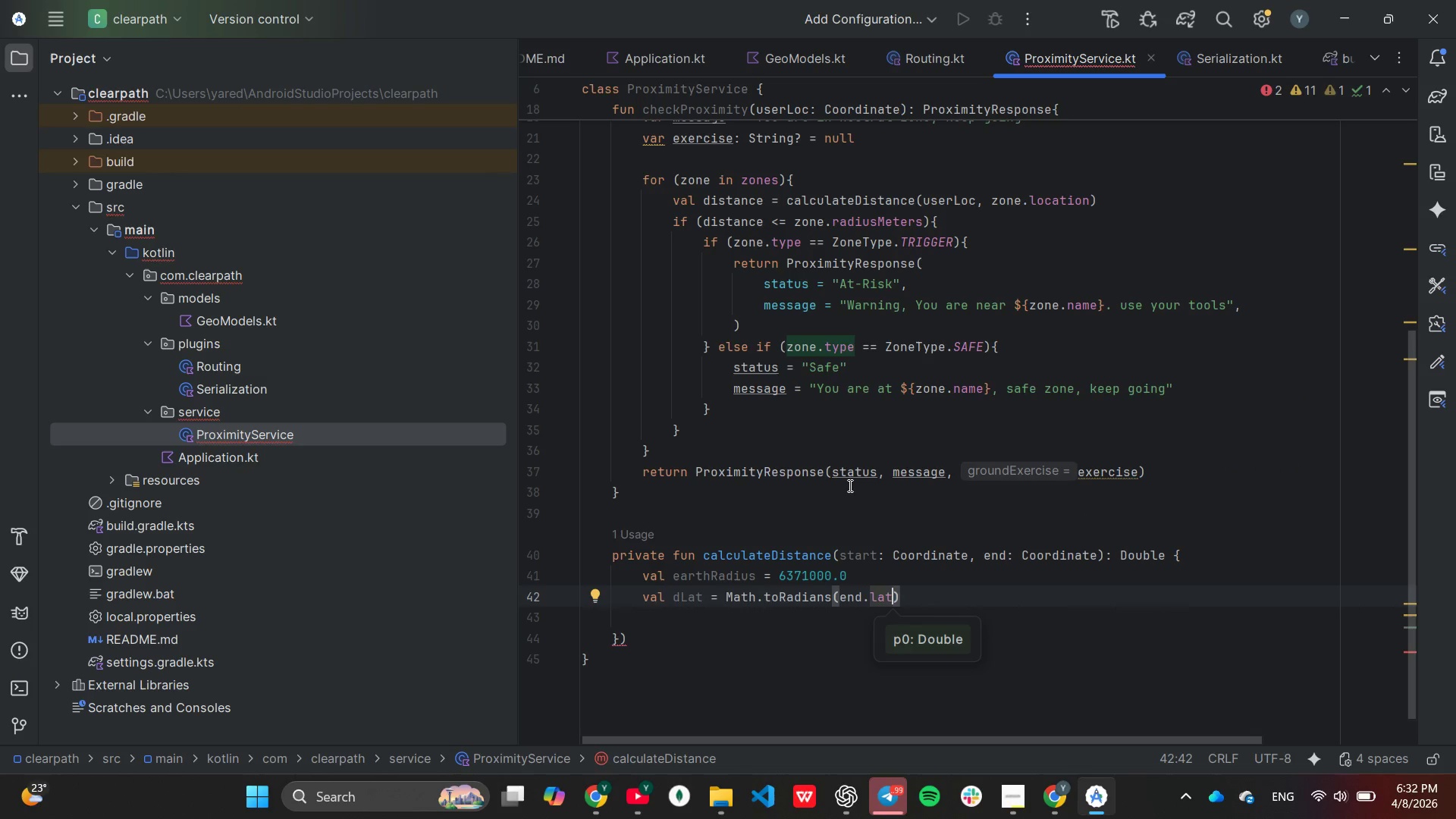 
type(-st)
 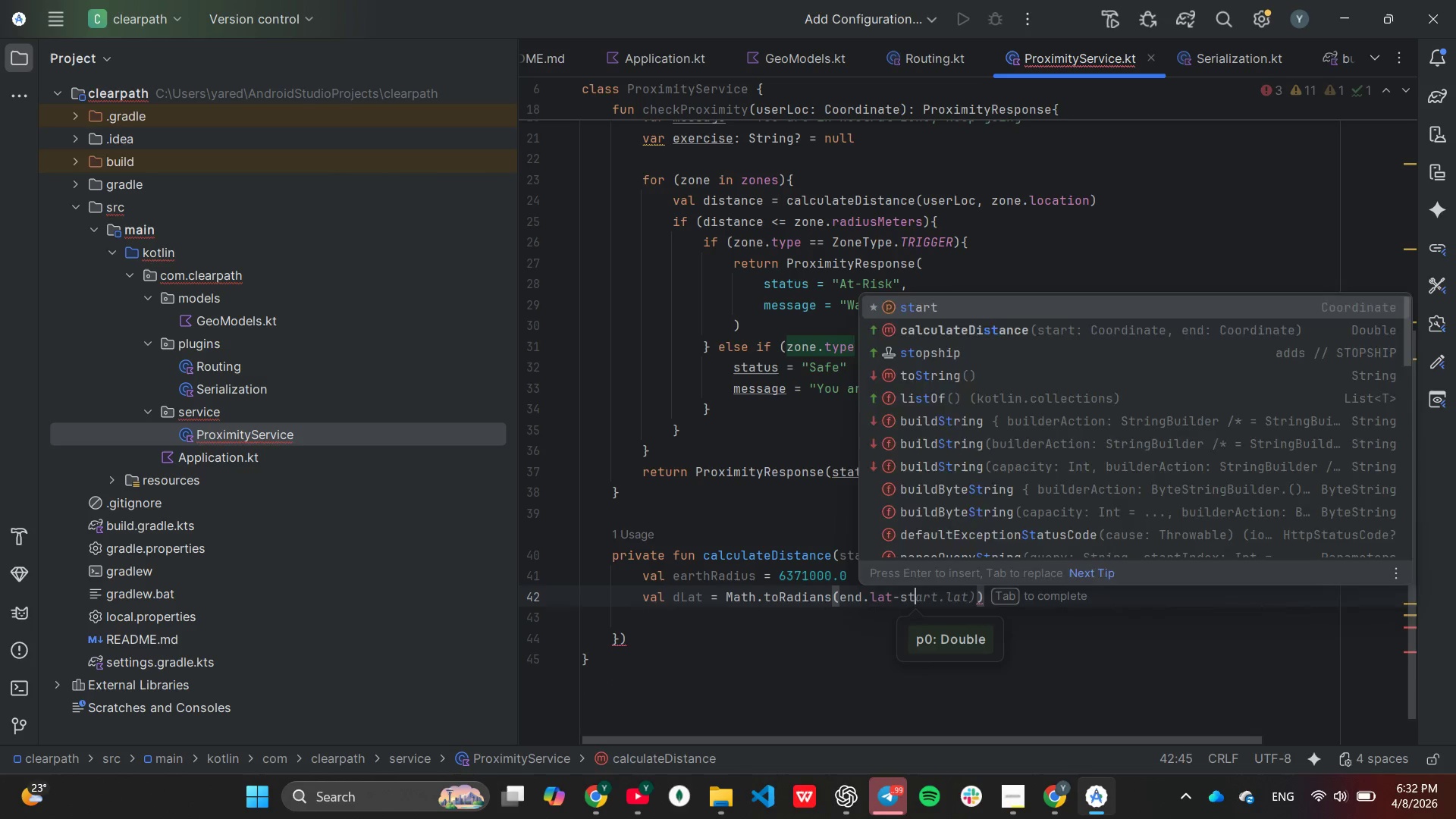 
key(Enter)
 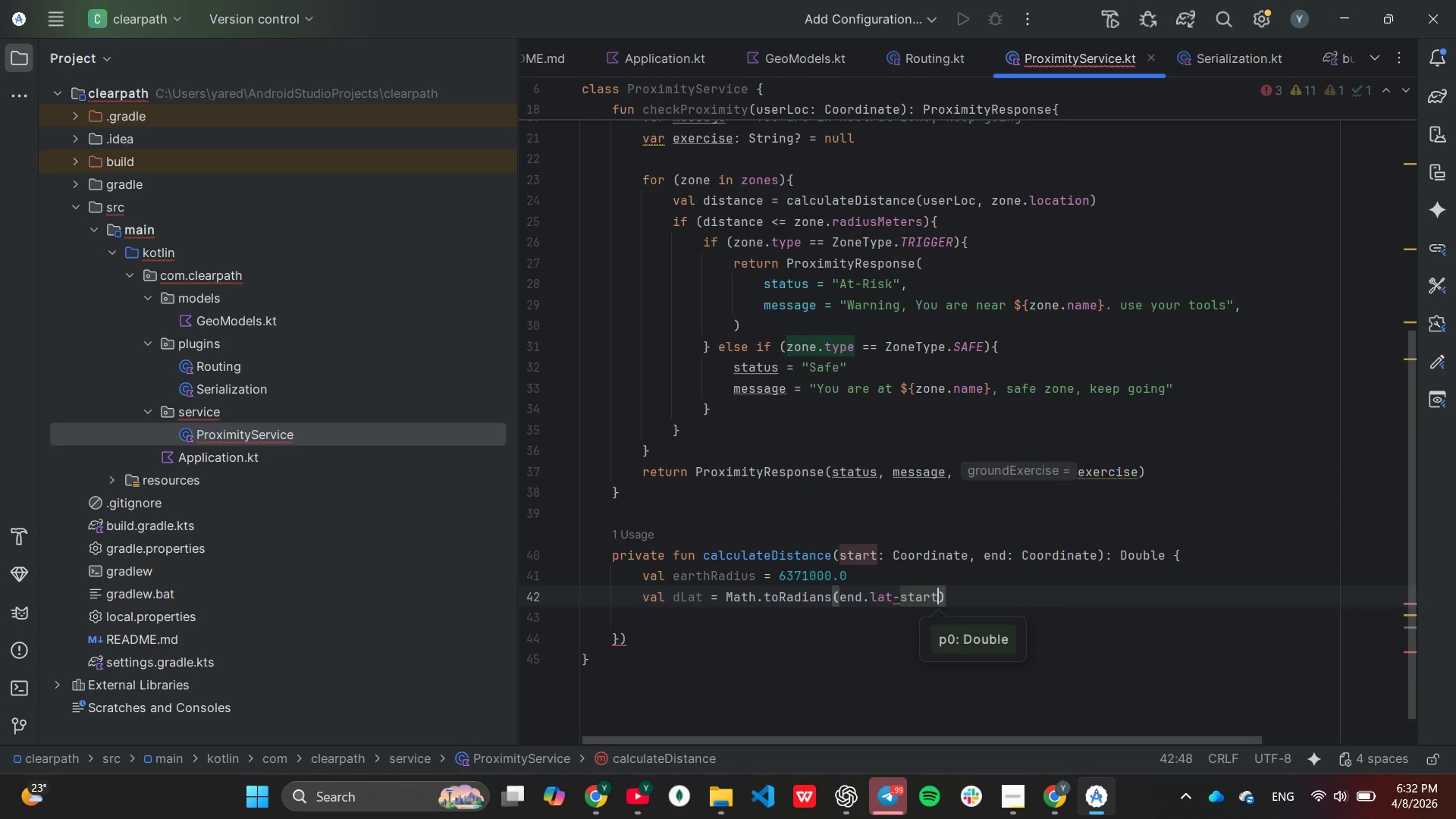 
key(Period)
 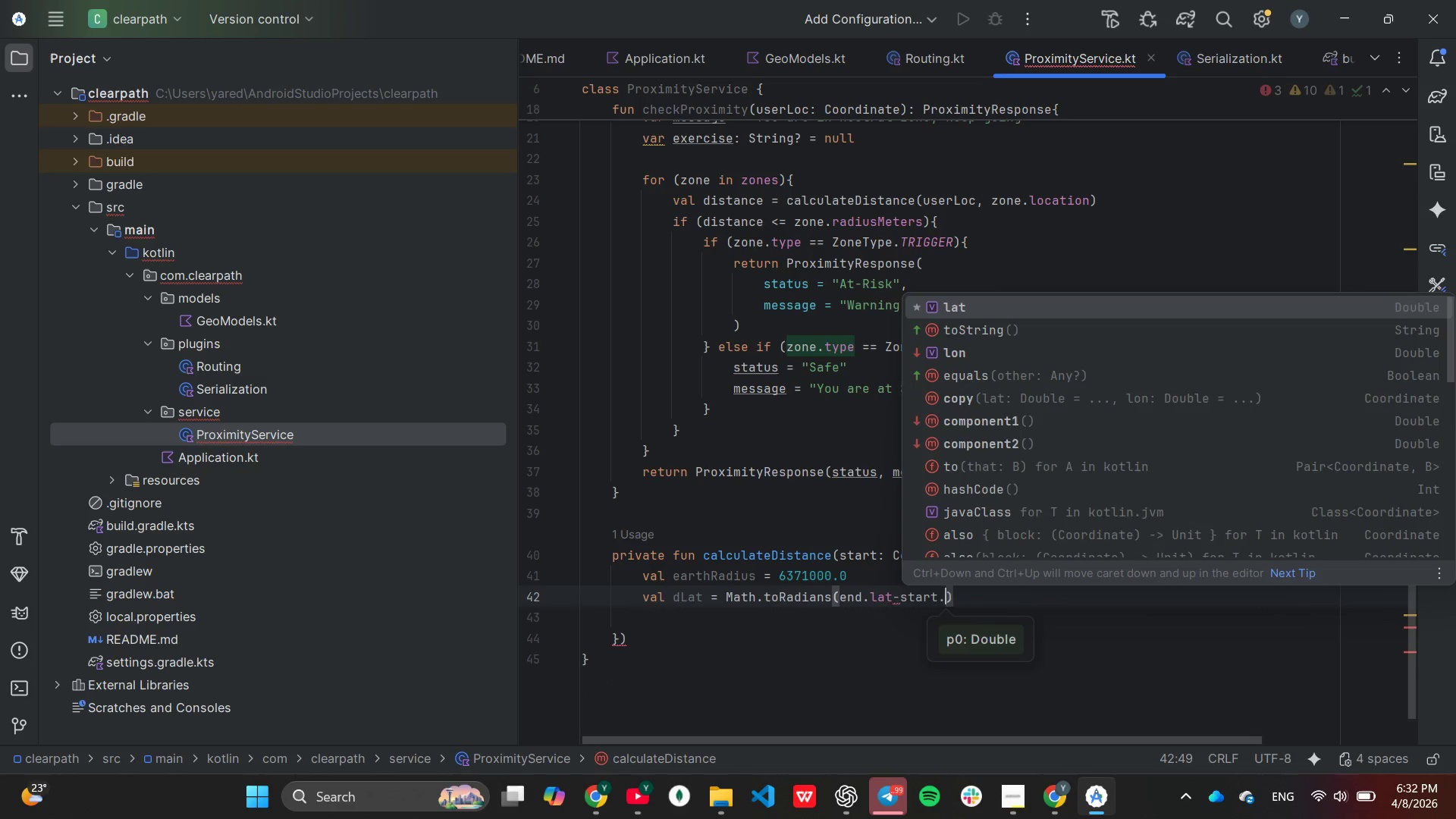 
key(L)
 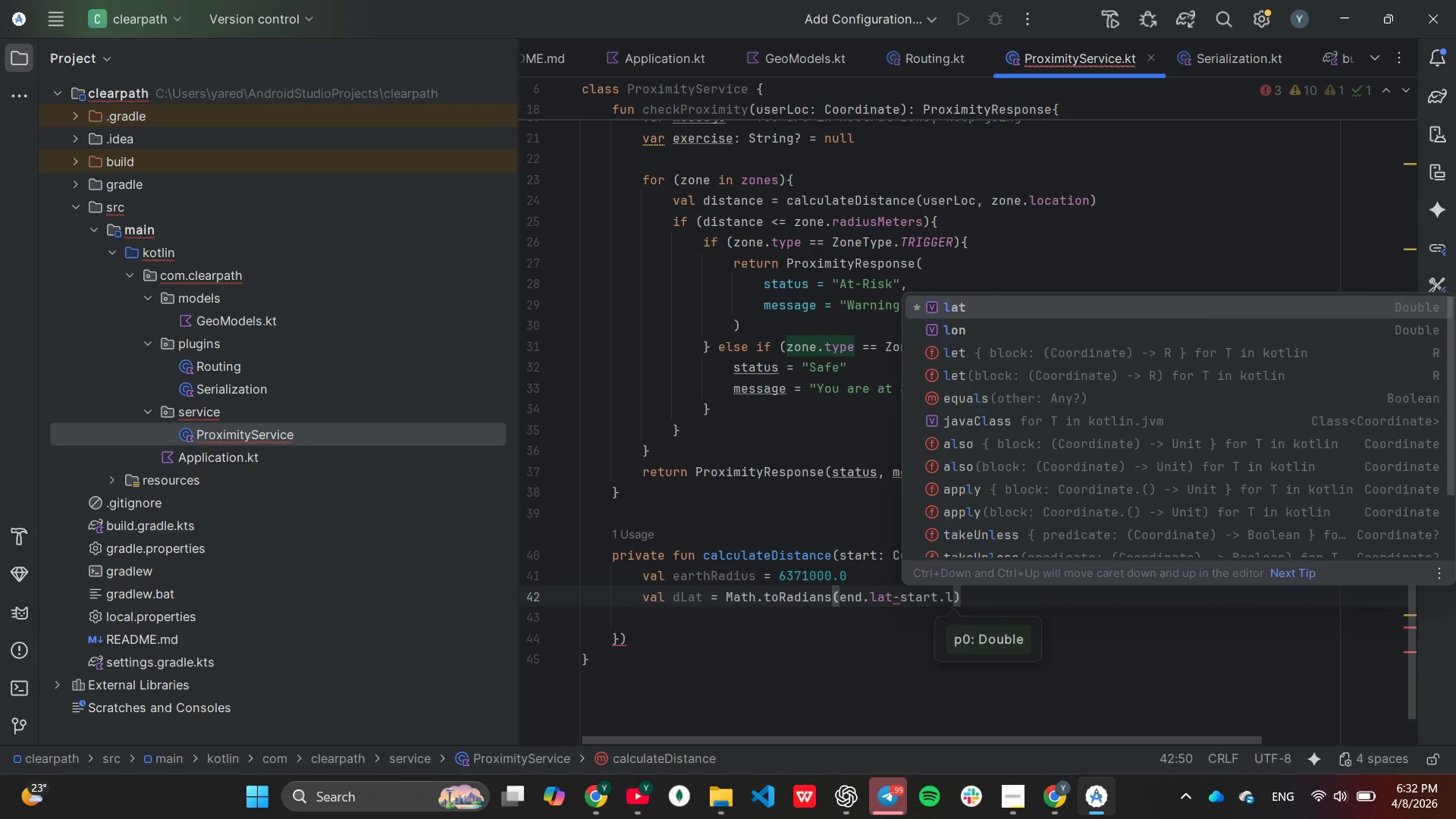 
key(Enter)
 